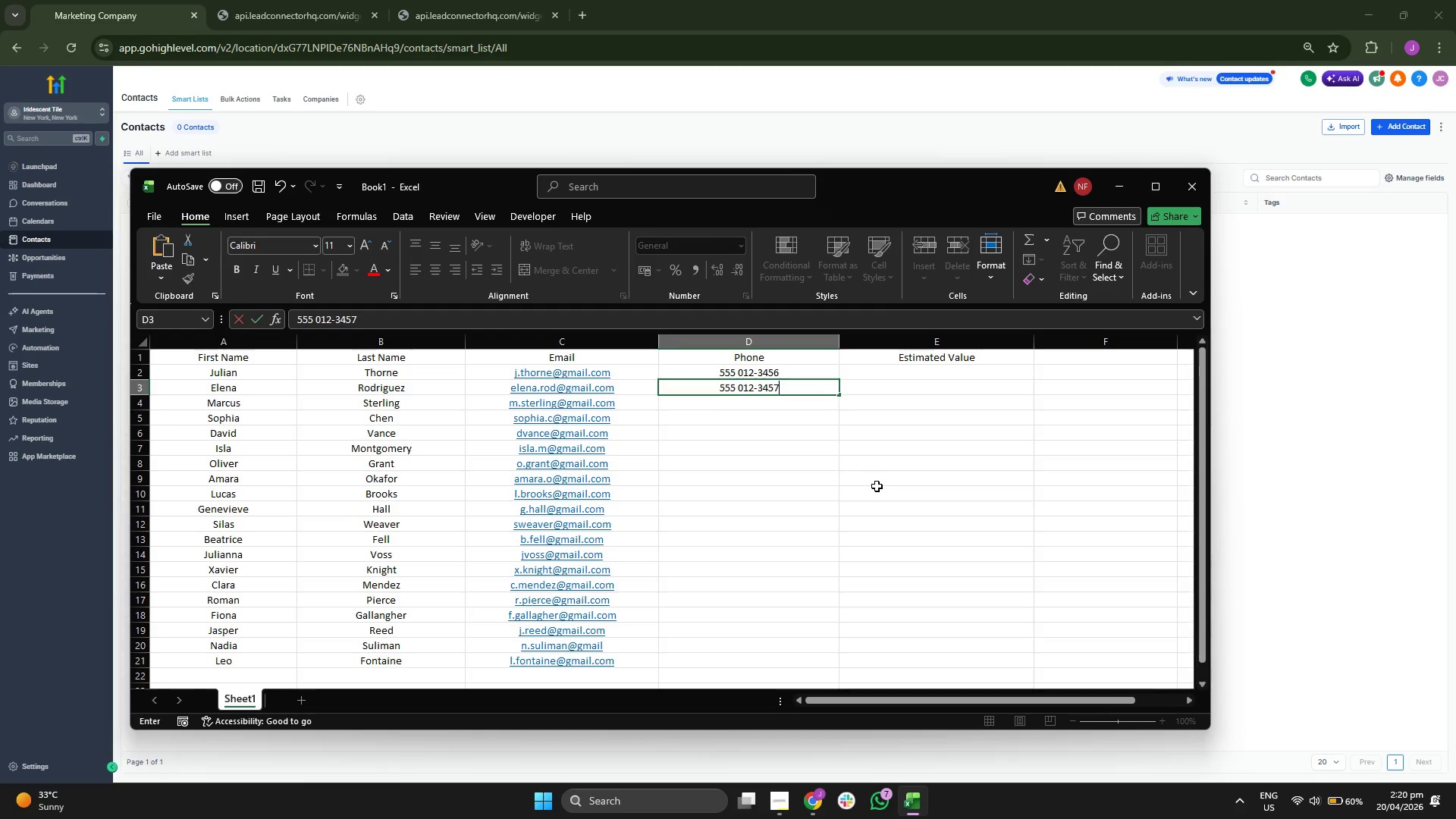 
key(Enter)
 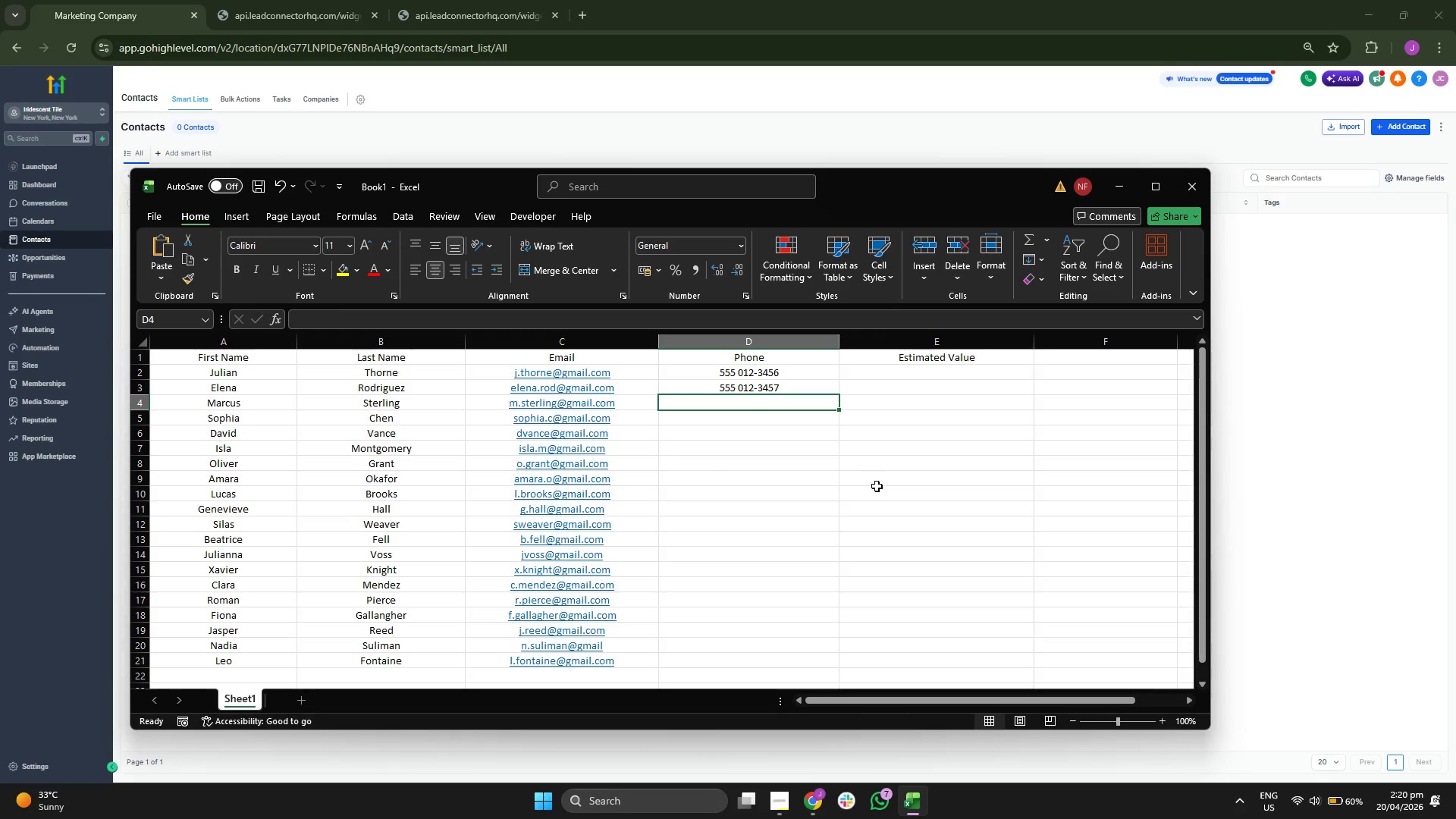 
type(555 -)
key(Backspace)
type(012-3458)
 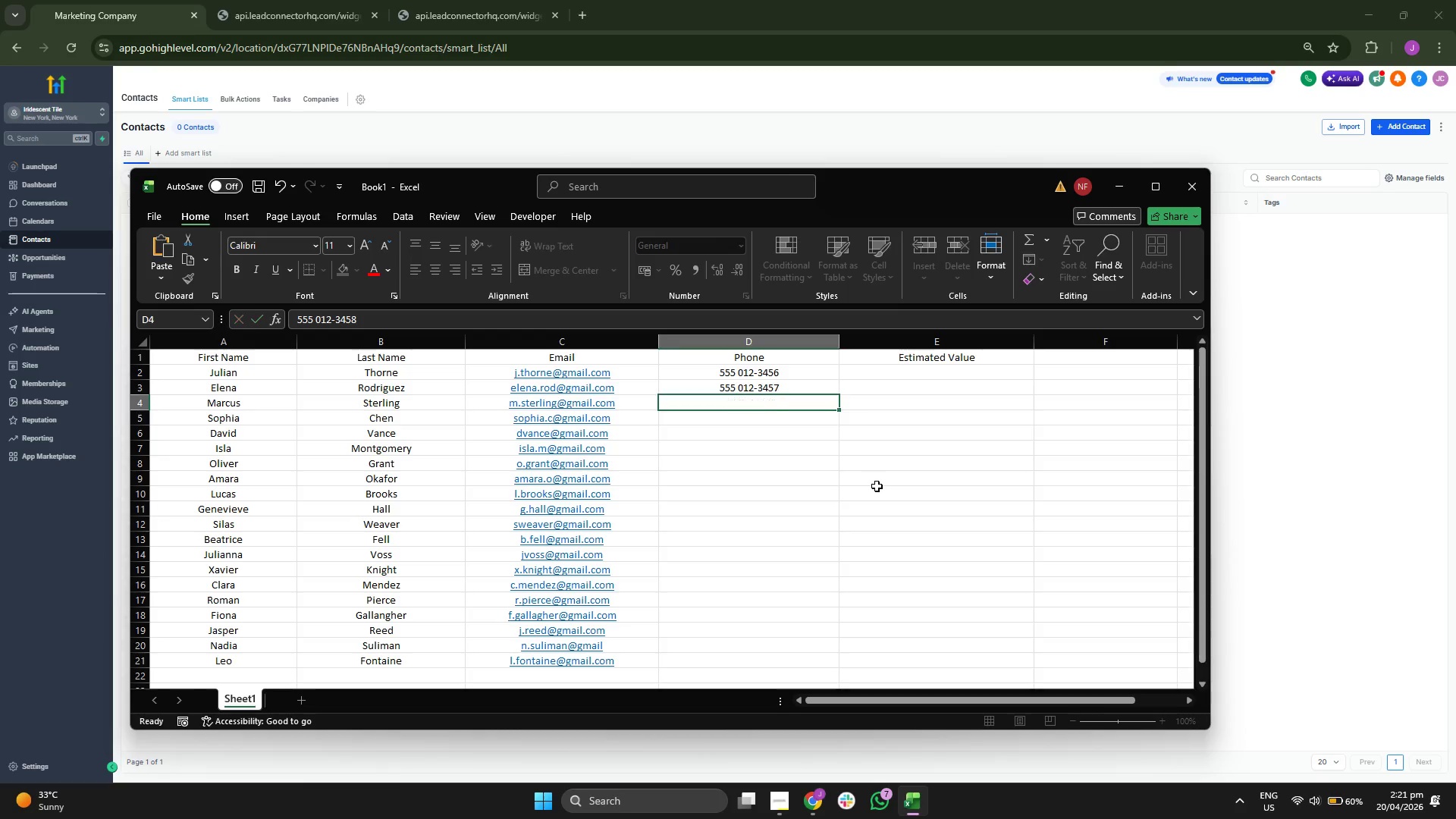 
key(Enter)
 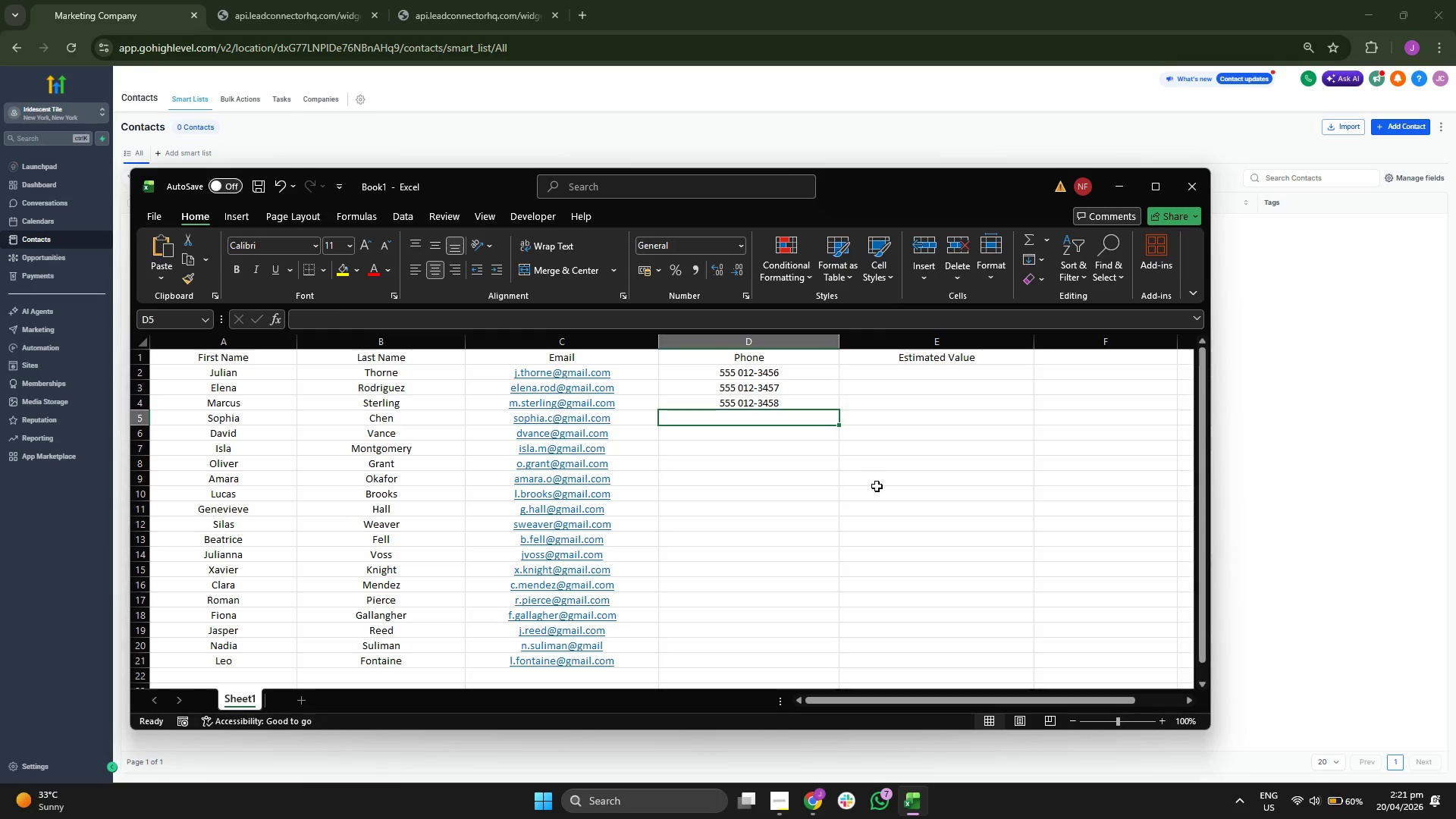 
type(555 012=)
key(Backspace)
type(-345)
key(Backspace)
type(5)
key(Backspace)
type(50)
key(Backspace)
type(9)
 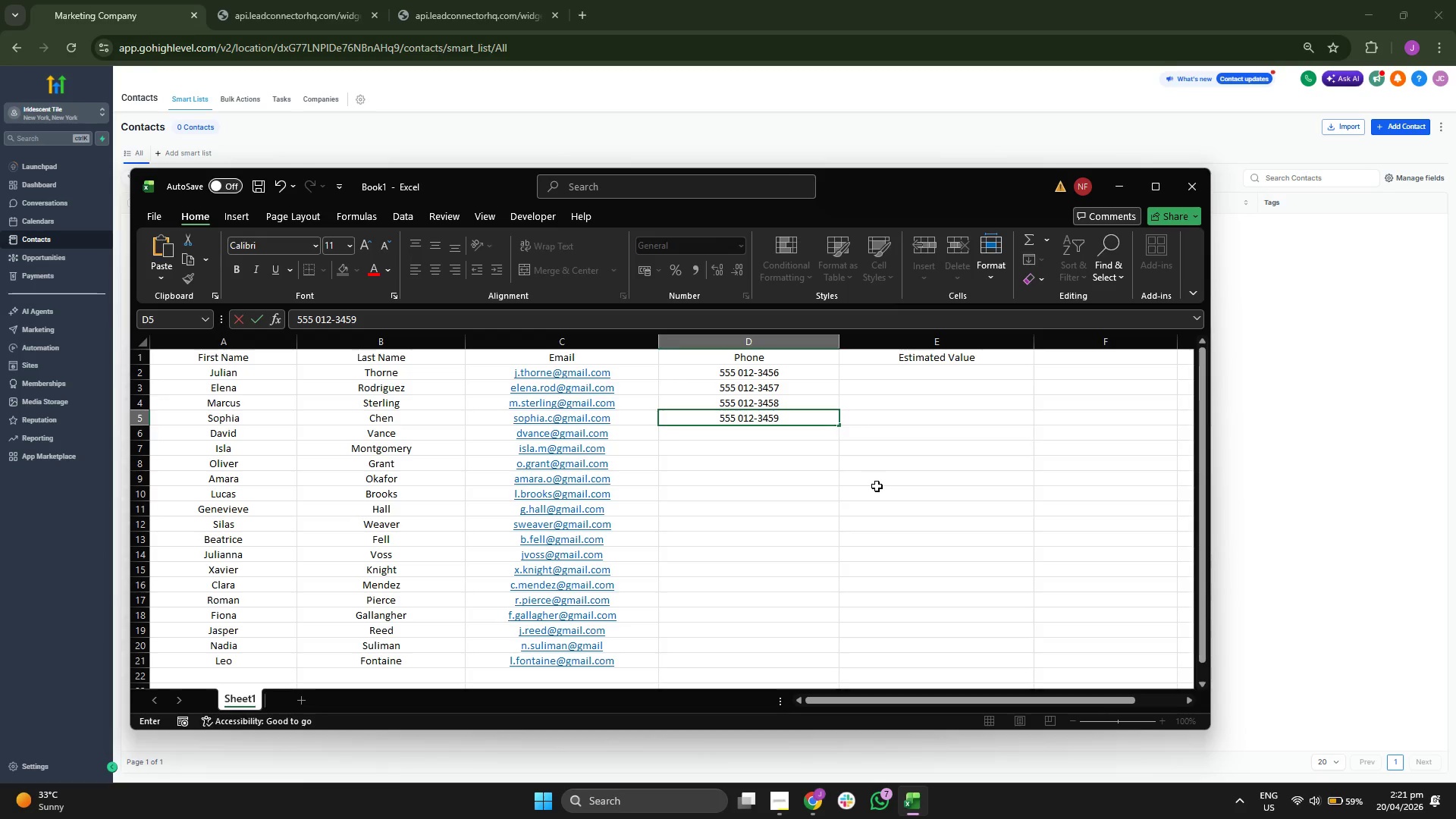 
key(Enter)
 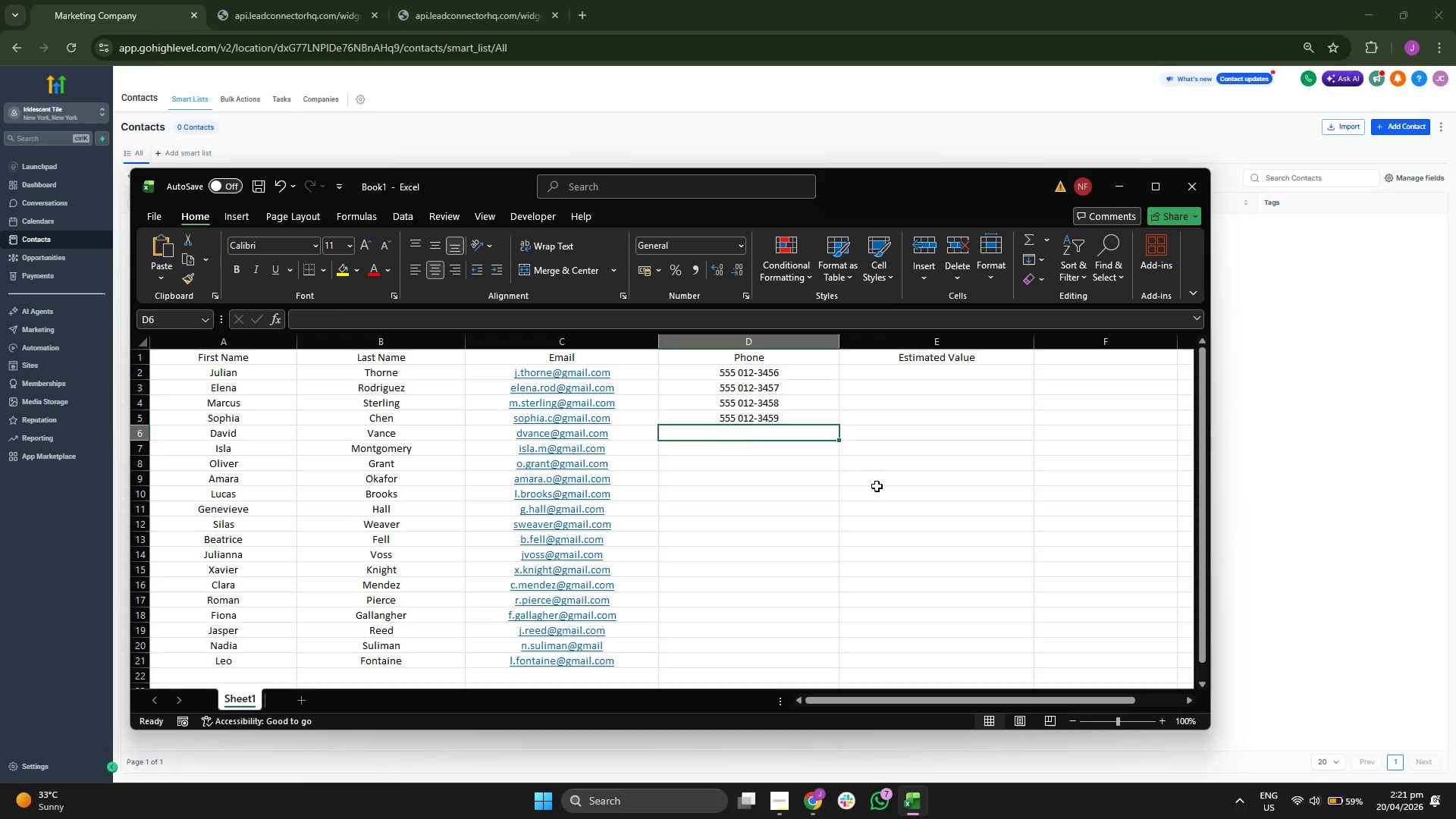 
type(555 -12)
key(Backspace)
key(Backspace)
type(012)
key(Backspace)
key(Backspace)
key(Backspace)
key(Backspace)
type(012-345-)
key(Backspace)
type(0)
key(Backspace)
key(Backspace)
type(60)
 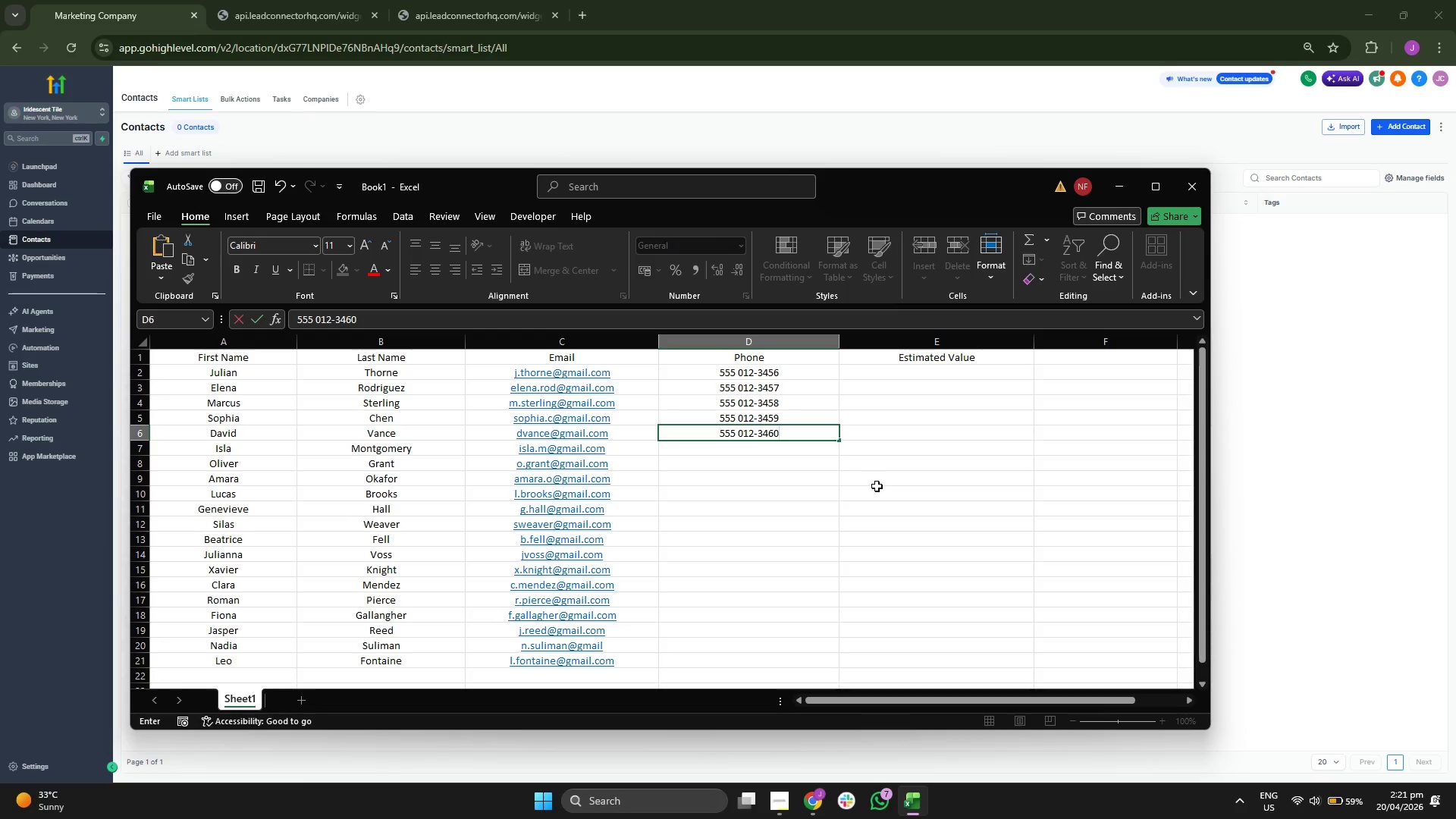 
key(Enter)
 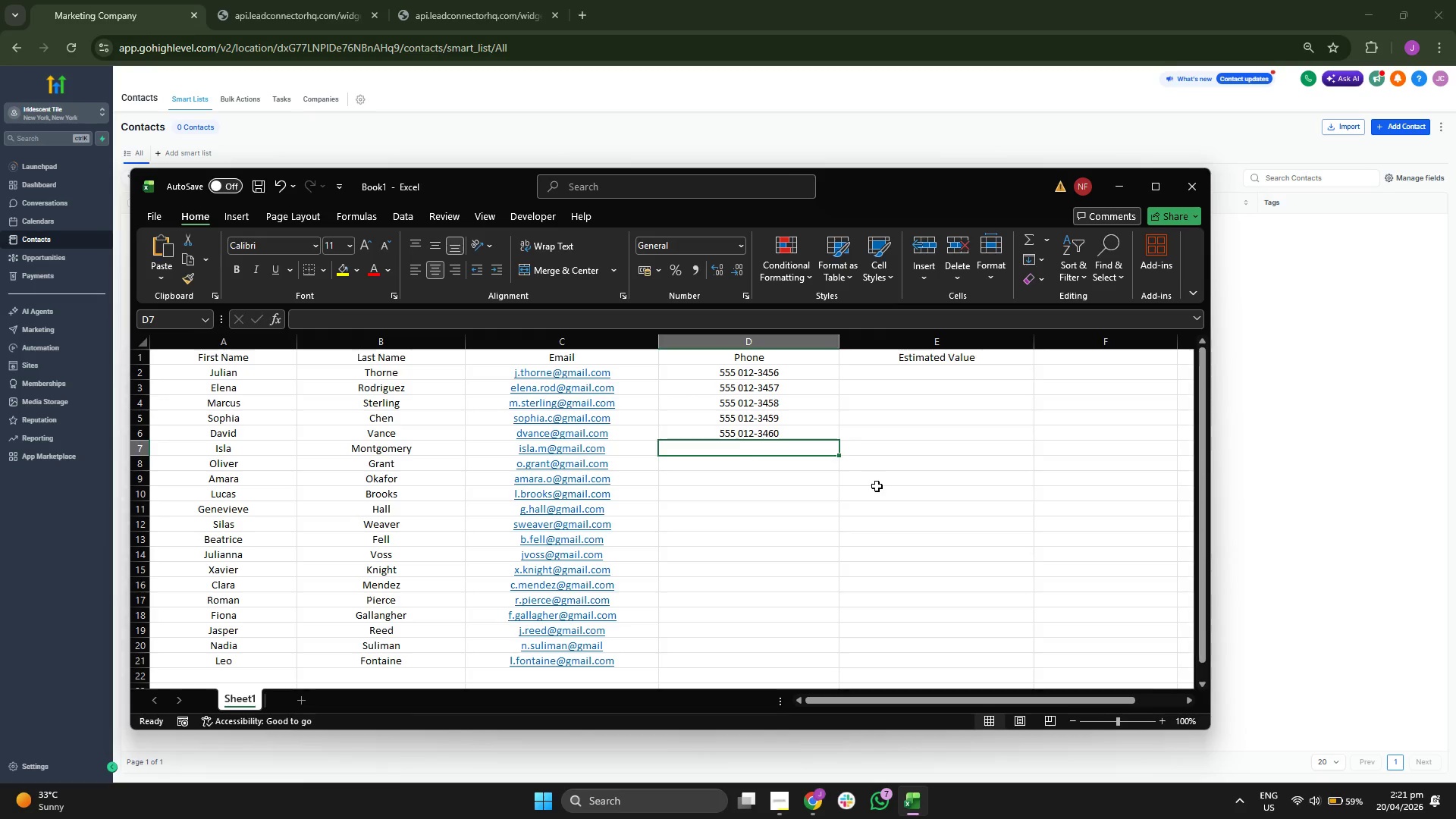 
type(555 1-12)
key(Backspace)
key(Backspace)
key(Backspace)
key(Backspace)
type(012-3460)
key(Backspace)
type(1)
 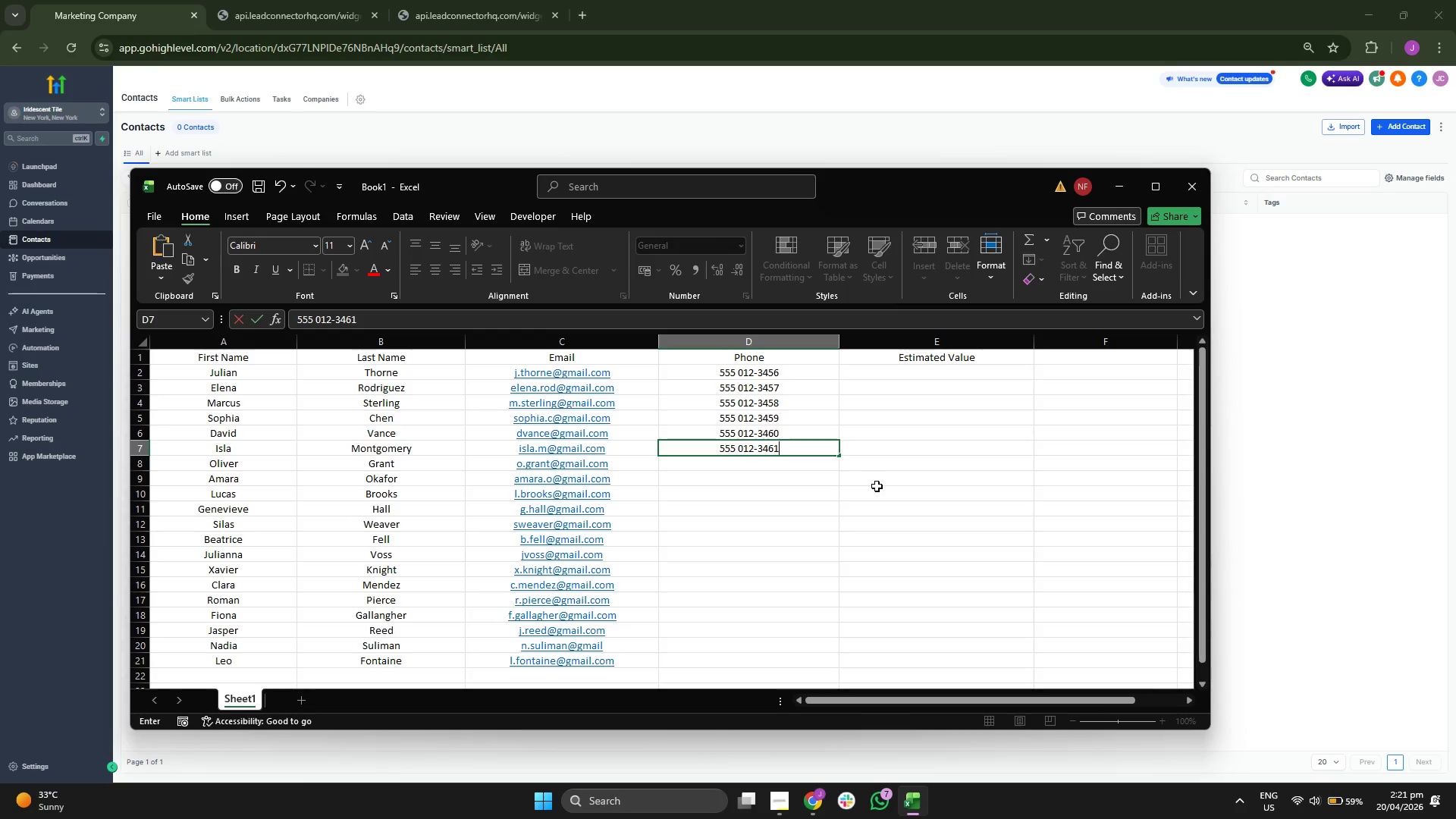 
key(Enter)
 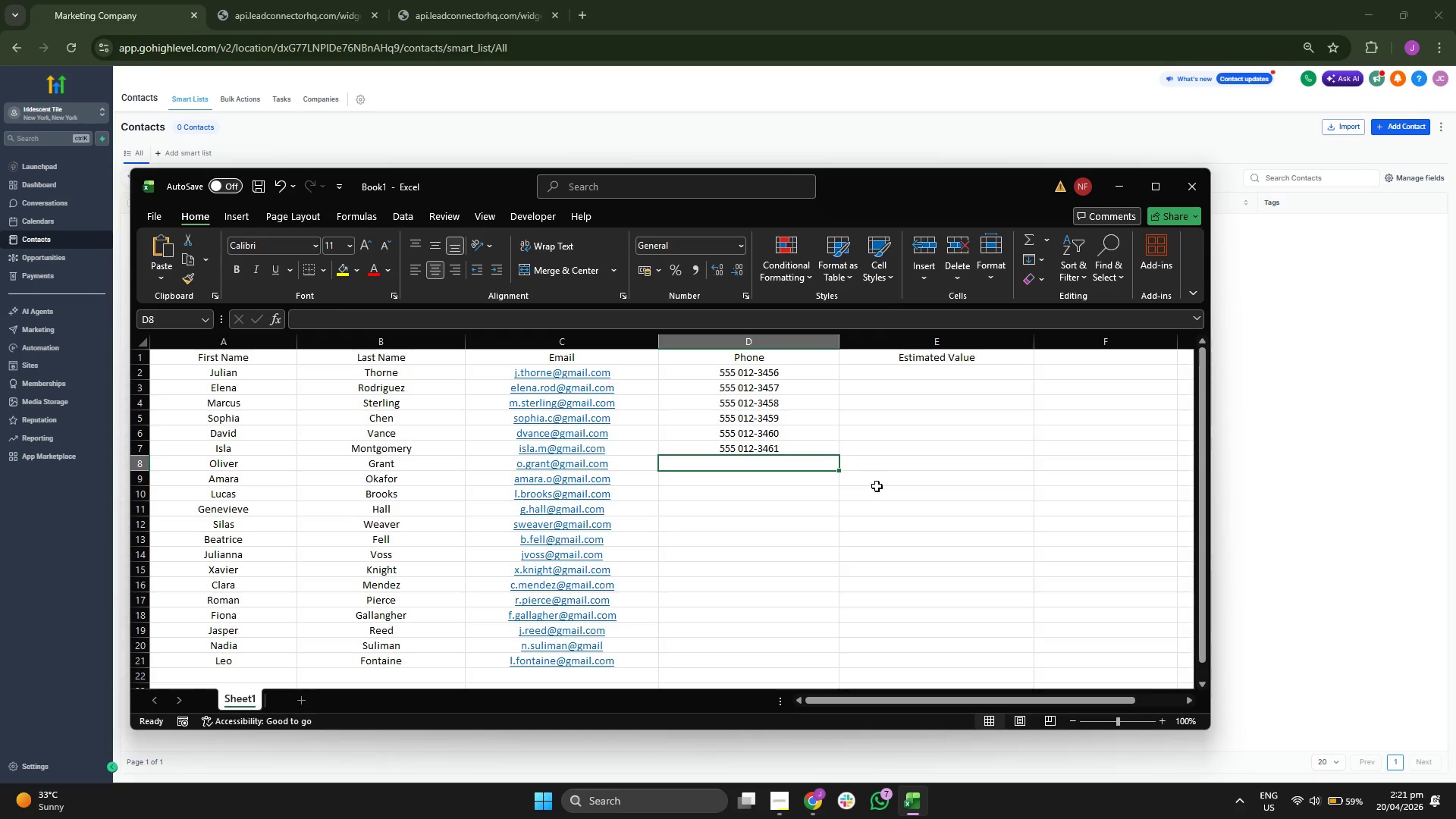 
type(555 -120)
key(Backspace)
key(Backspace)
key(Backspace)
key(Backspace)
type(012-3461)
 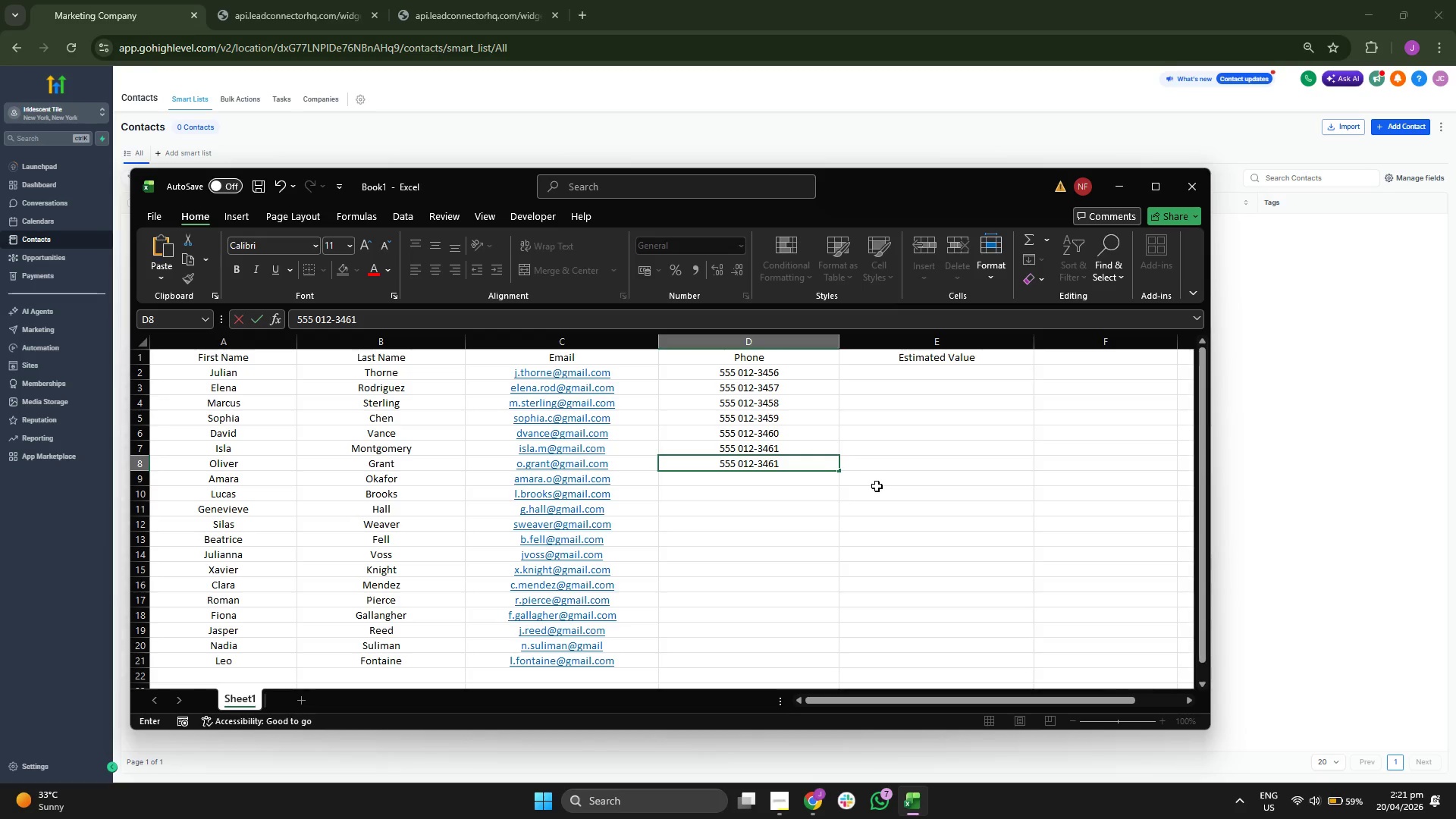 
key(Enter)
 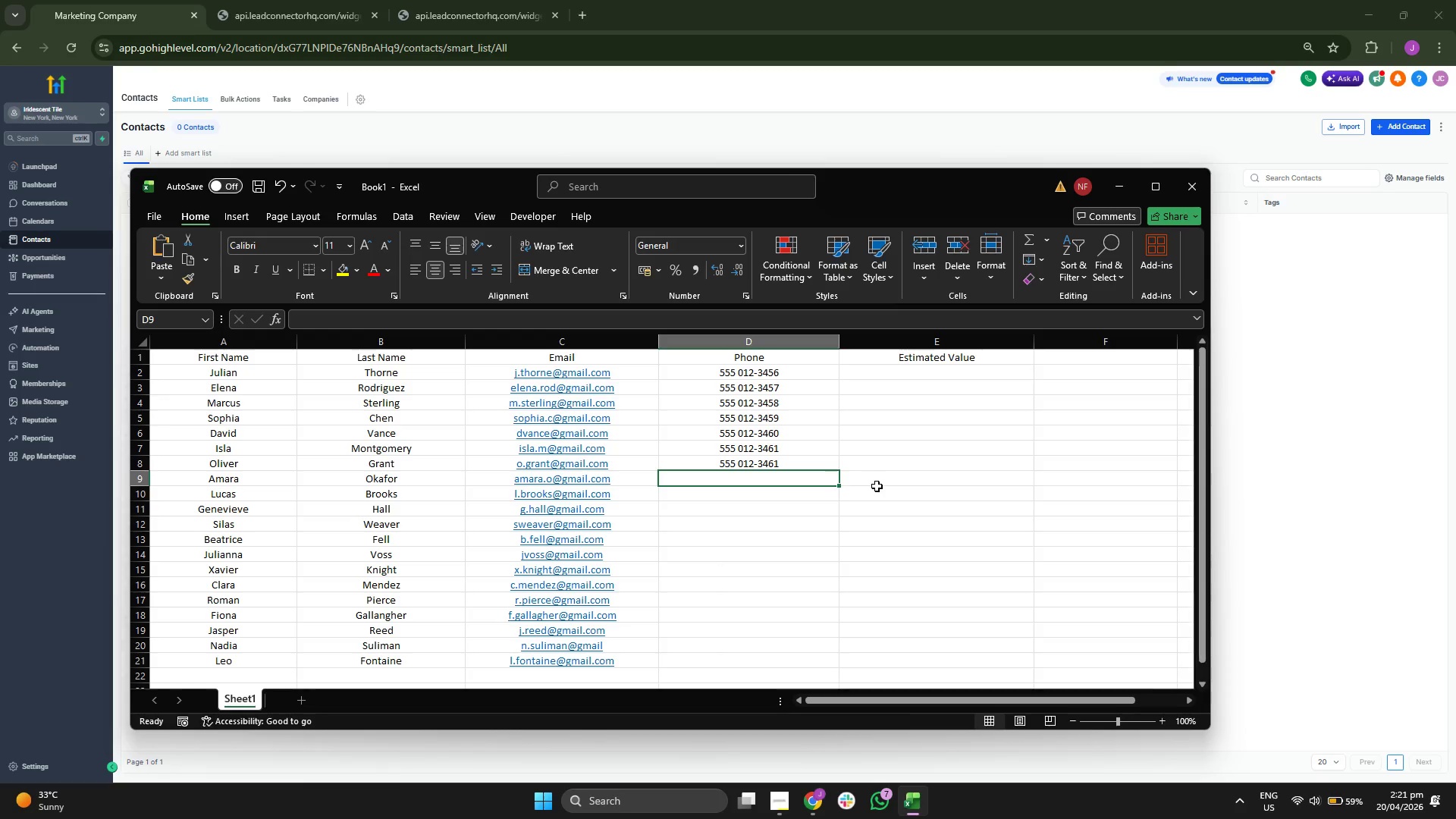 
type(555 012-3462)
 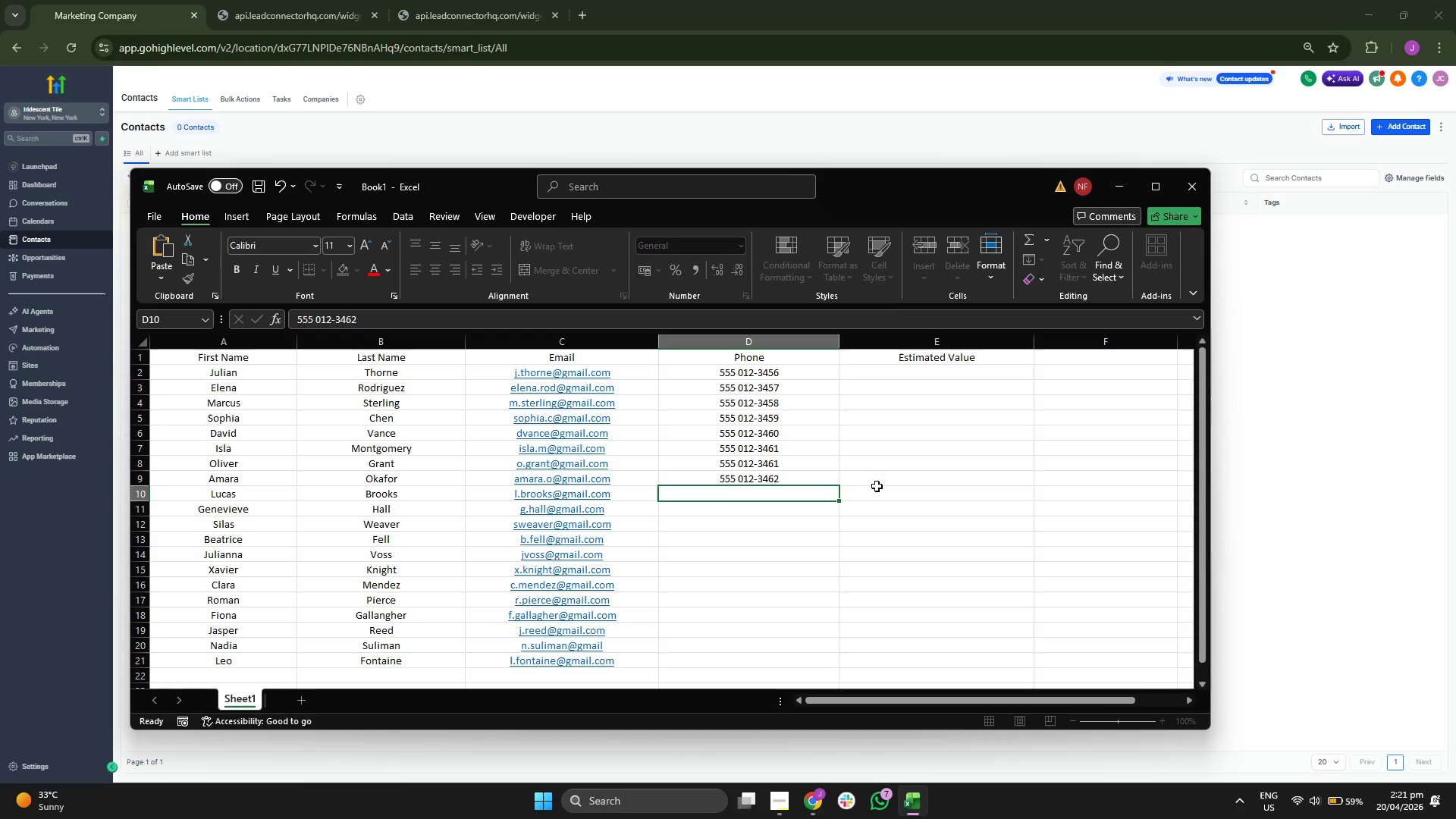 
key(Enter)
 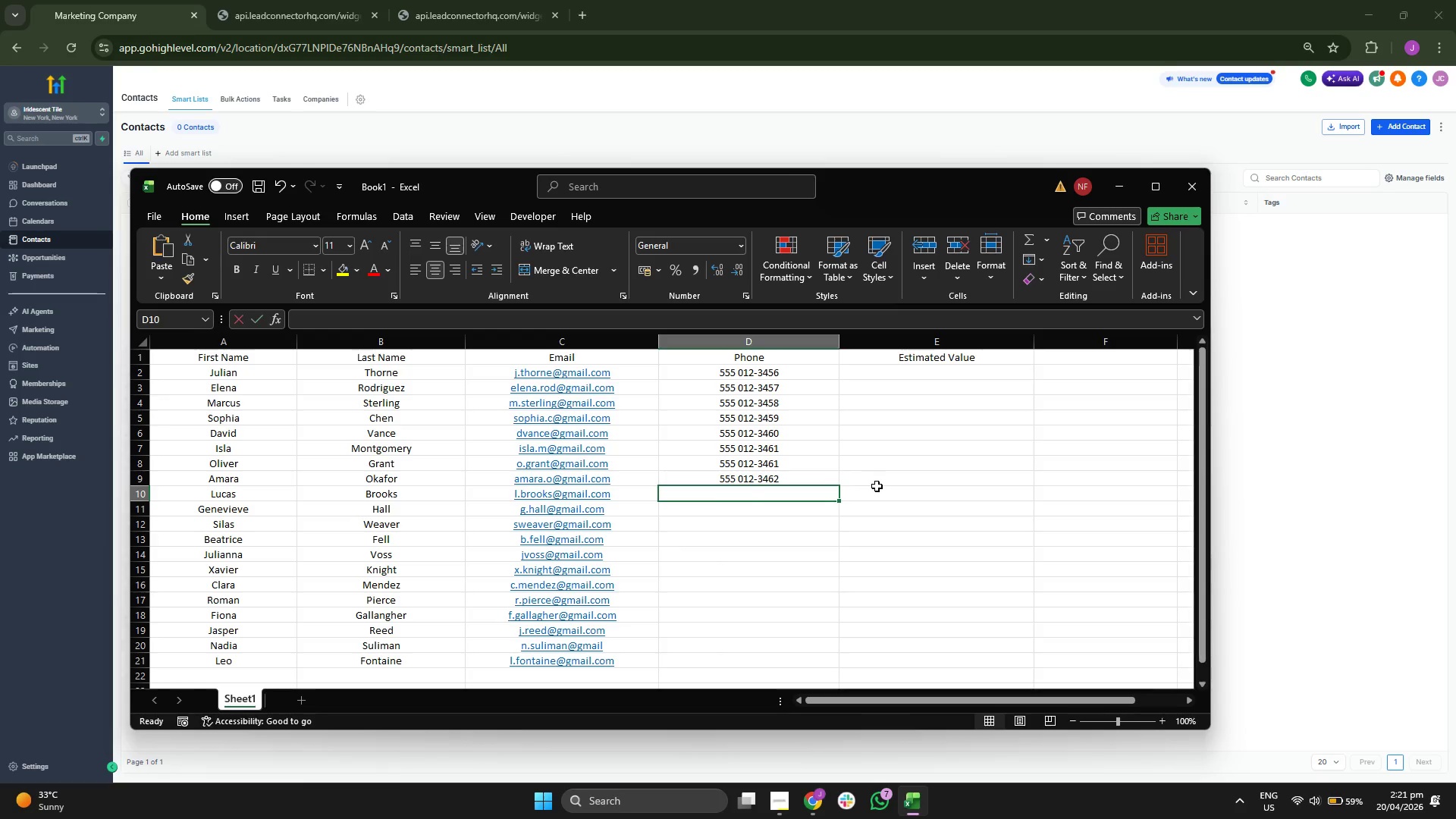 
type(555 -10)
key(Backspace)
key(Backspace)
key(Backspace)
type(012-340)
key(Backspace)
type(63)
 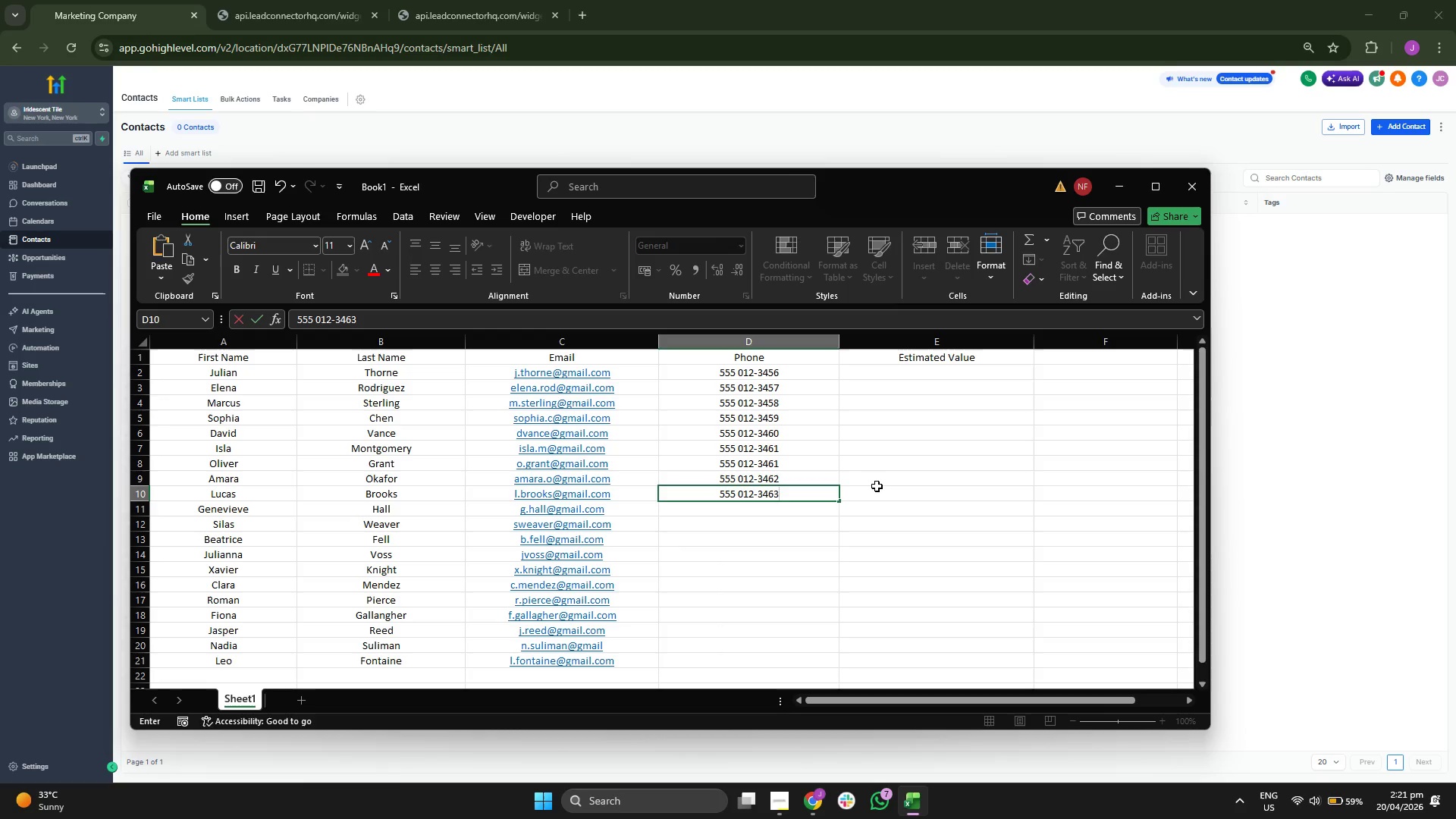 
key(Enter)
 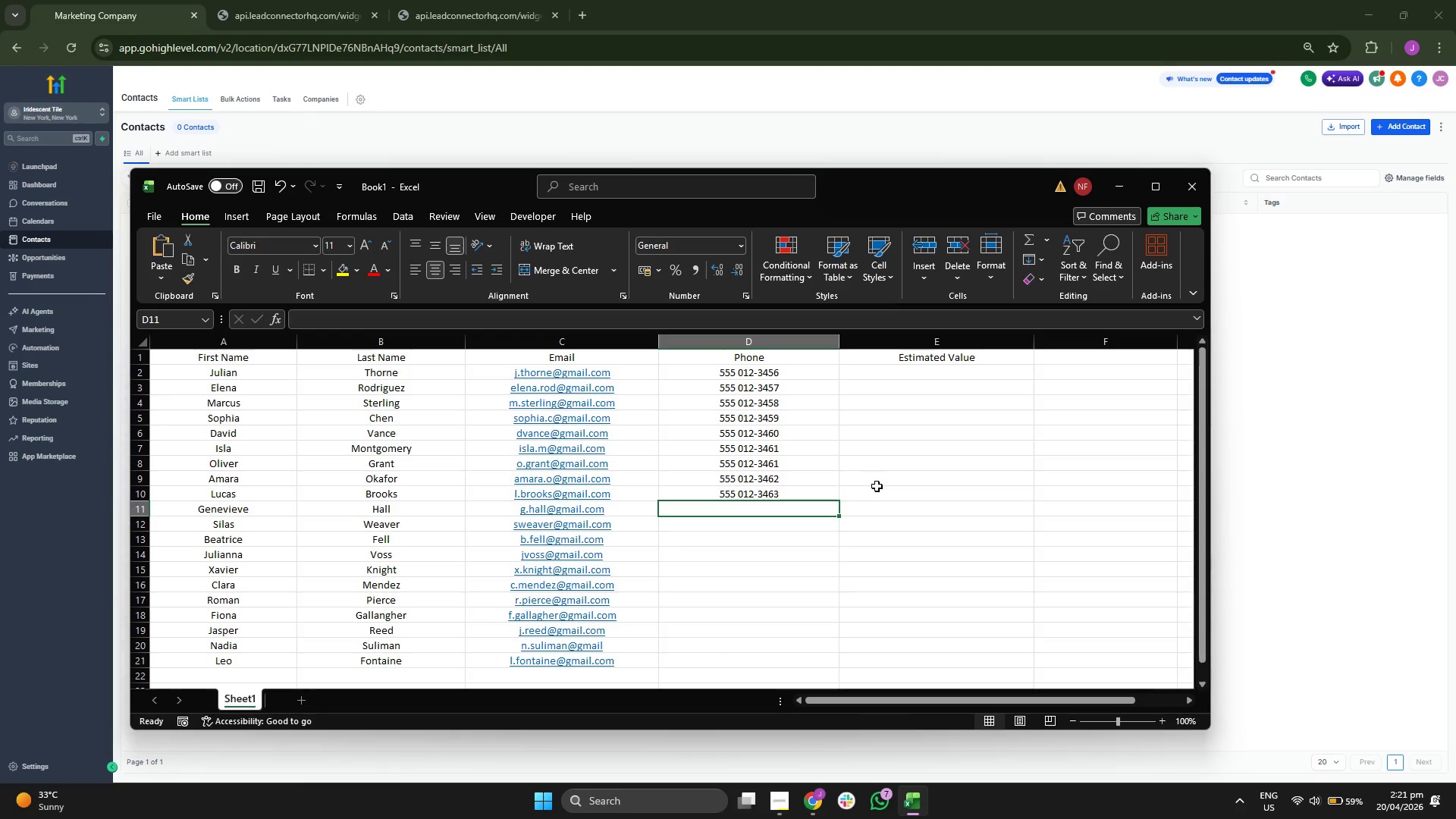 
type(55 -)
key(Backspace)
key(Backspace)
type(5 012-345)
key(Backspace)
type(64)
 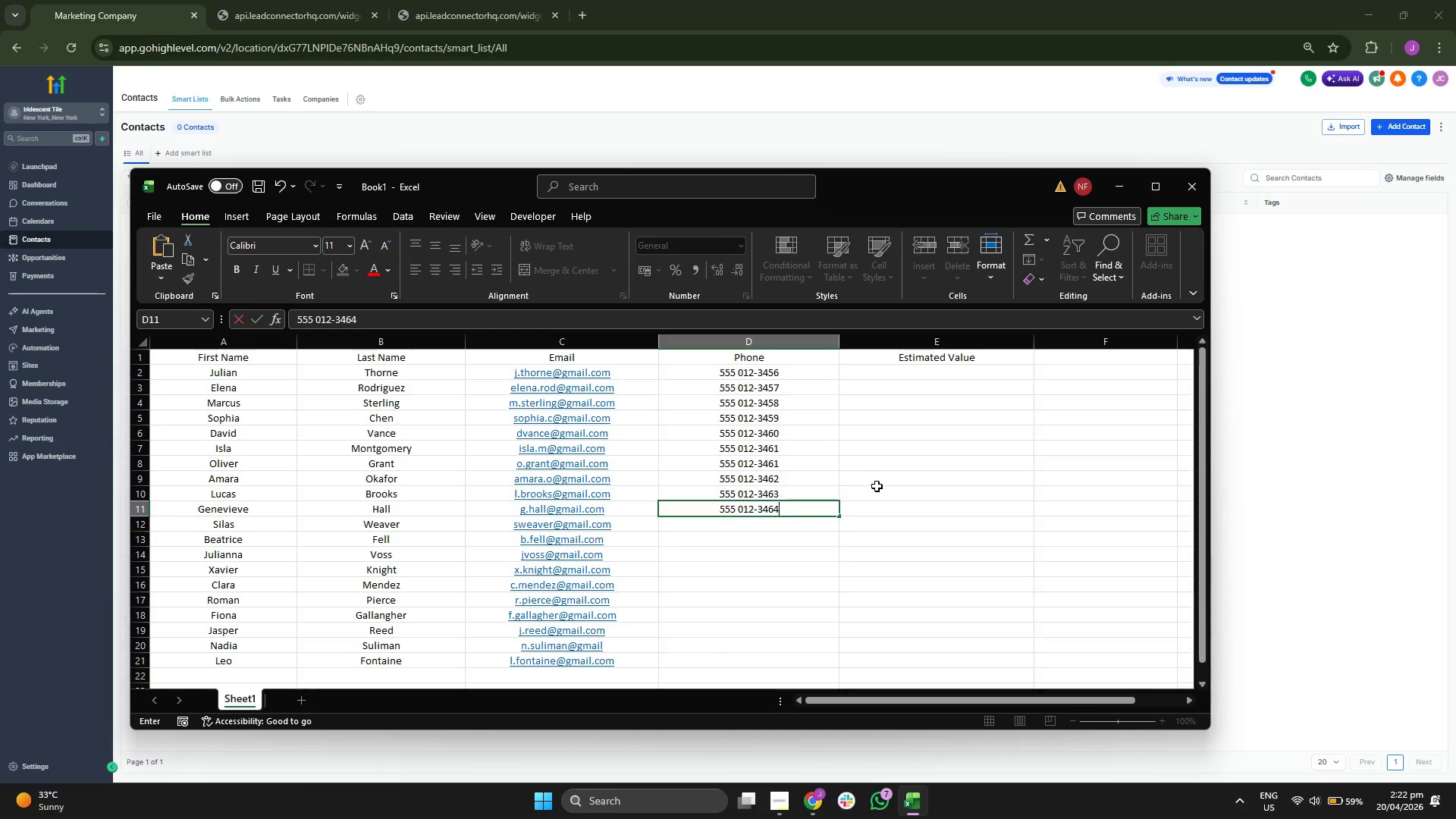 
key(Enter)
 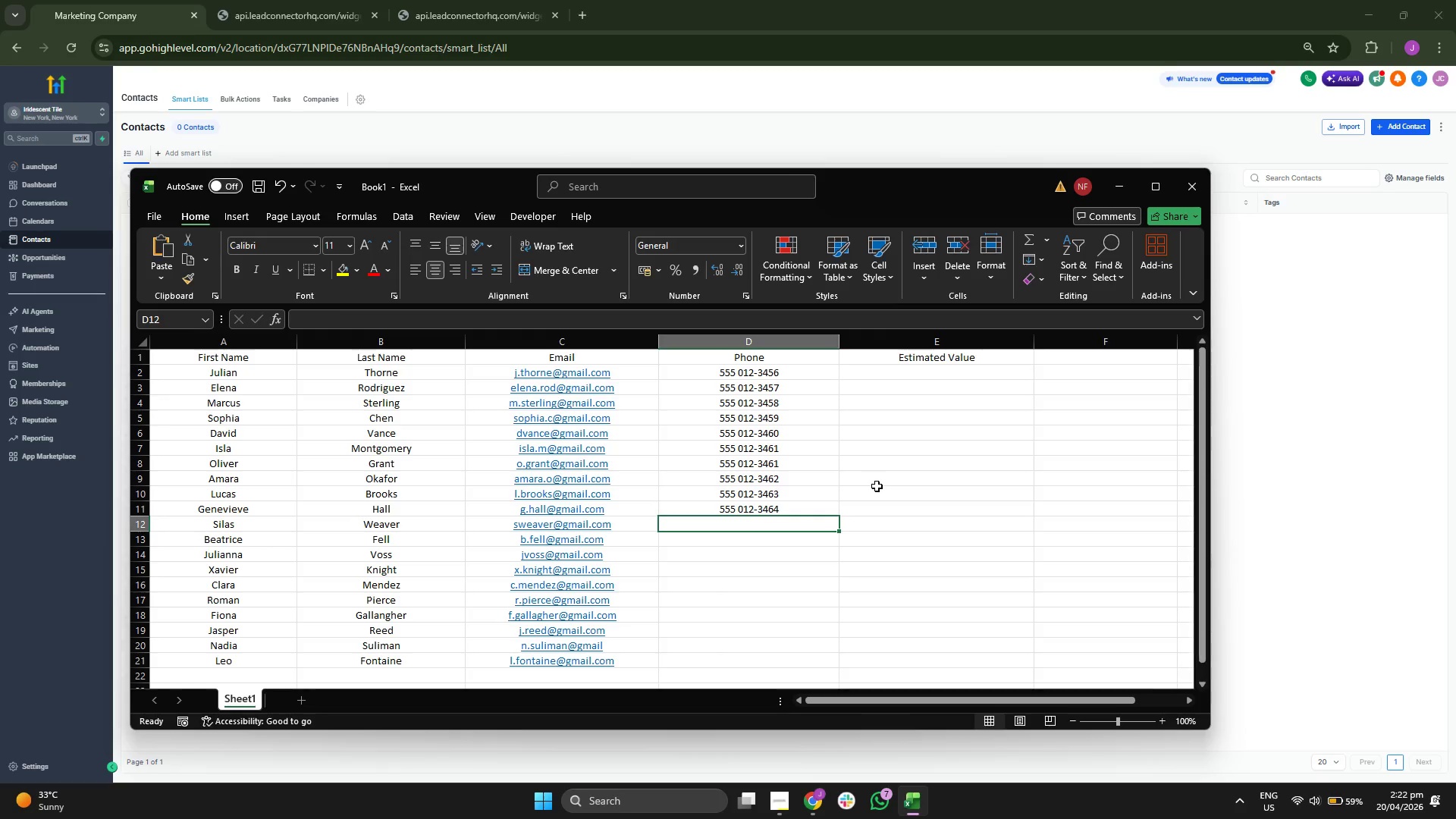 
type(555 -)
key(Backspace)
type(012-3455)
key(Backspace)
key(Backspace)
type(65)
 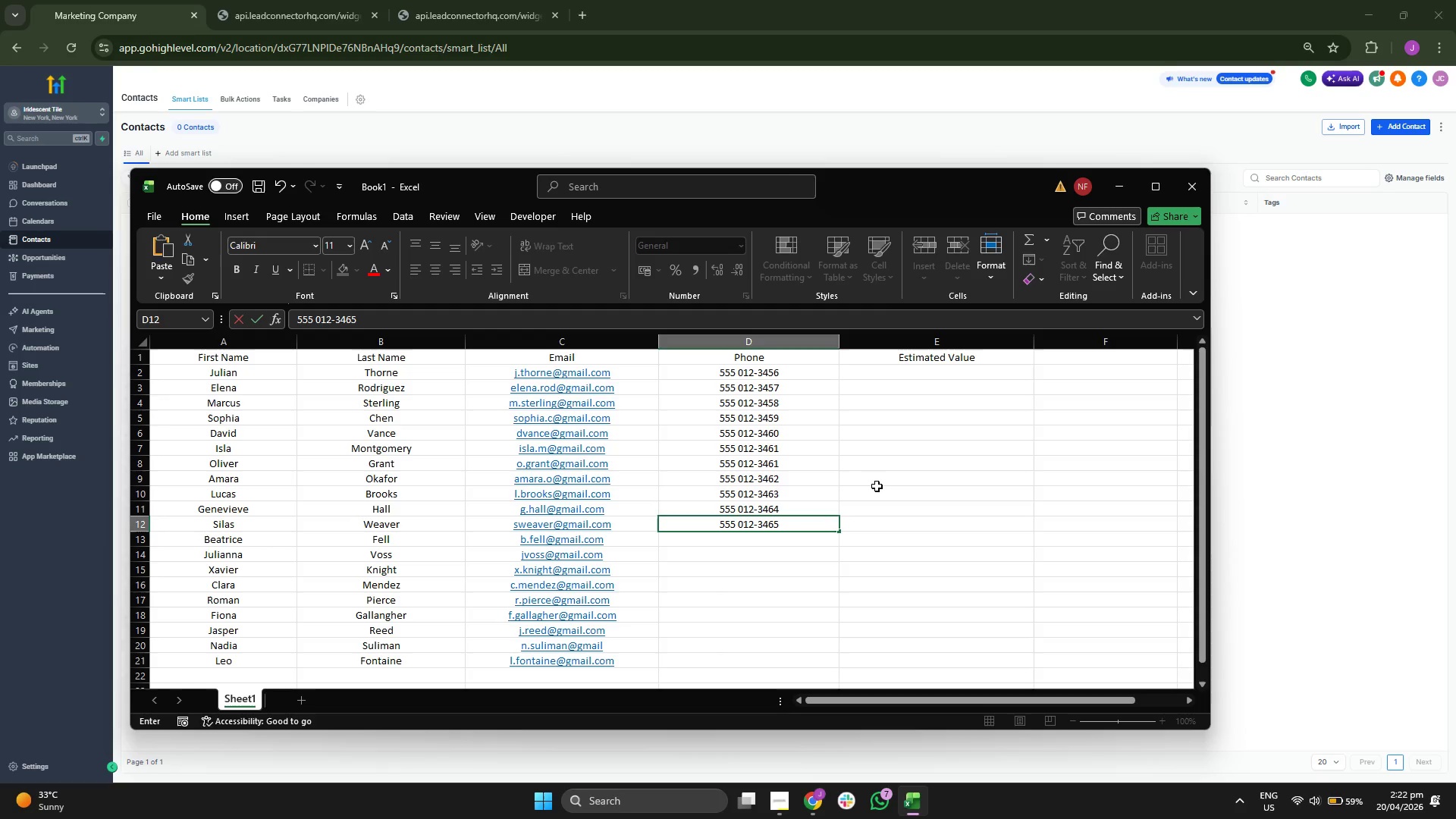 
key(Enter)
 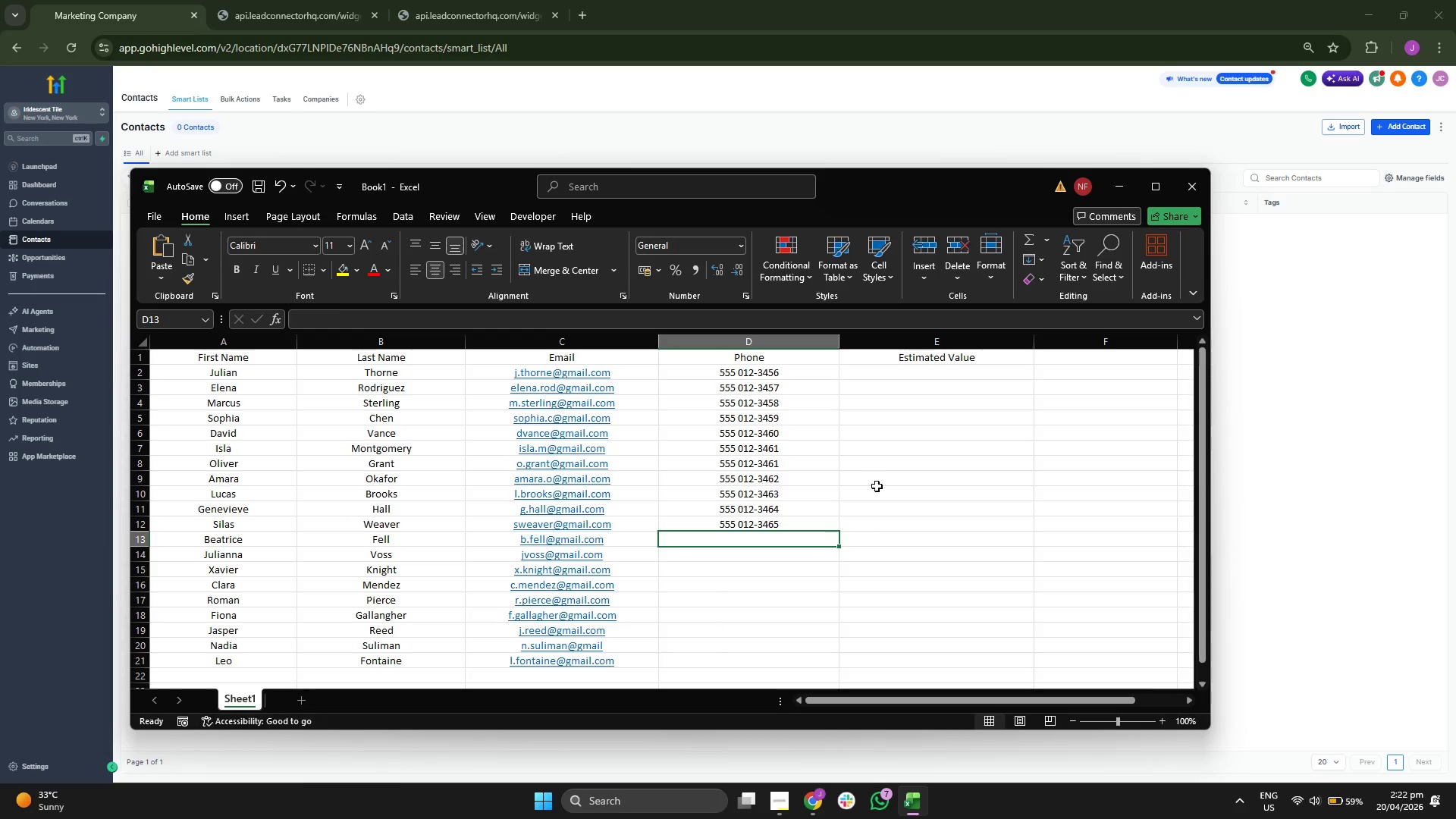 
type(555 -1)
key(Backspace)
key(Backspace)
key(Backspace)
type( 012-345)
key(Backspace)
type(66)
 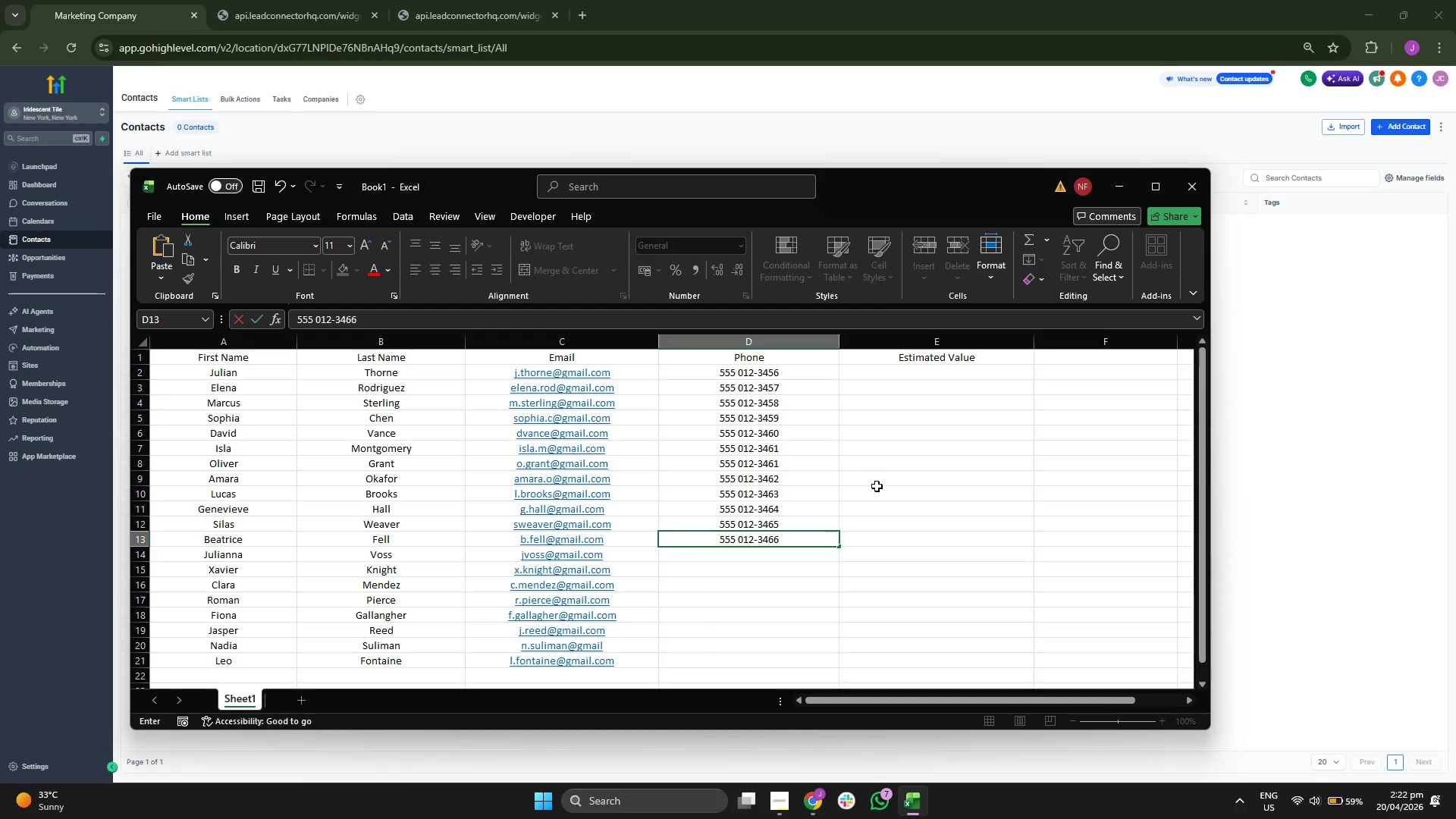 
key(Enter)
 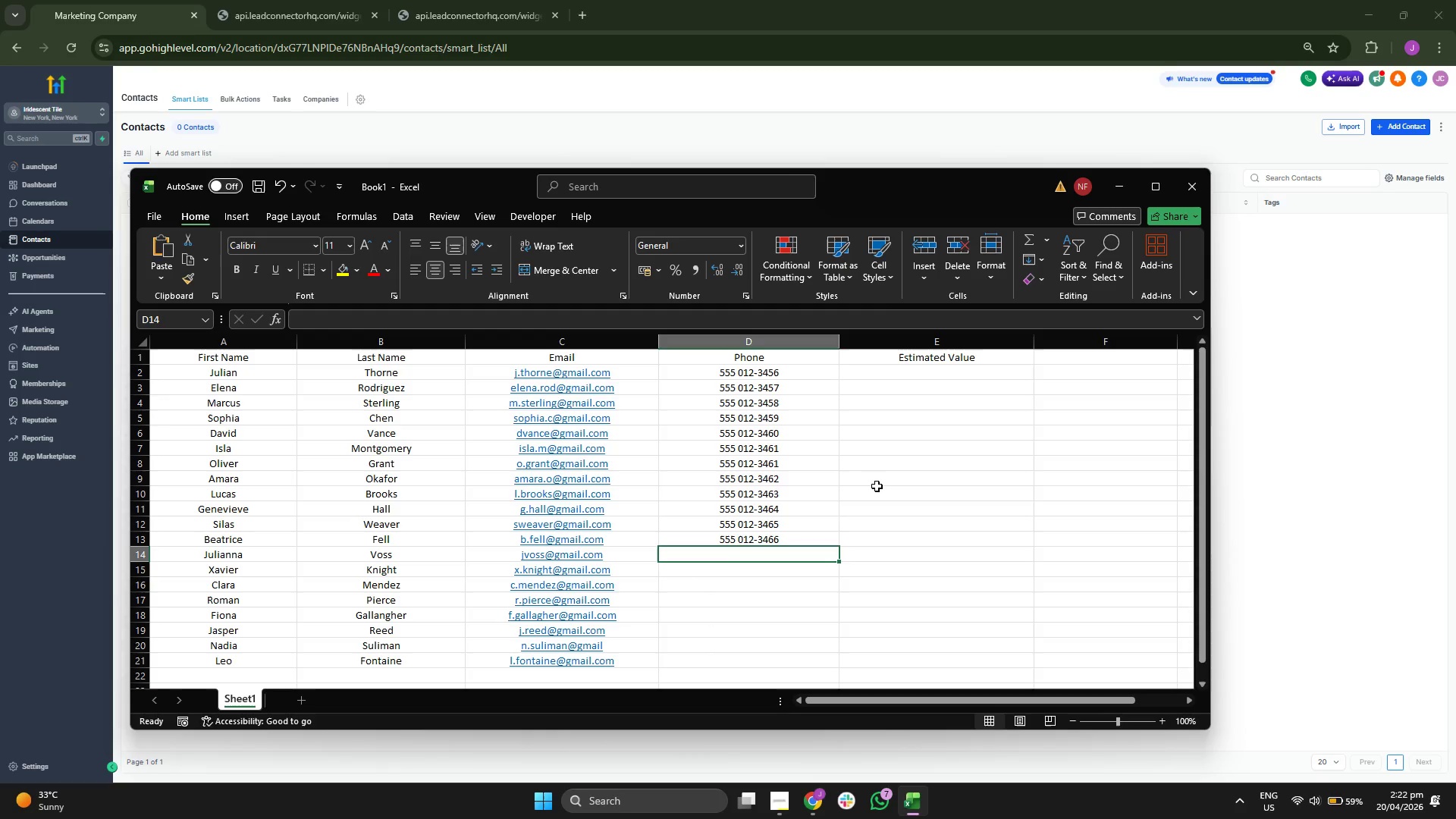 
type(55)
 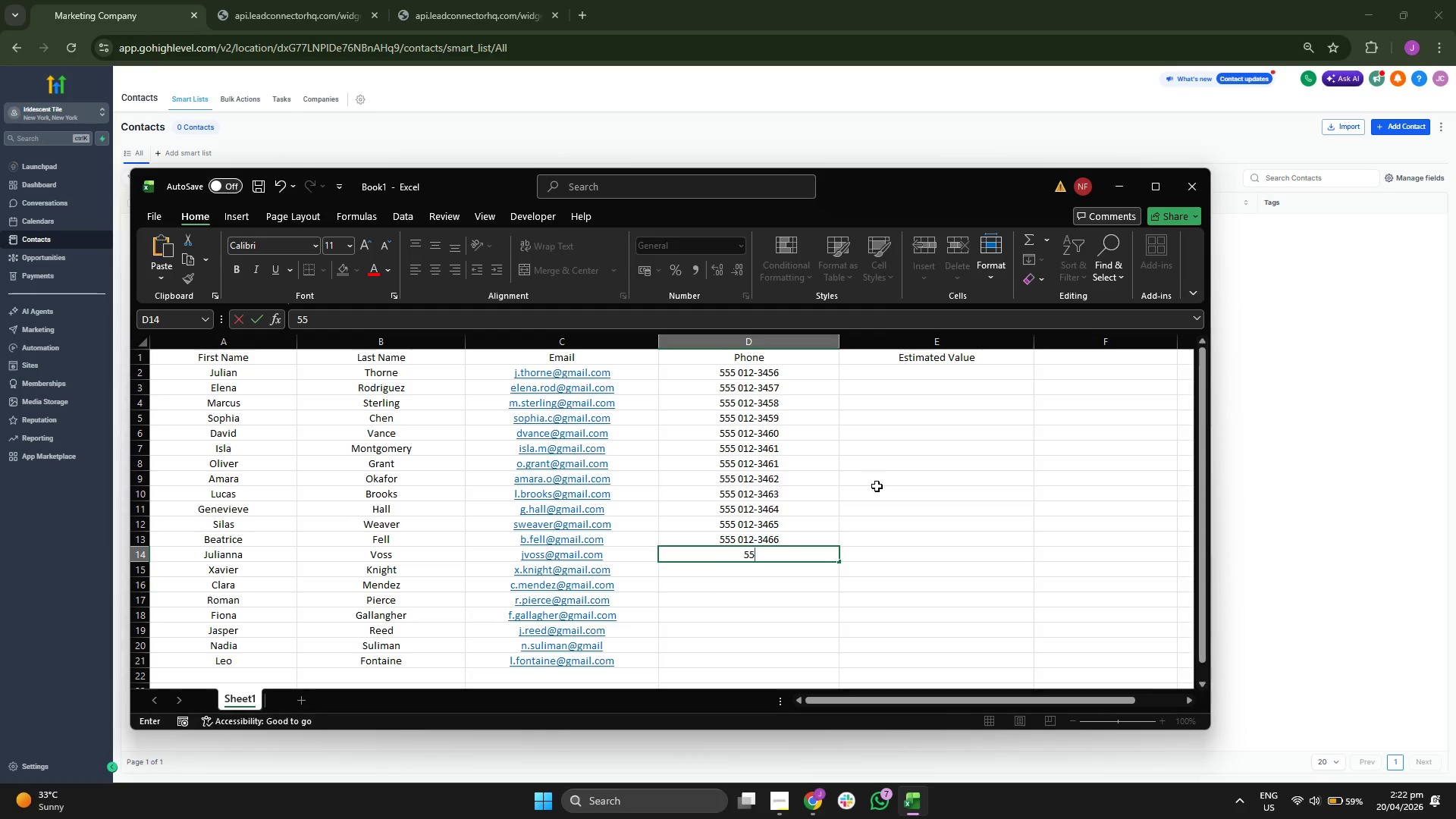 
key(5)
 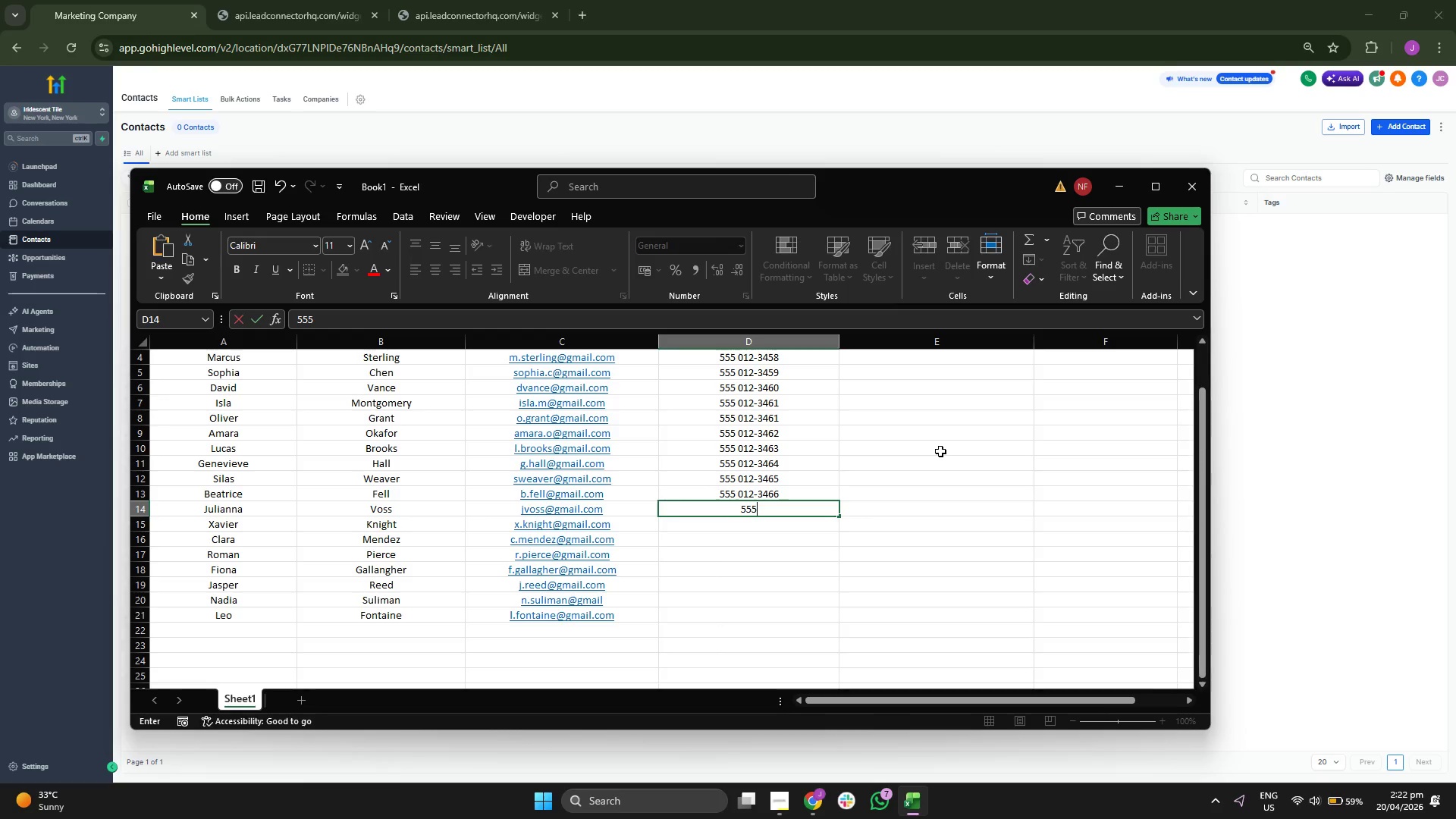 
scroll: coordinate [877, 486], scroll_direction: down, amount: 1.0
 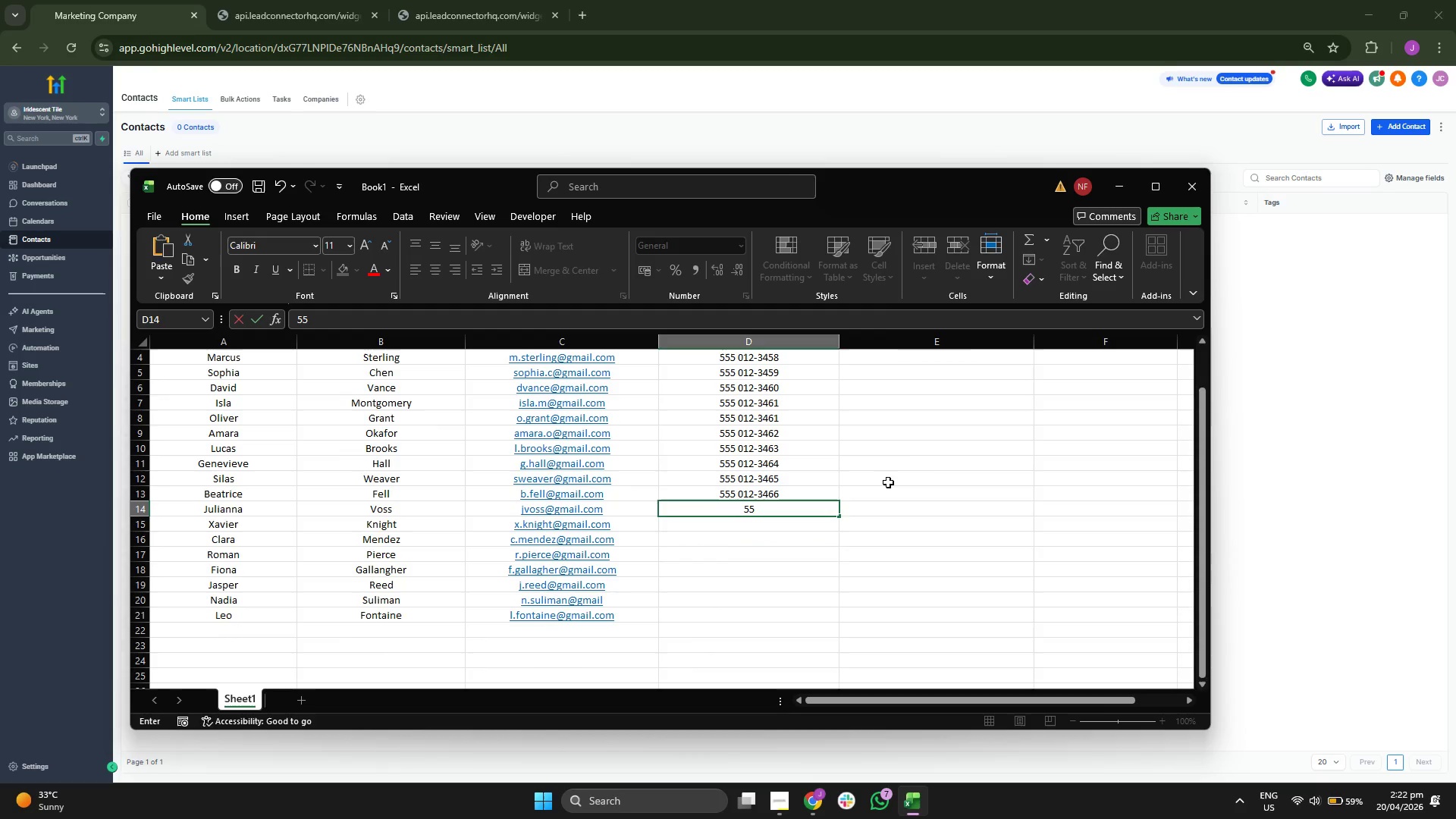 
type( 012-345)
key(Backspace)
type(67)
 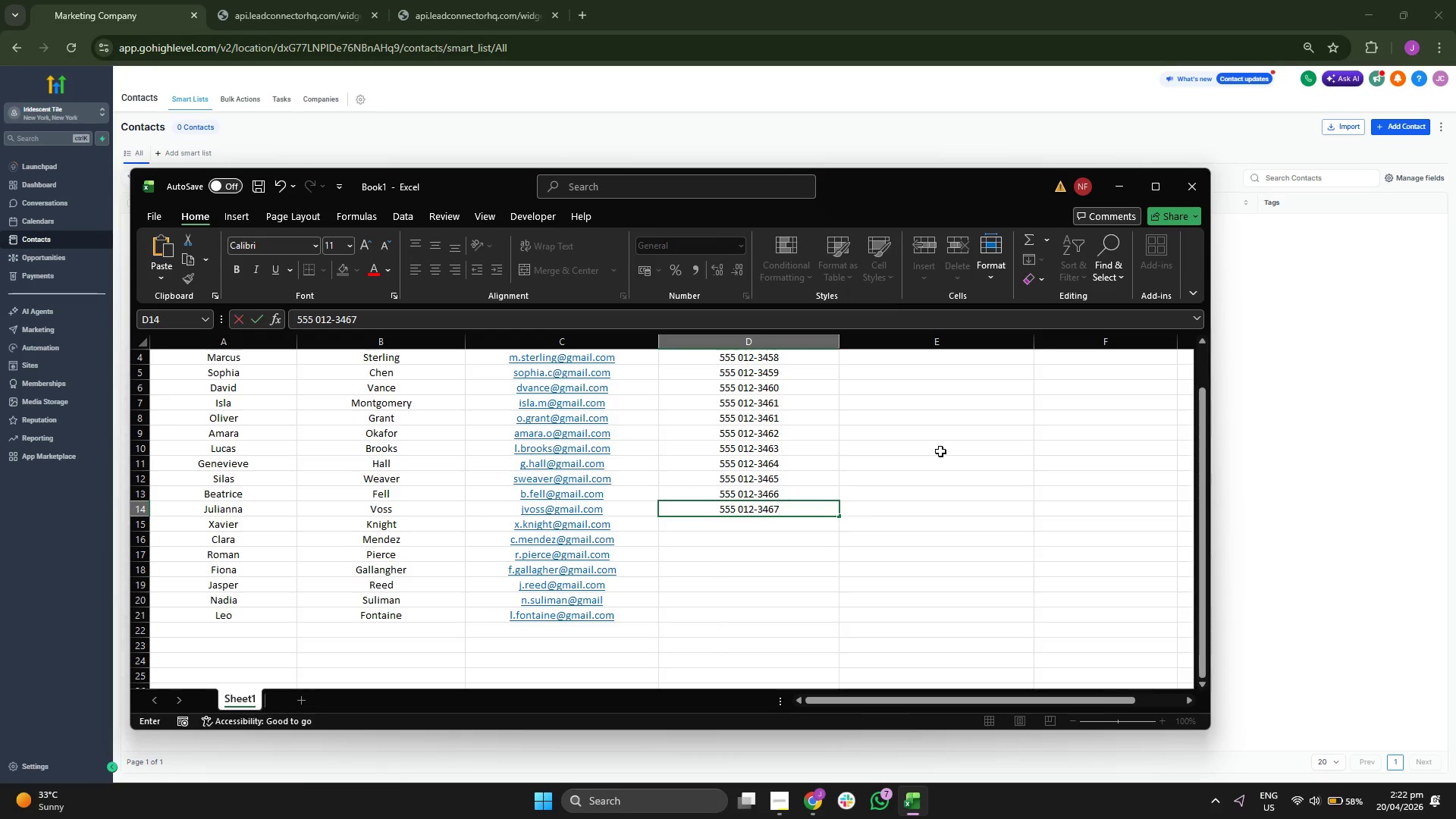 
key(Enter)
 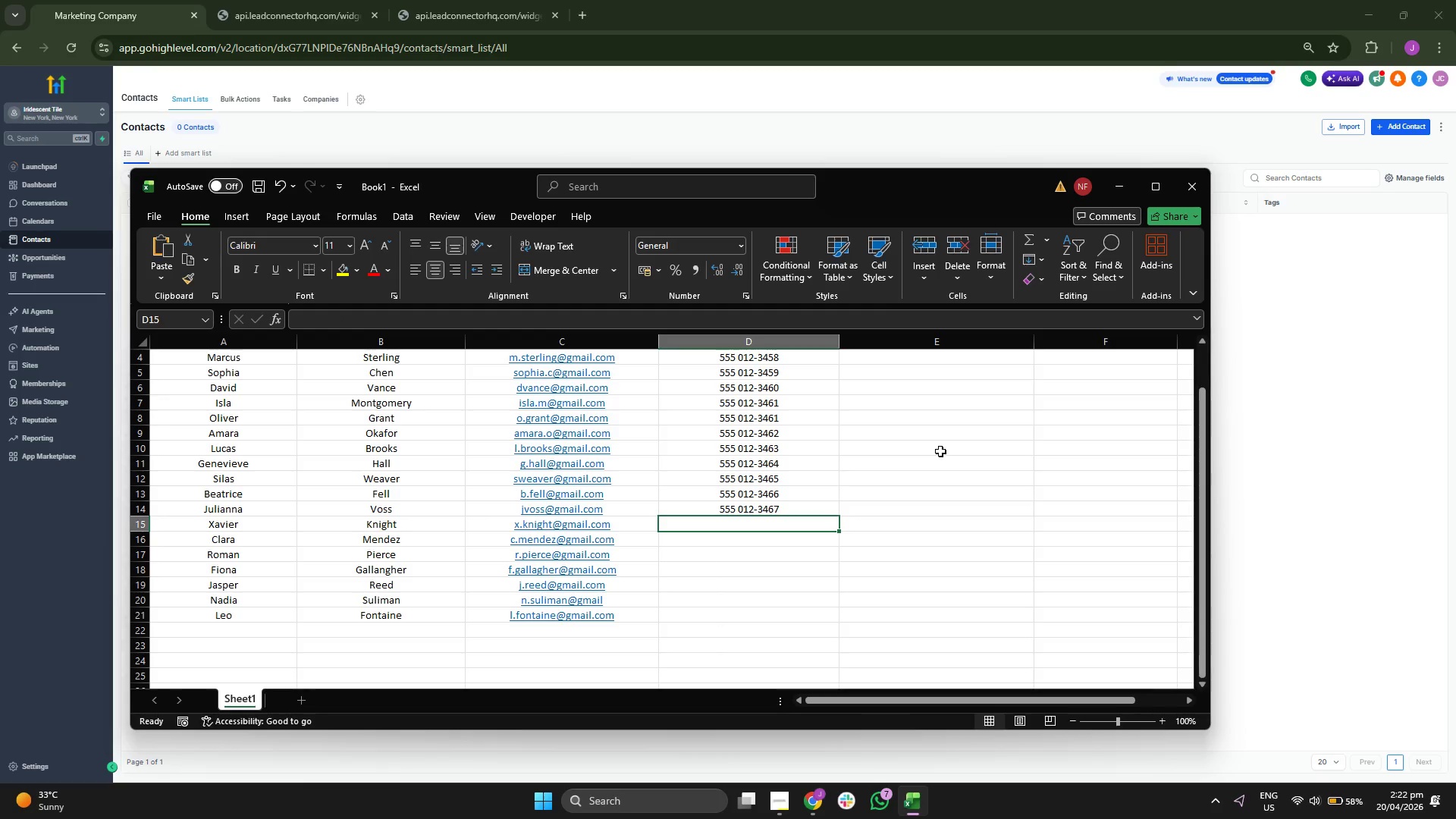 
type(555 01)
key(Backspace)
type(12- )
key(Backspace)
type(345)
key(Backspace)
type(68)
 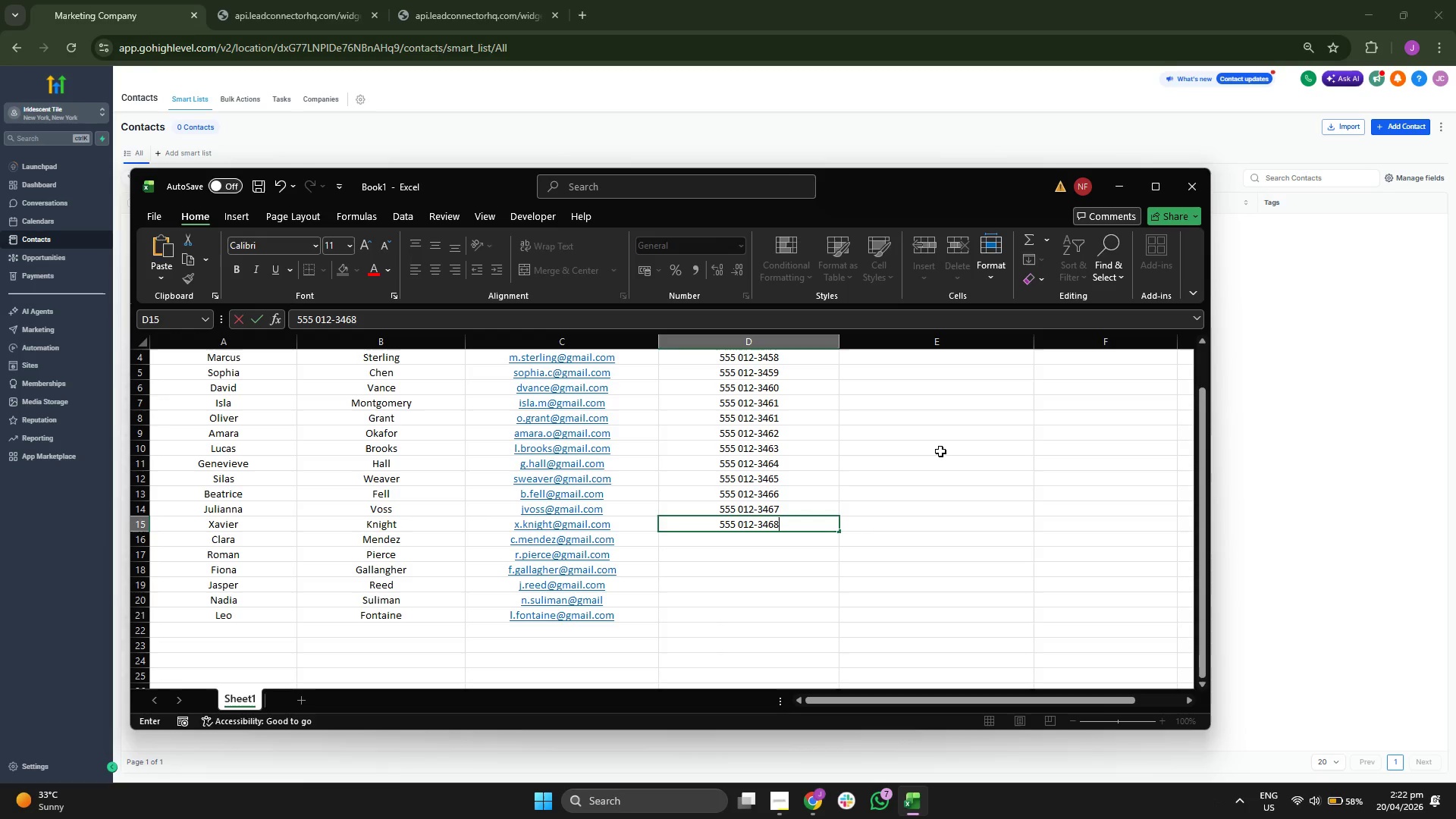 
key(Enter)
 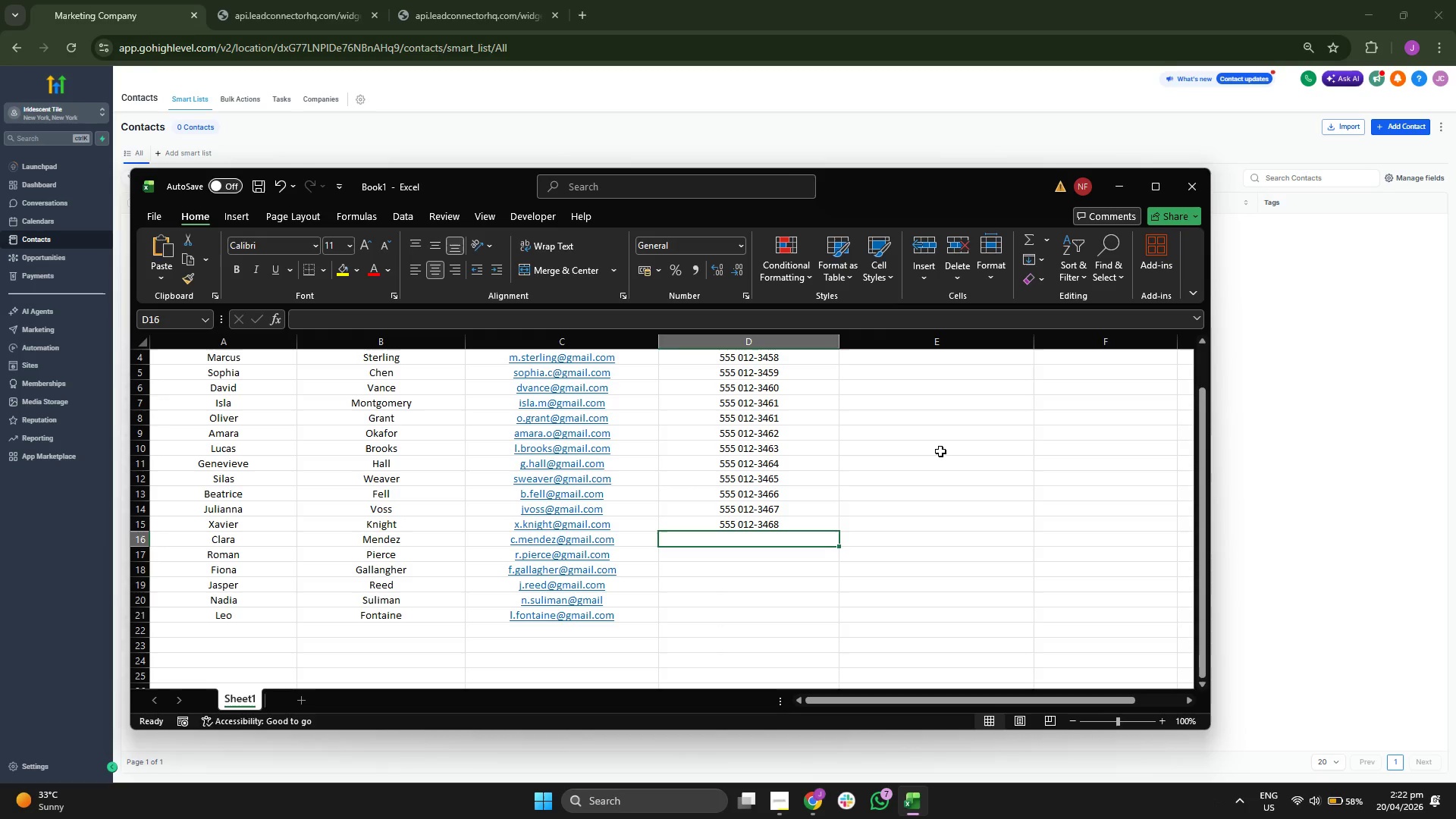 
type(555 012-34)
key(Backspace)
key(Backspace)
key(Backspace)
type(3469)
 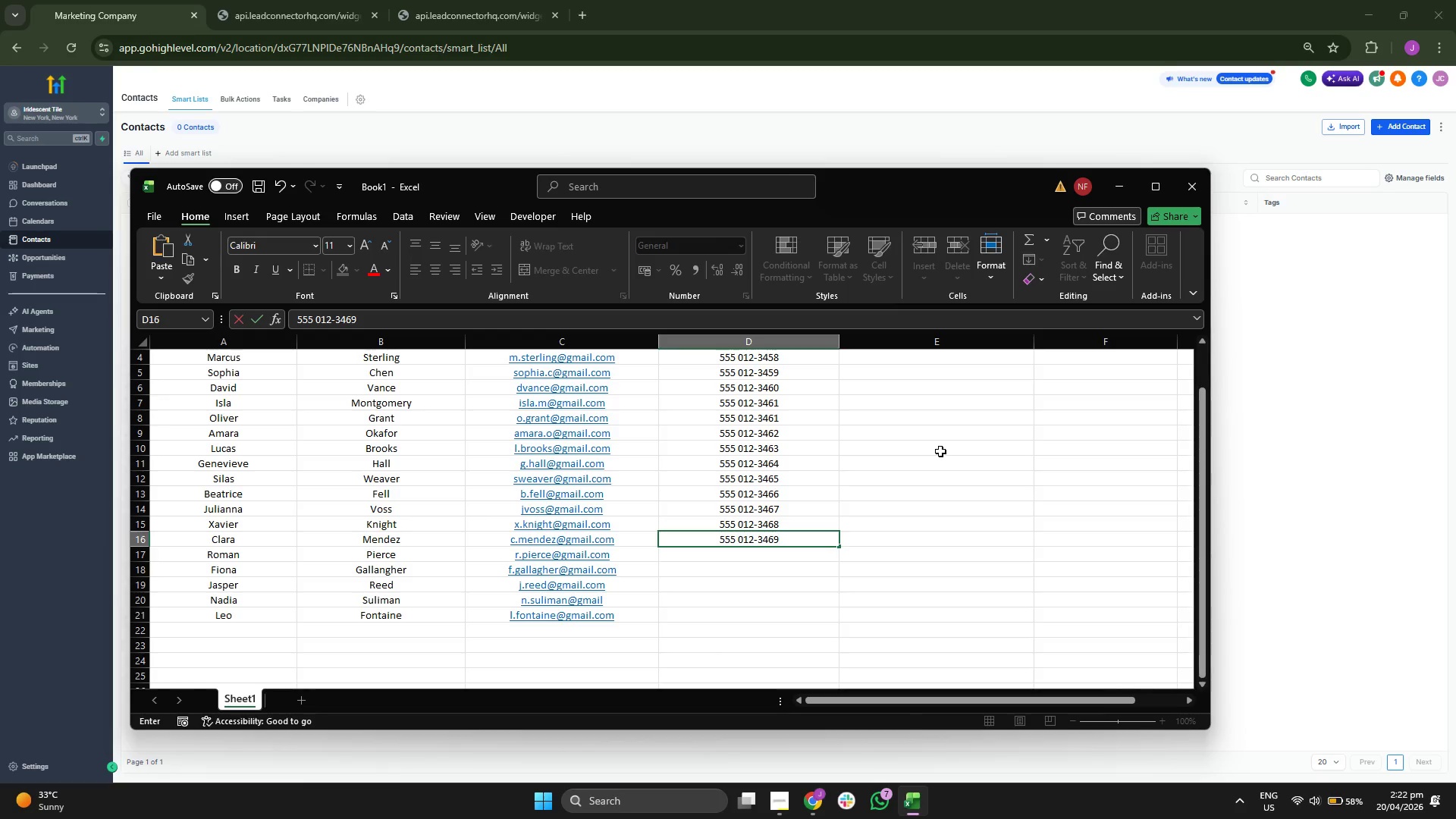 
key(Enter)
 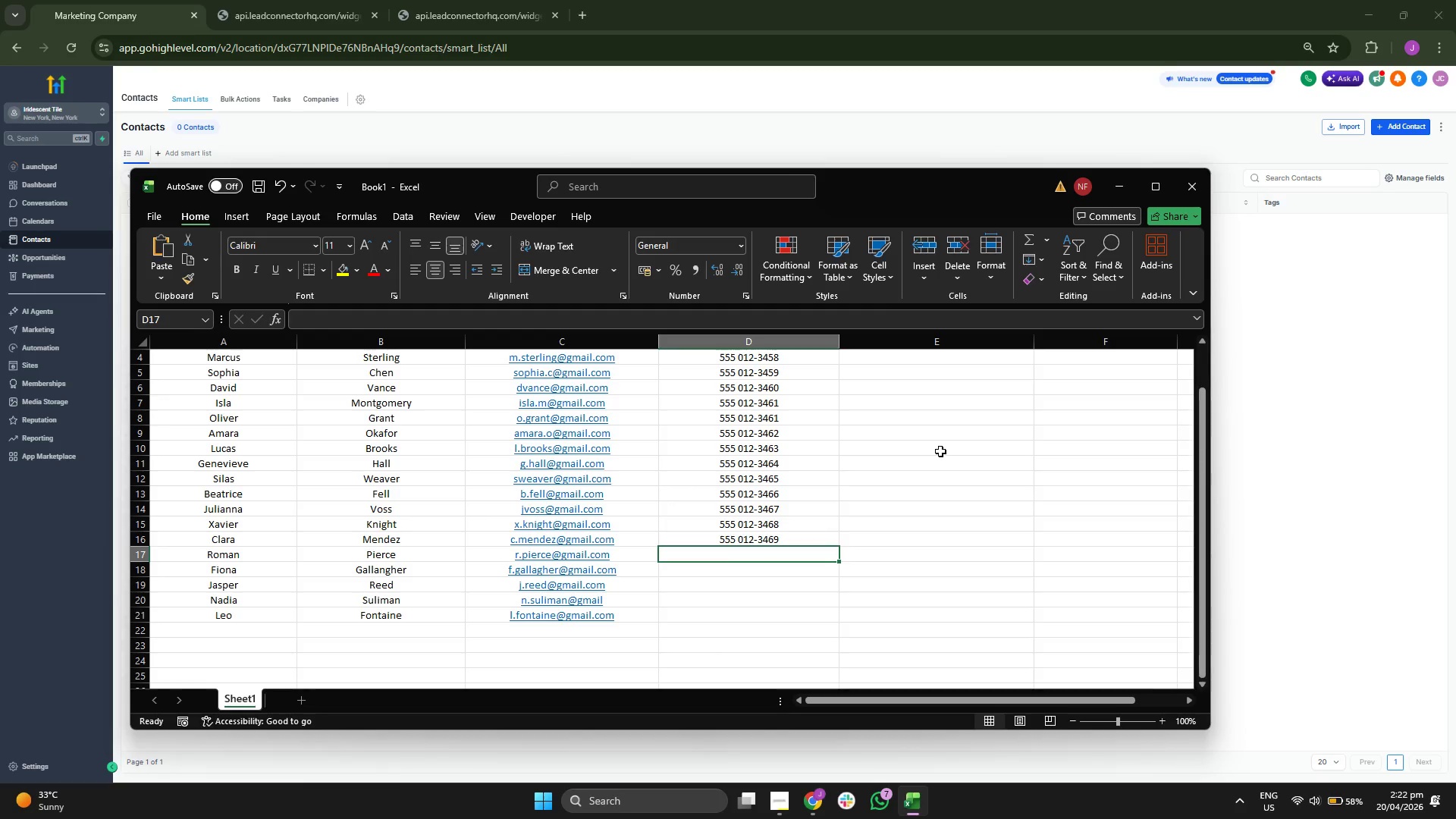 
type(555 -)
key(Backspace)
type(012-3470)
 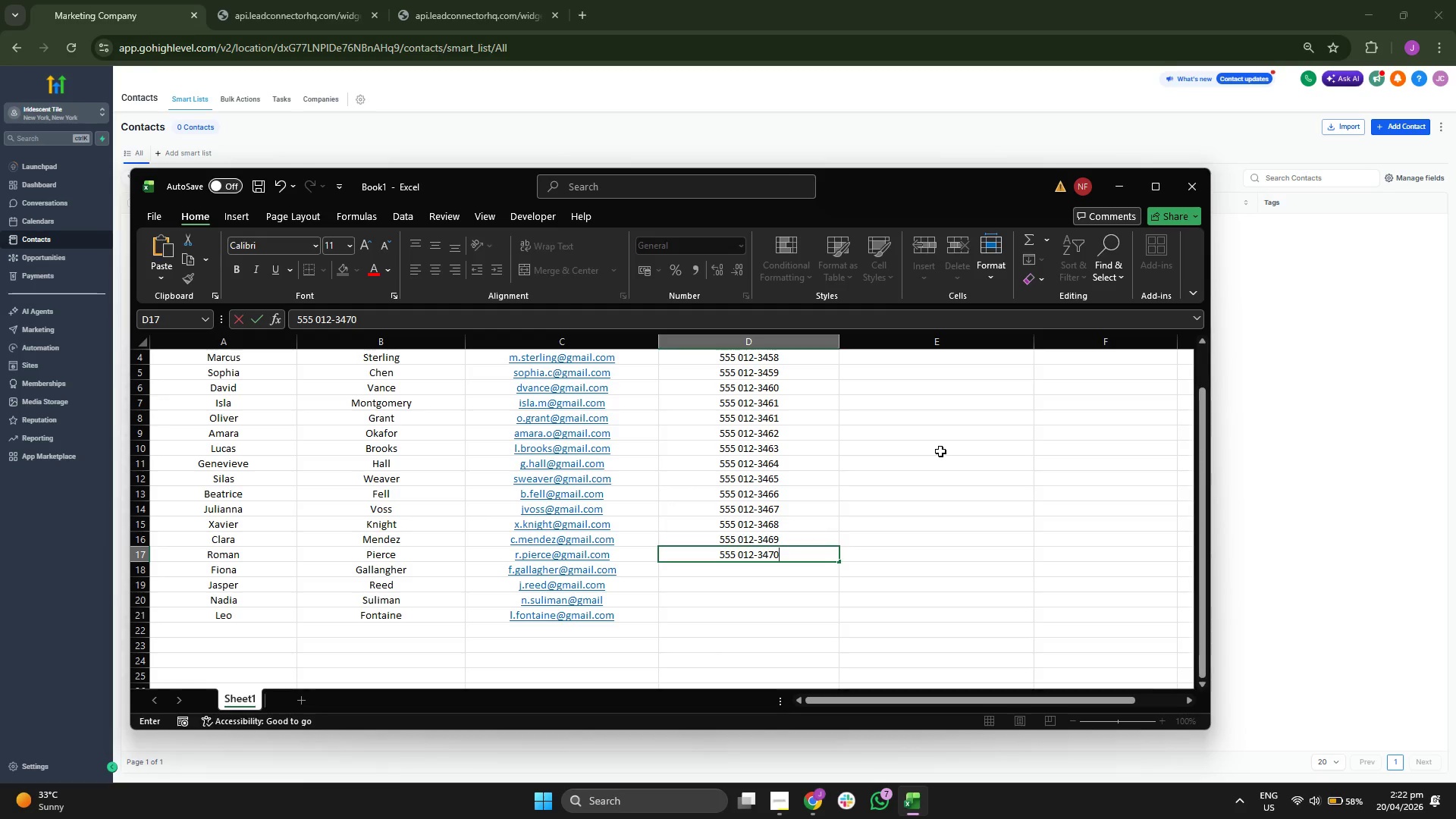 
key(Enter)
 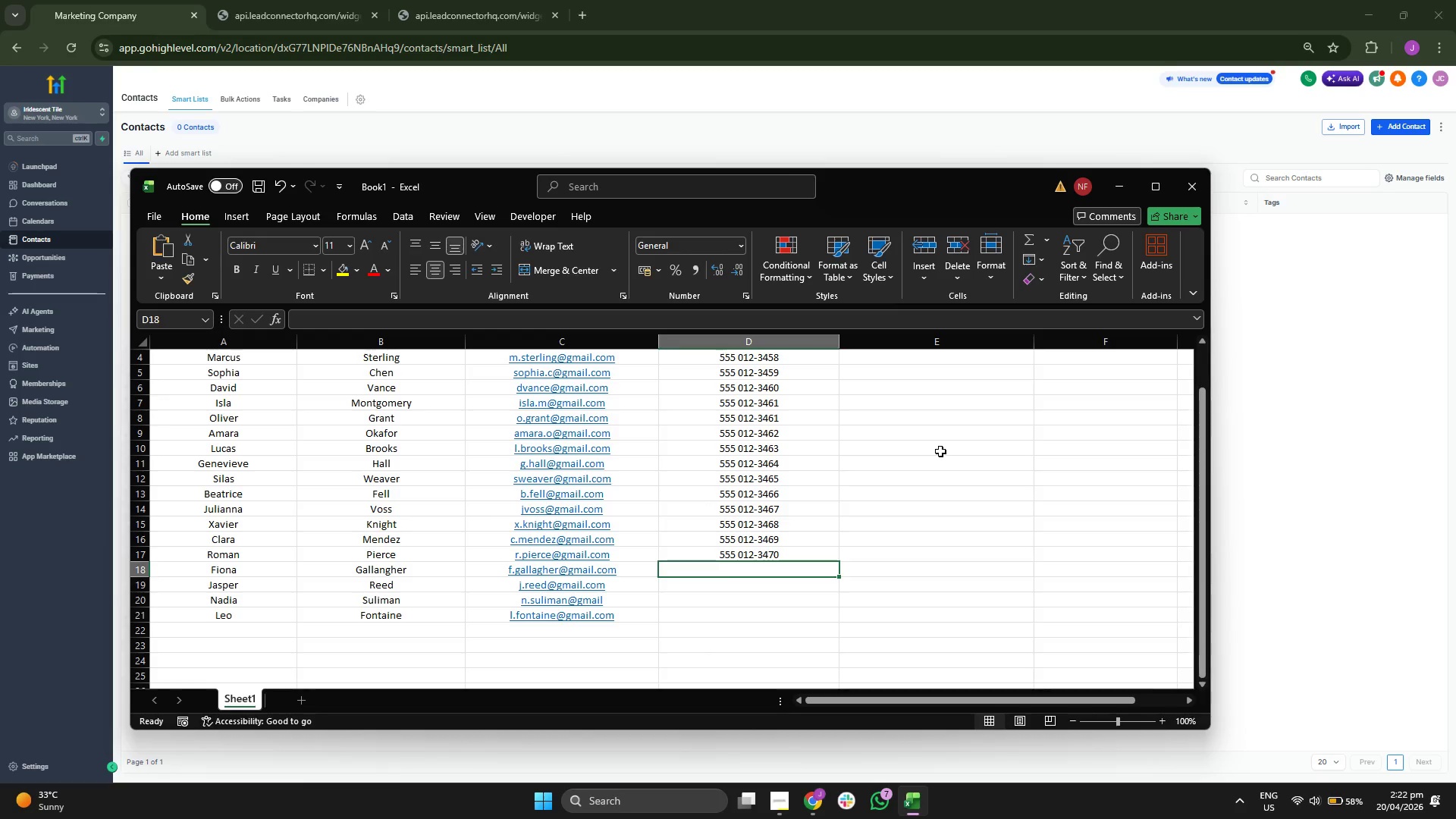 
type(555 012)
key(Backspace)
key(Backspace)
type(3)
key(Backspace)
key(Backspace)
type(23)
key(Backspace)
key(Backspace)
type(012-3451)
key(Backspace)
key(Backspace)
type(71)
 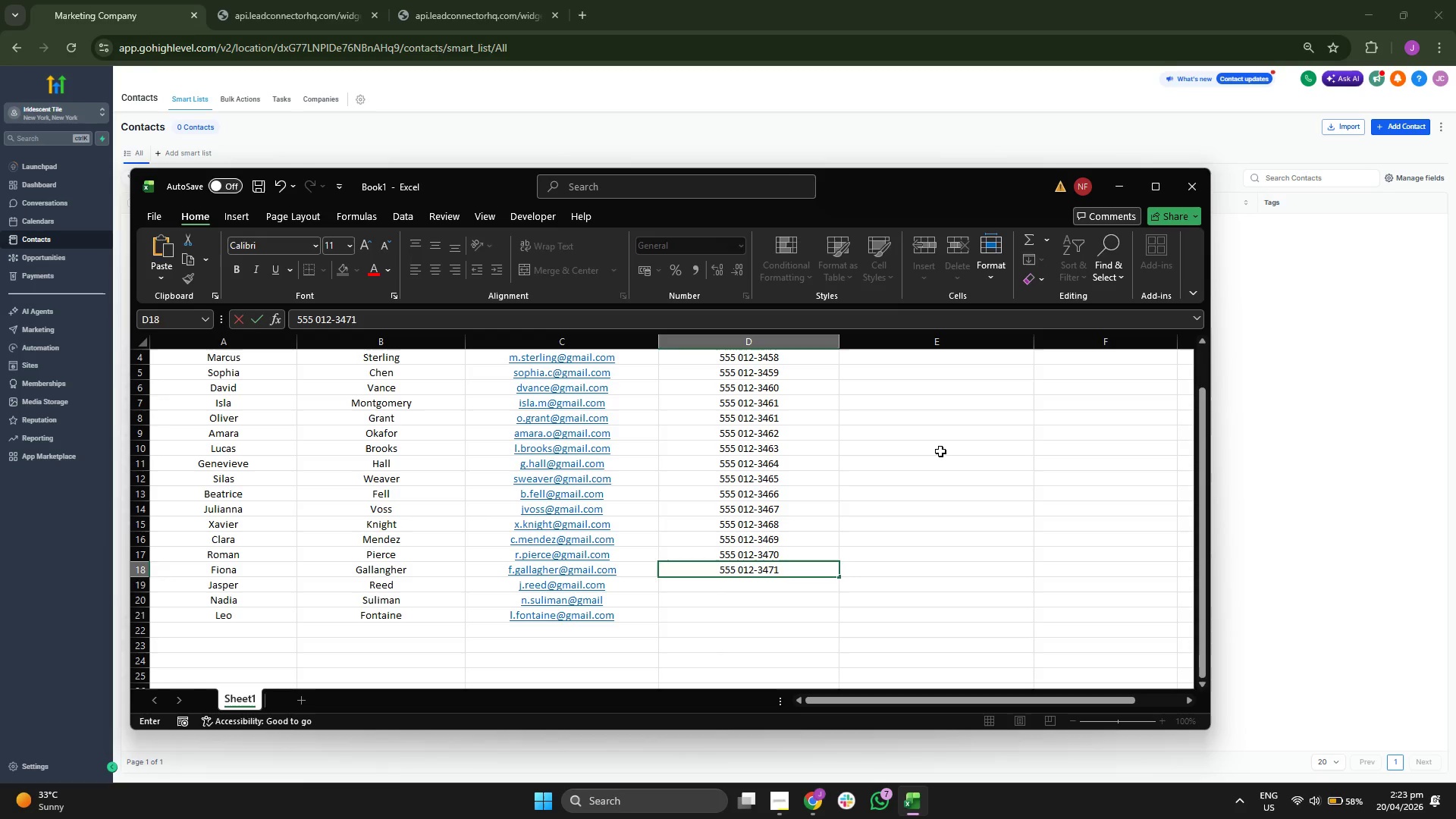 
key(Enter)
 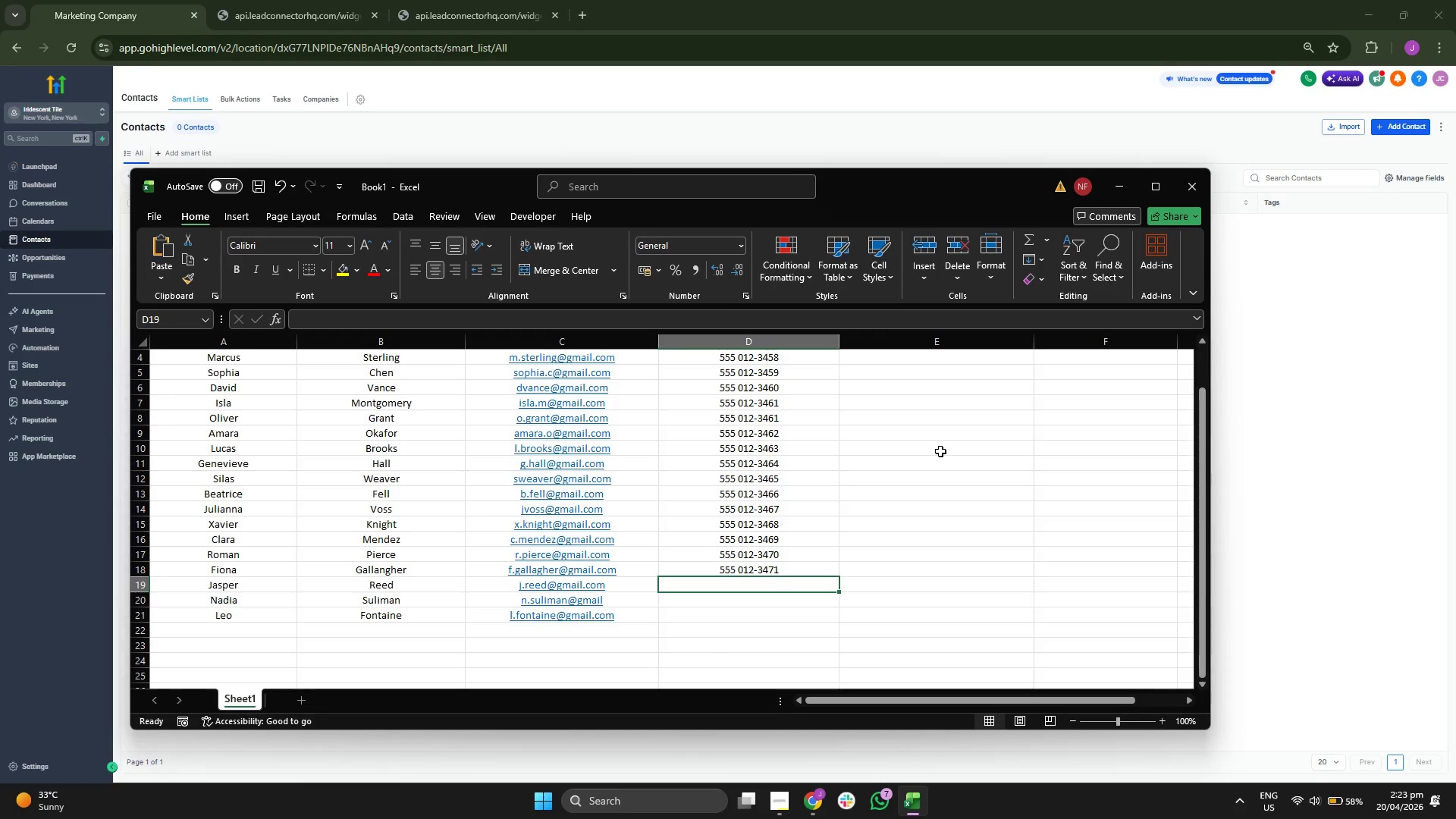 
type(555 -)
key(Backspace)
type(012-346)
key(Backspace)
type(72)
 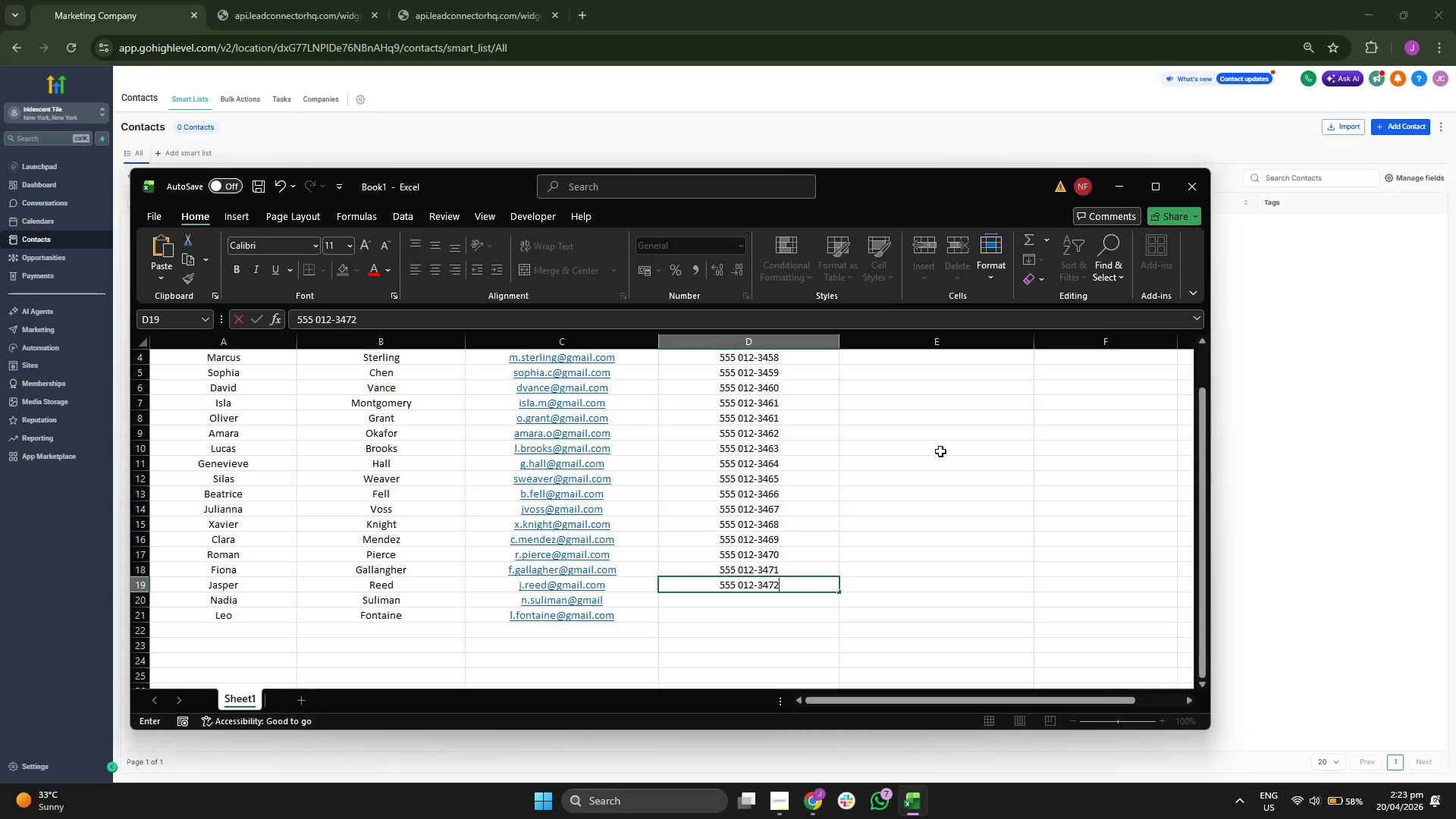 
key(Enter)
 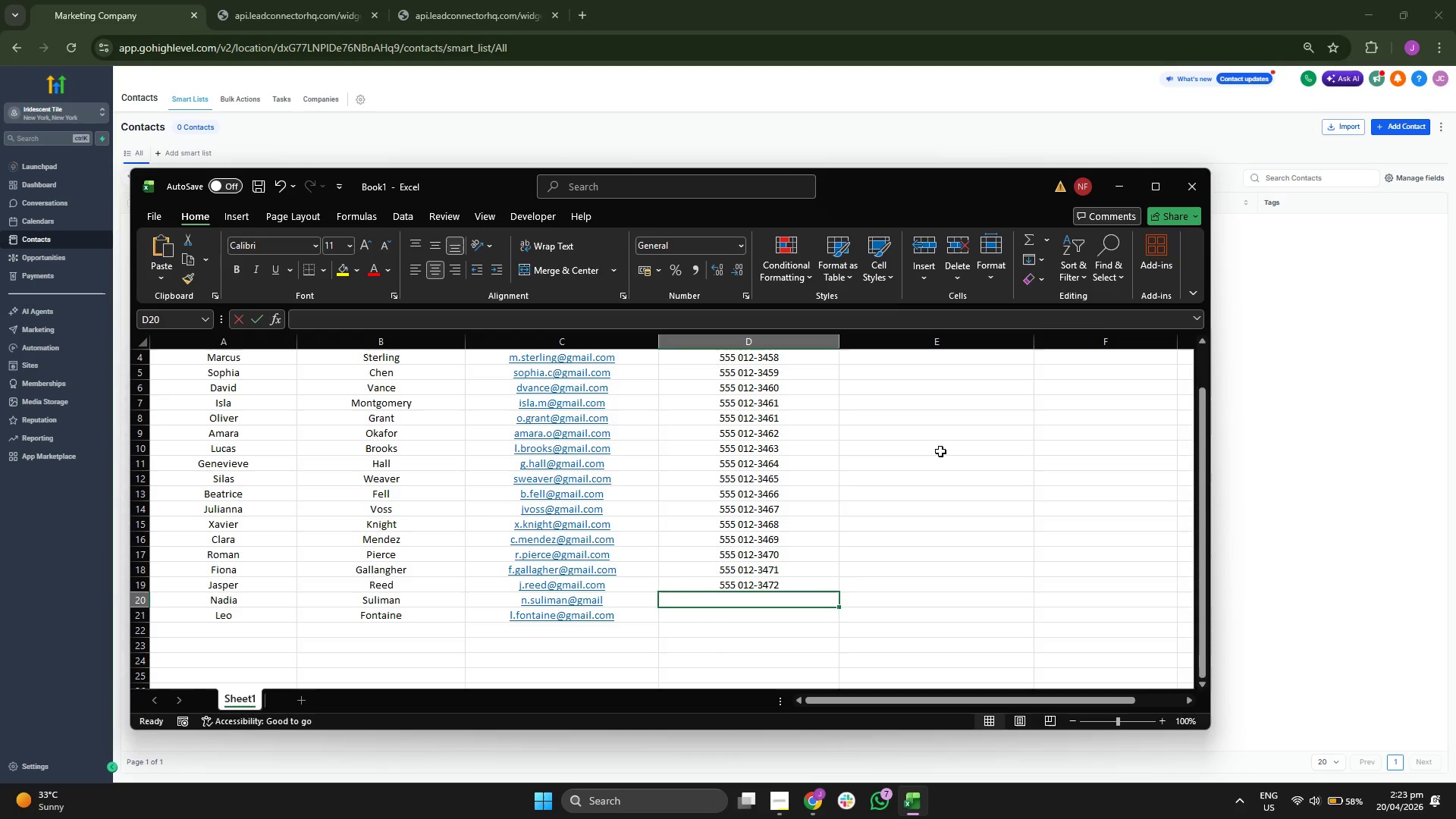 
type(555 -2)
key(Backspace)
key(Backspace)
 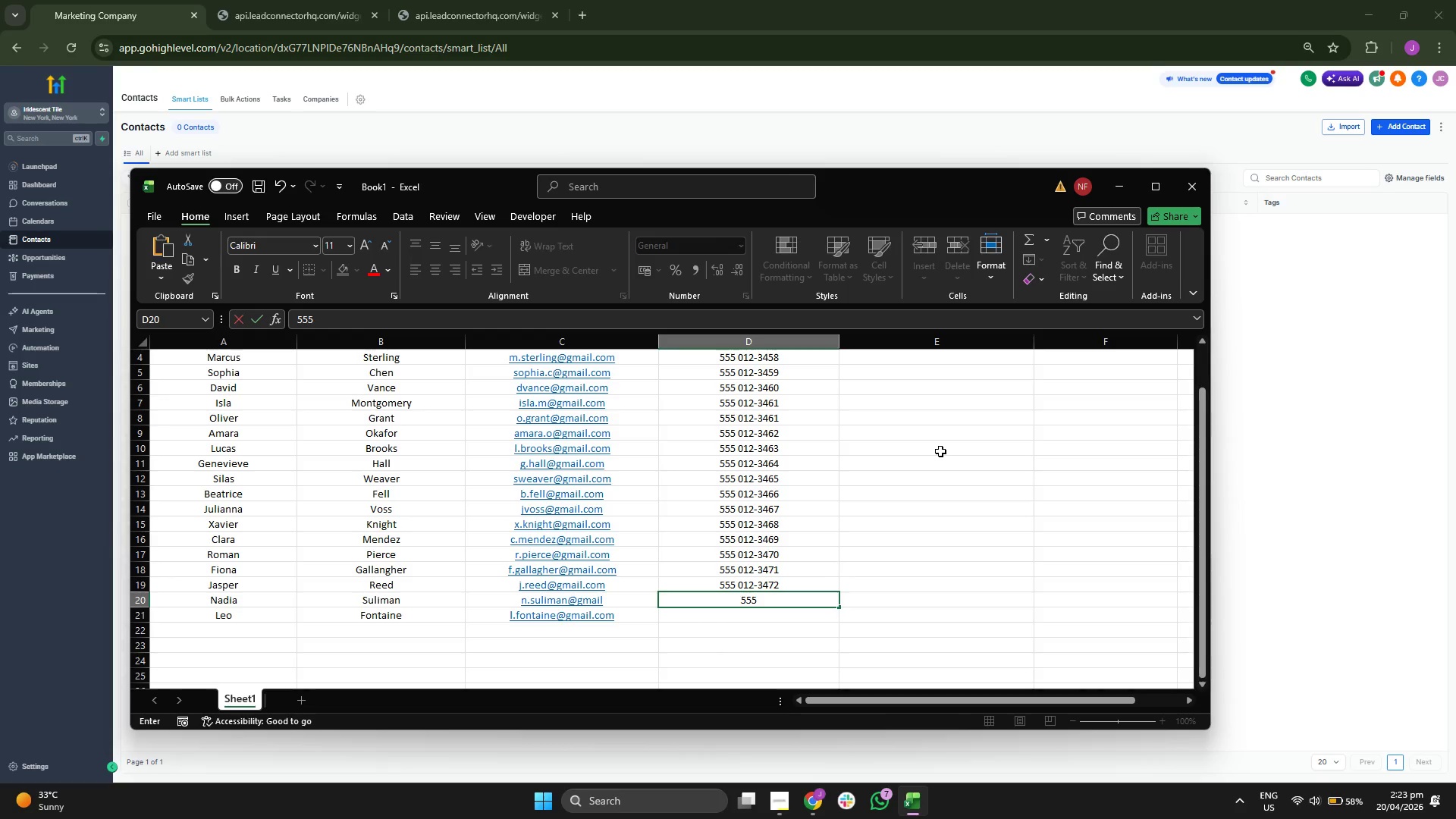 
key(Control+ControlRight)
 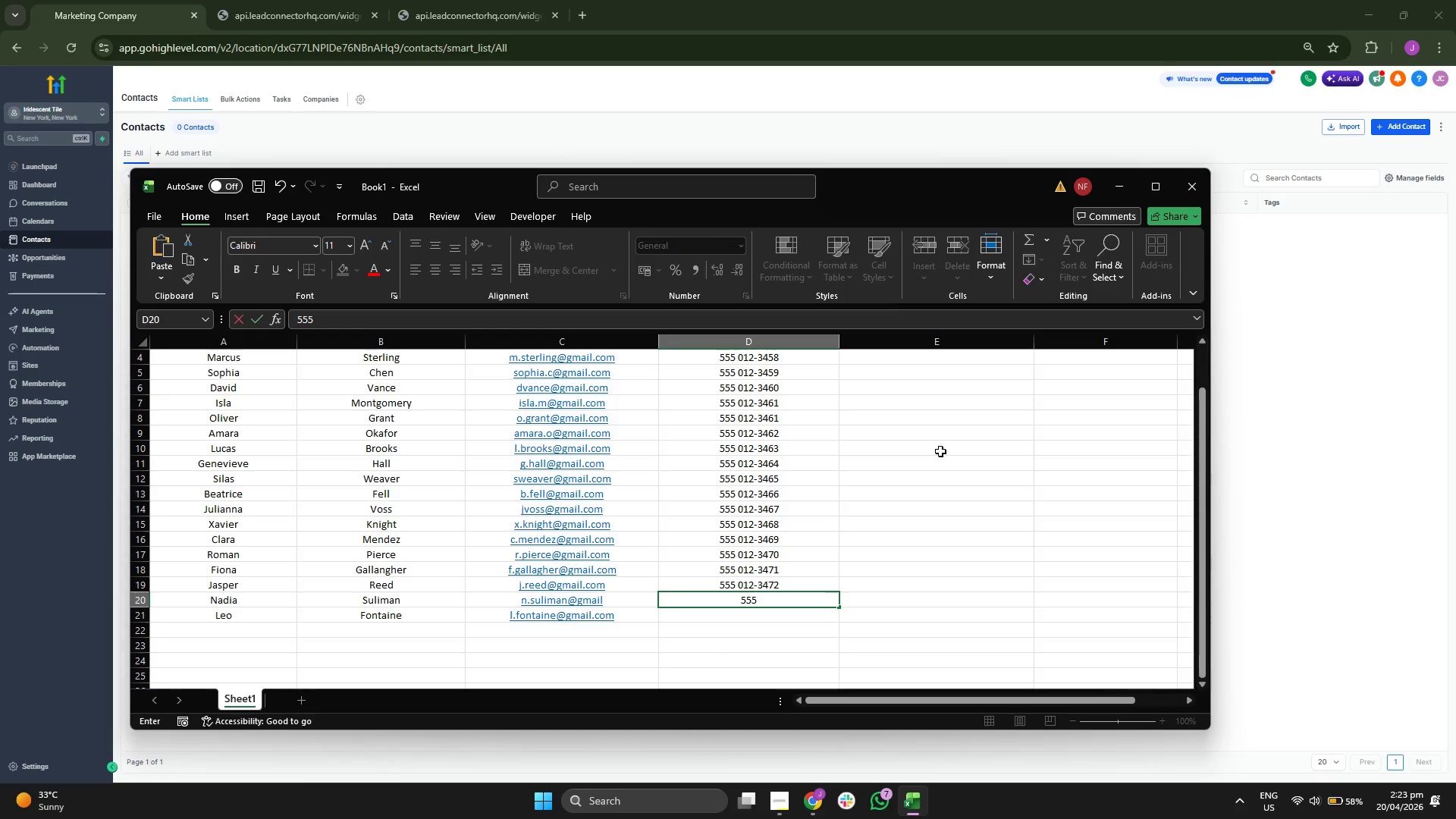 
key(Backspace)
type( 1)
key(Backspace)
type(012-346)
key(Backspace)
type(4)
key(Backspace)
type(74)
key(Backspace)
type(3)
 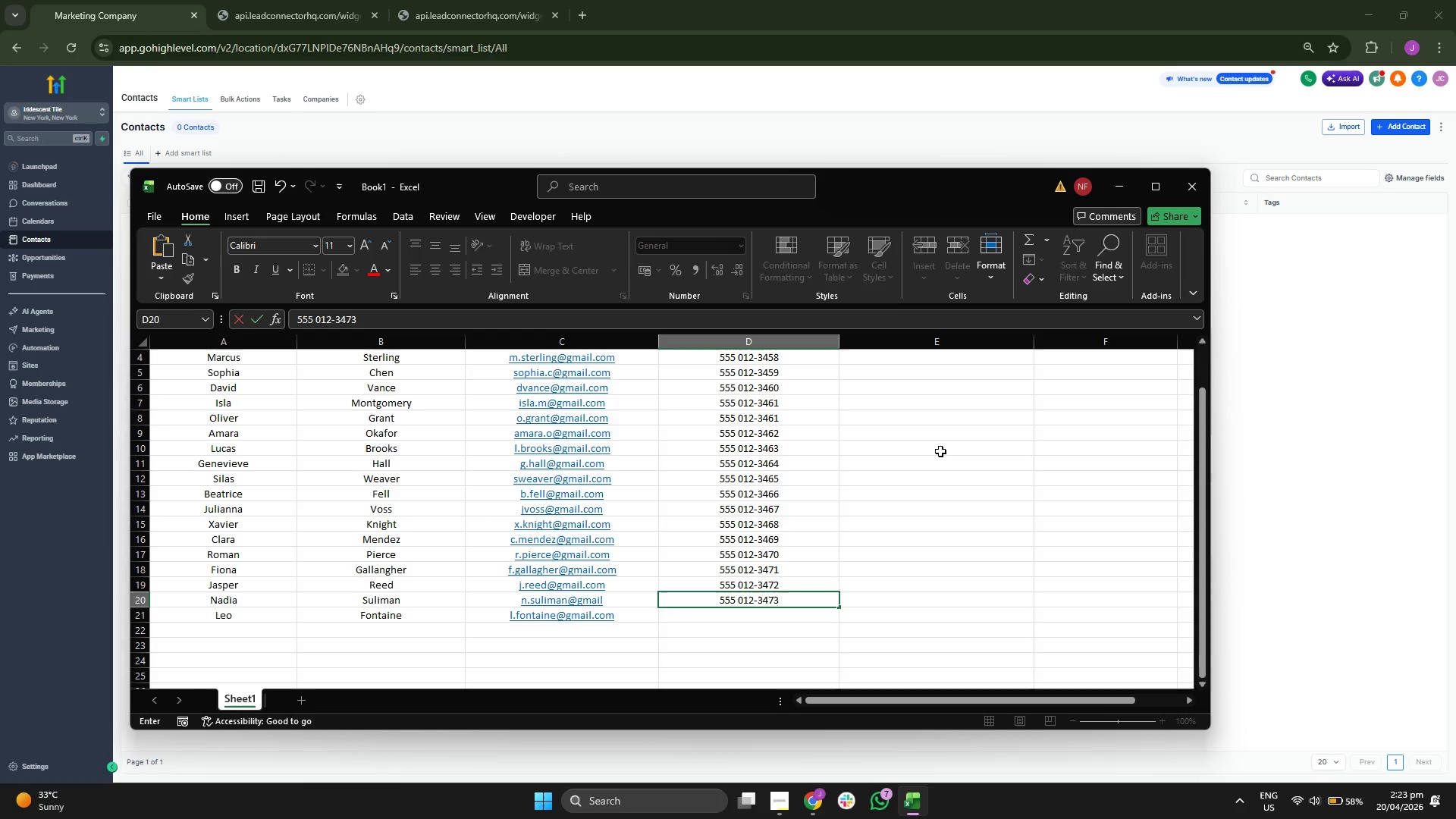 
key(Enter)
 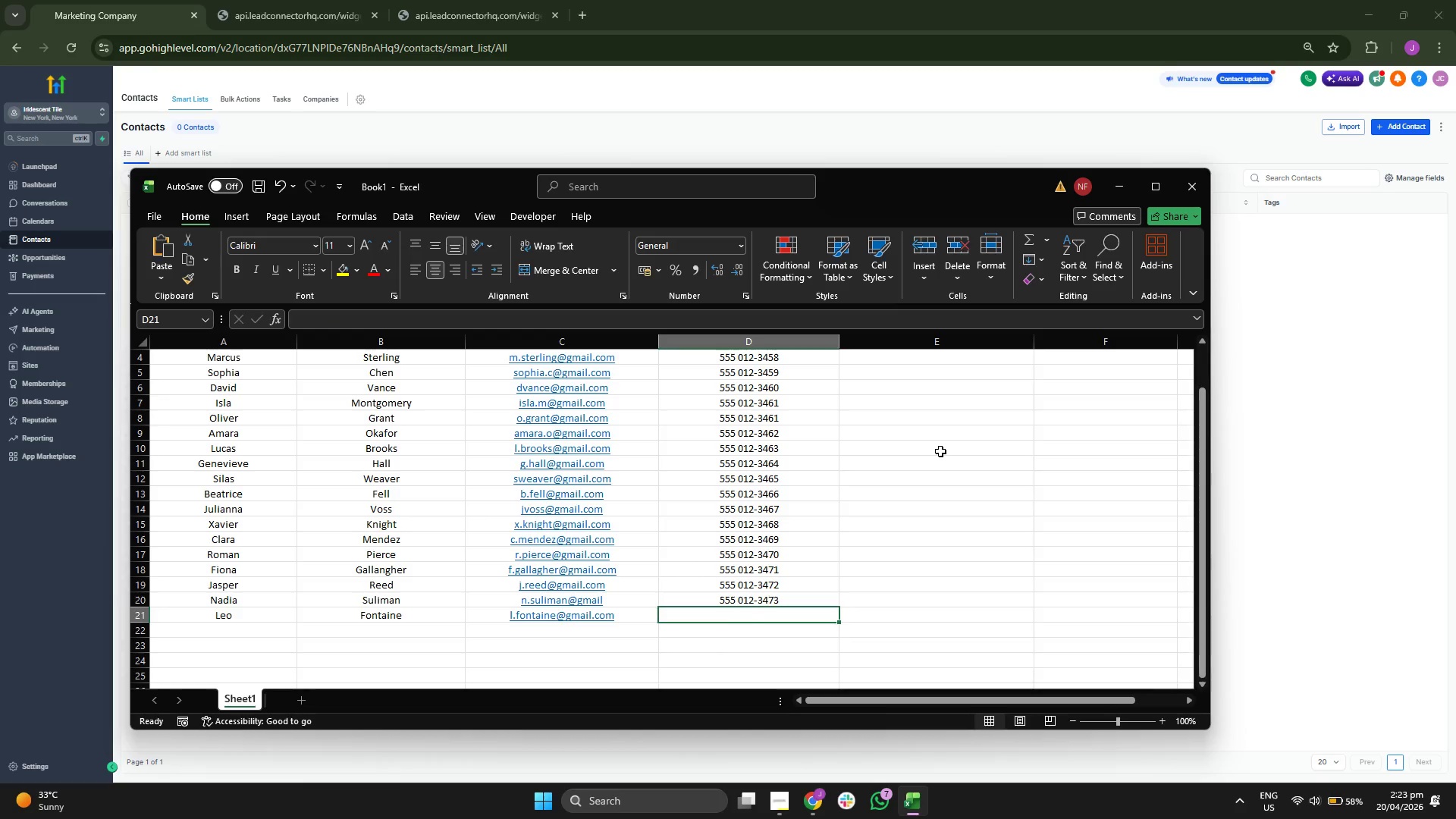 
type(555 -)
key(Backspace)
type(012-3474)
 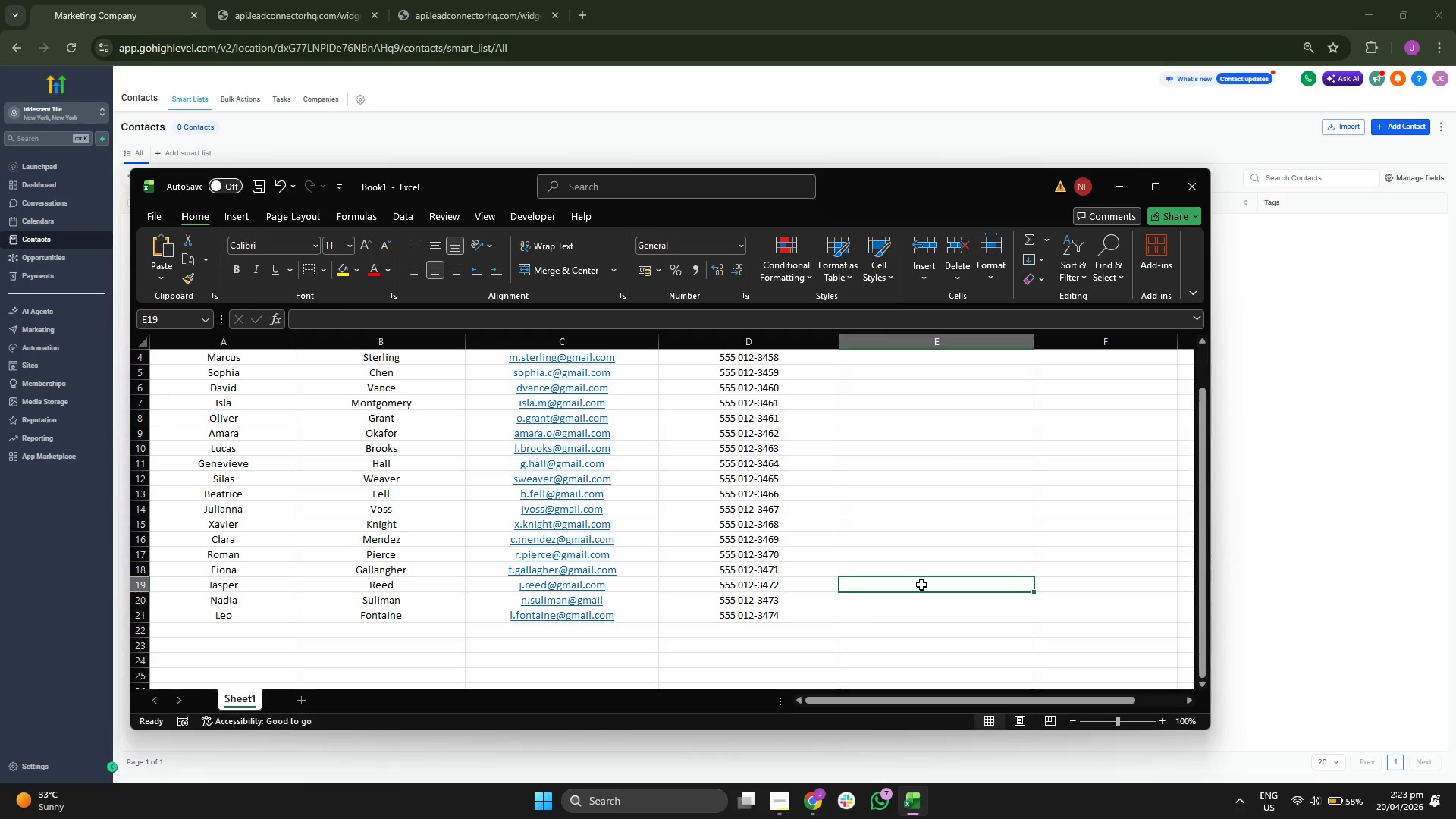 
wait(7.16)
 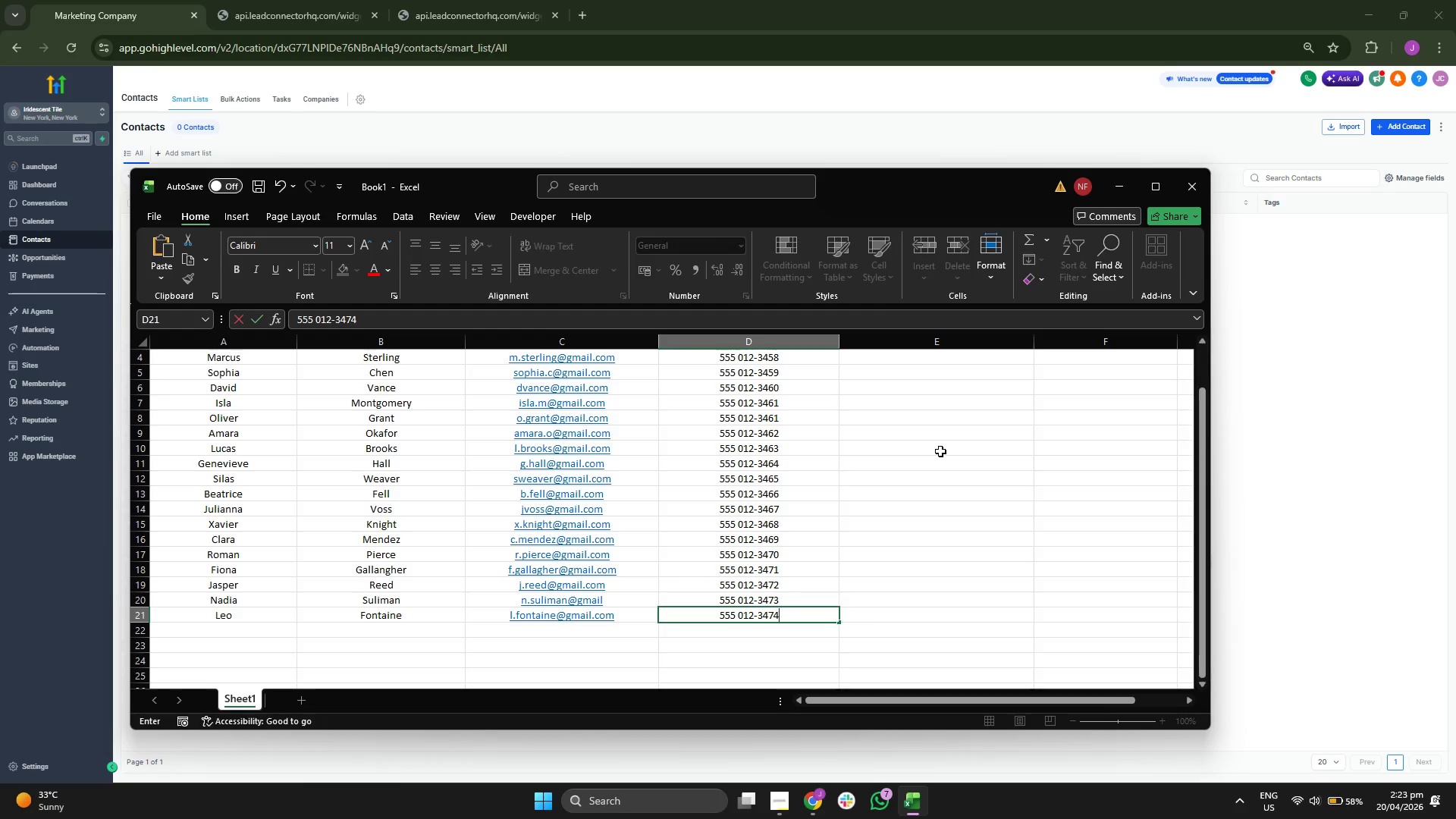 
left_click([864, 486])
 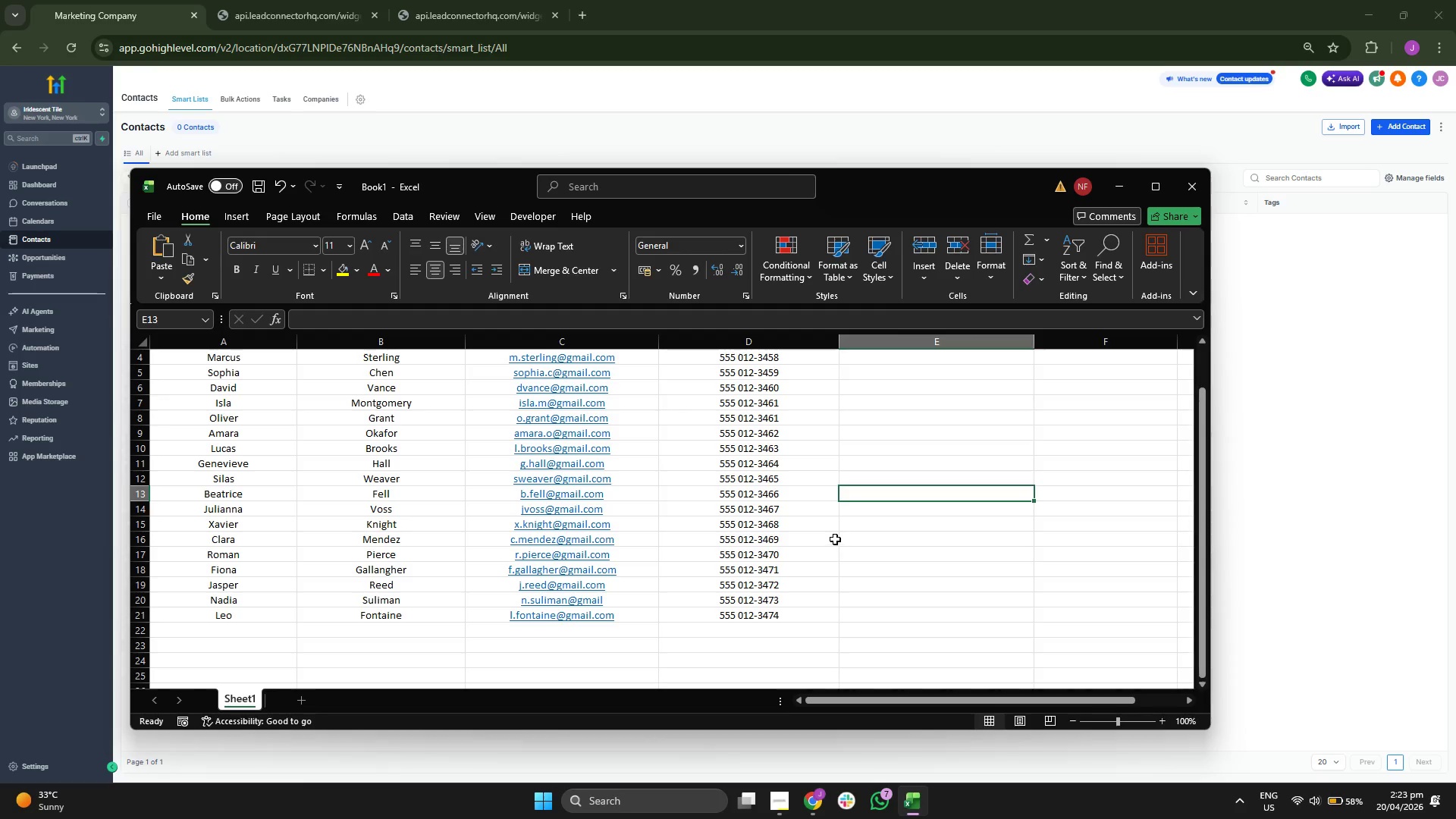 
left_click([812, 554])
 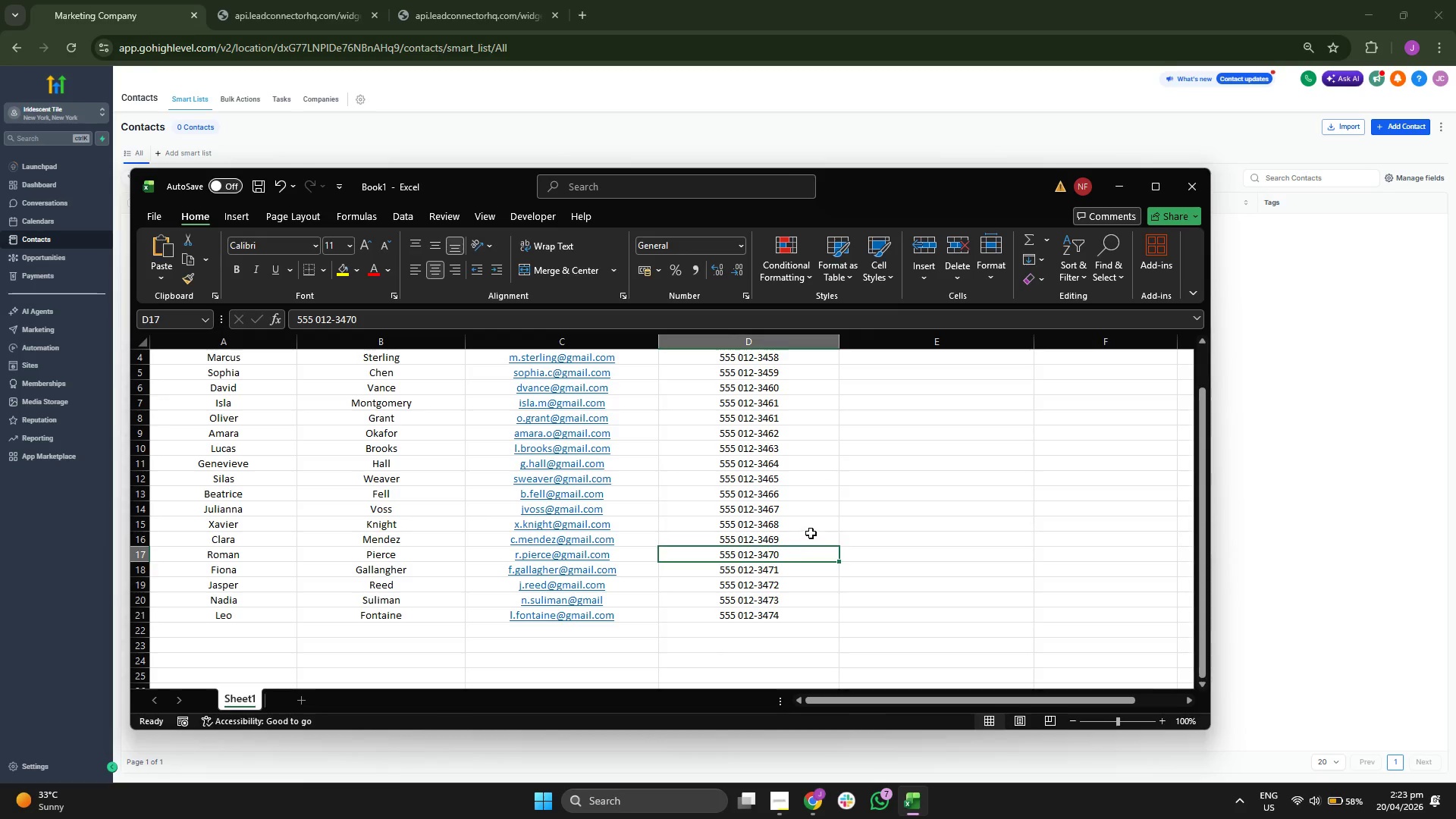 
left_click([811, 533])
 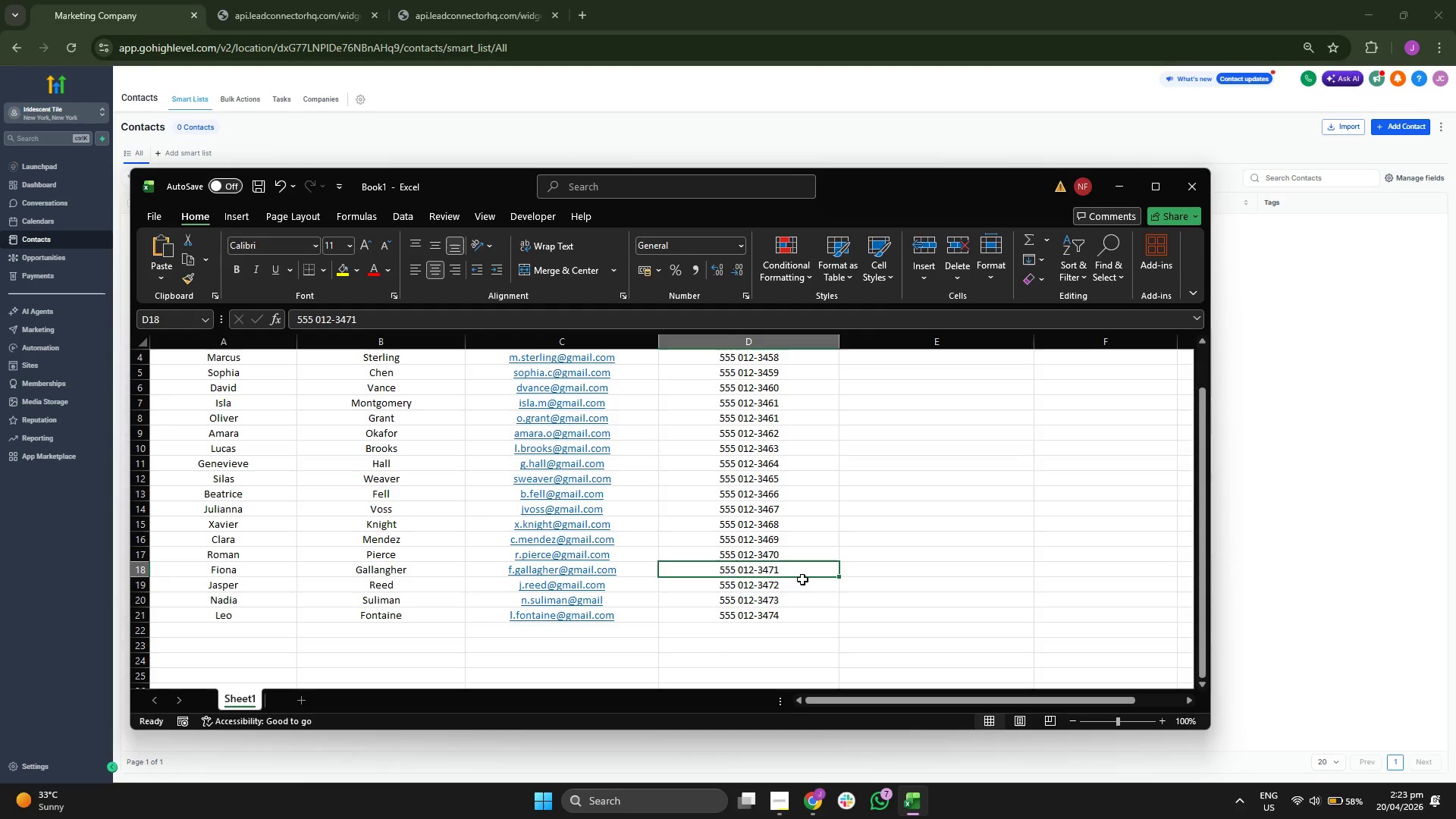 
double_click([803, 596])
 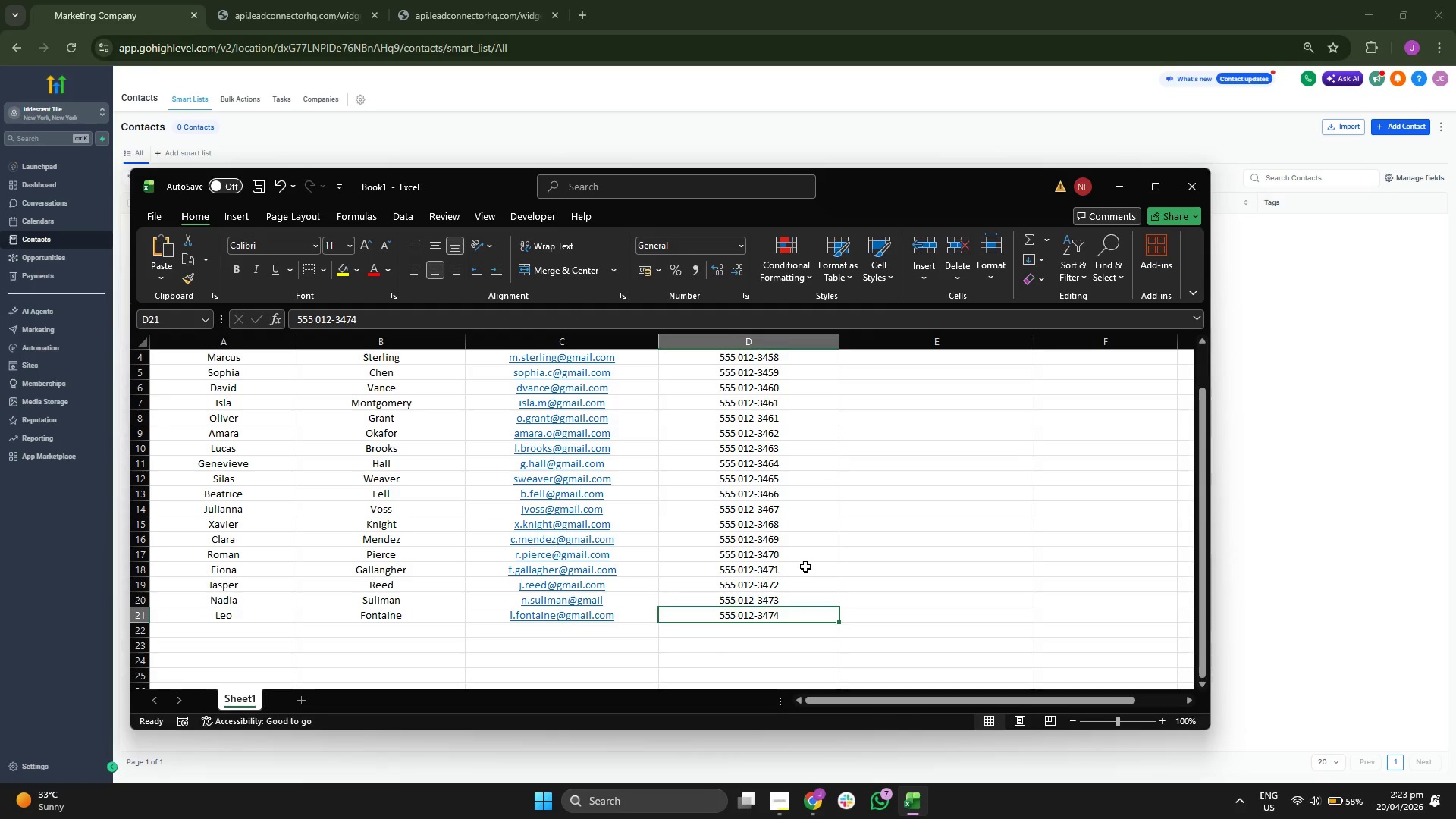 
left_click([880, 544])
 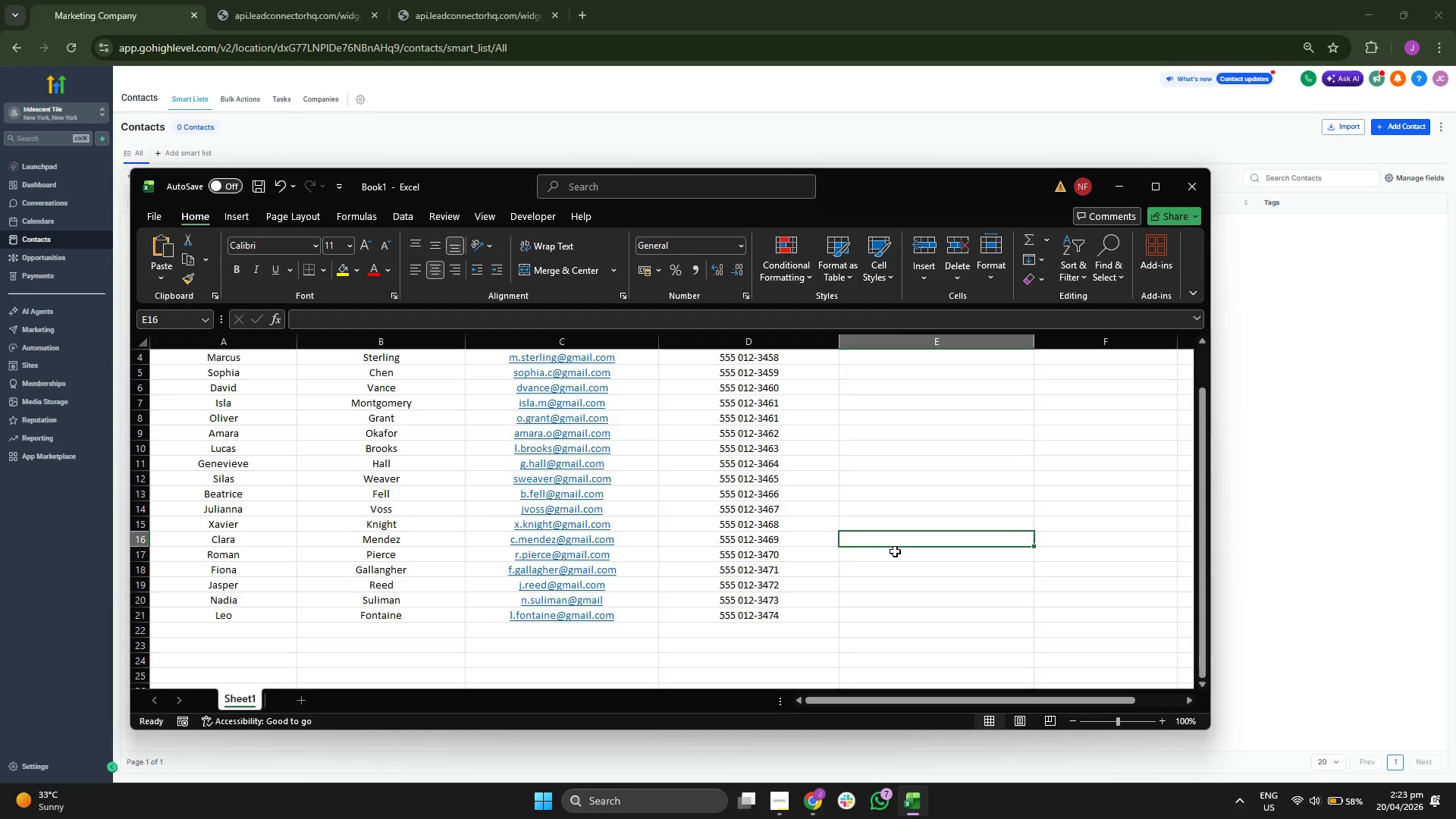 
left_click([976, 606])
 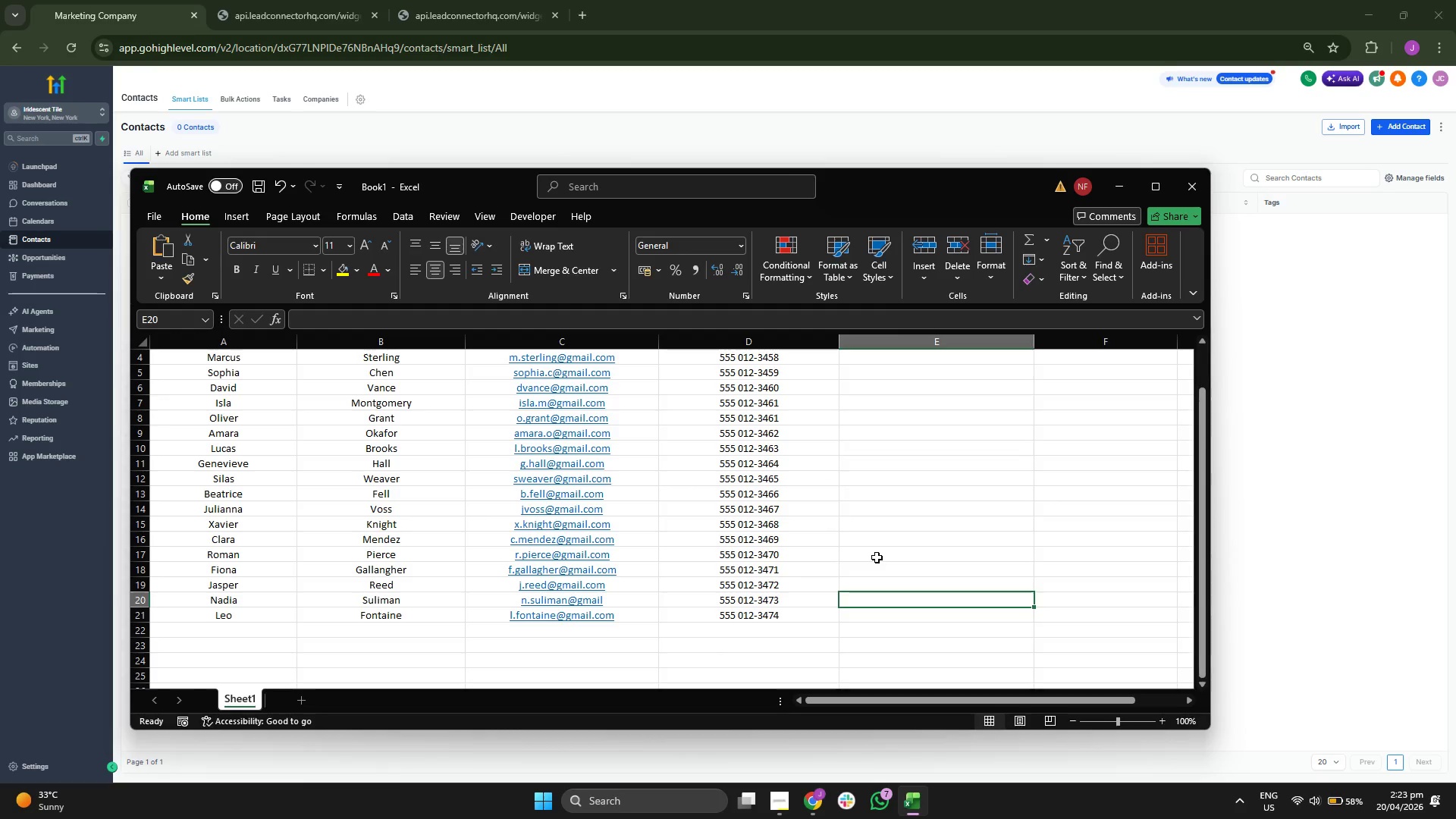 
left_click([802, 601])
 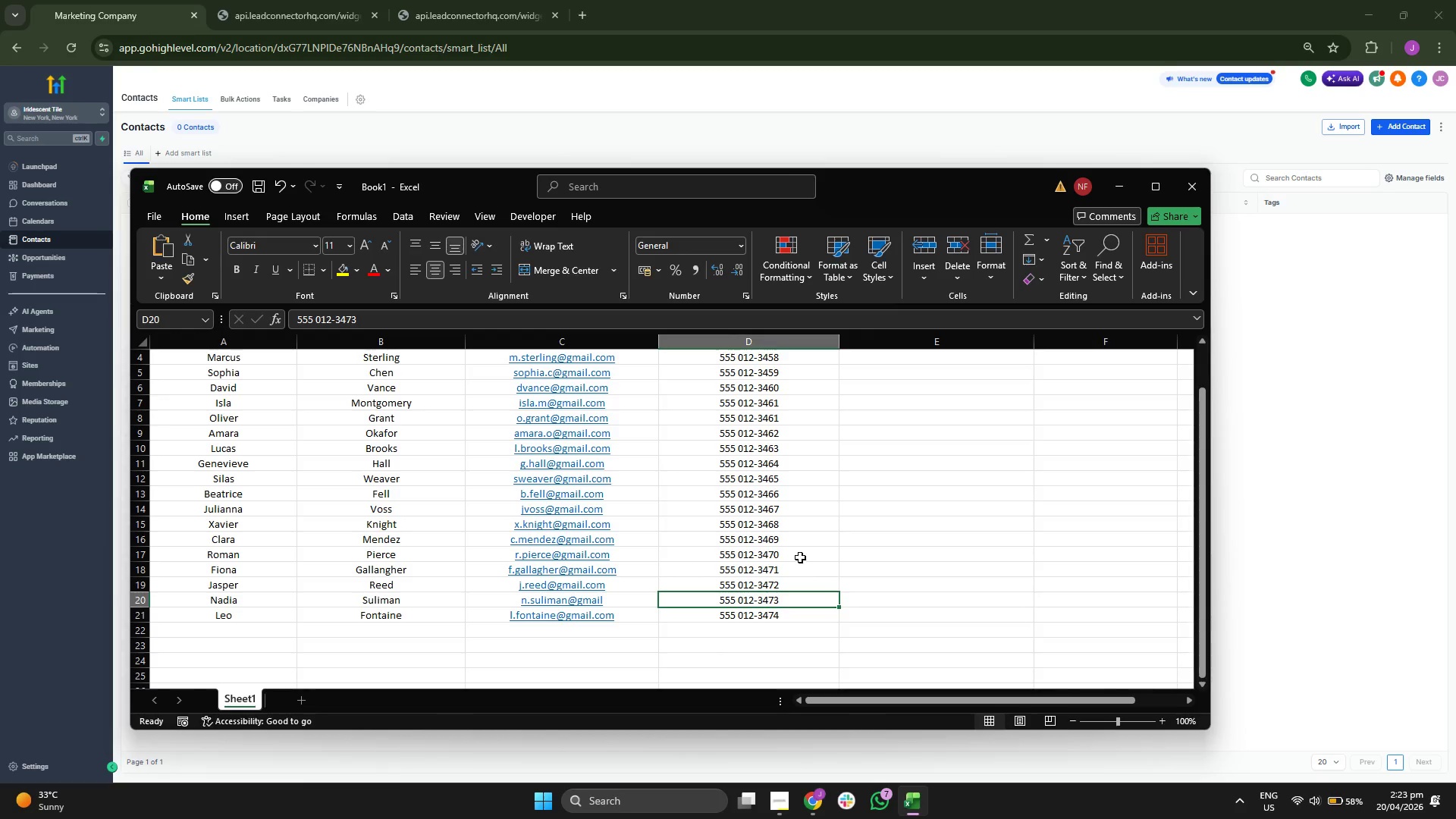 
left_click([800, 556])
 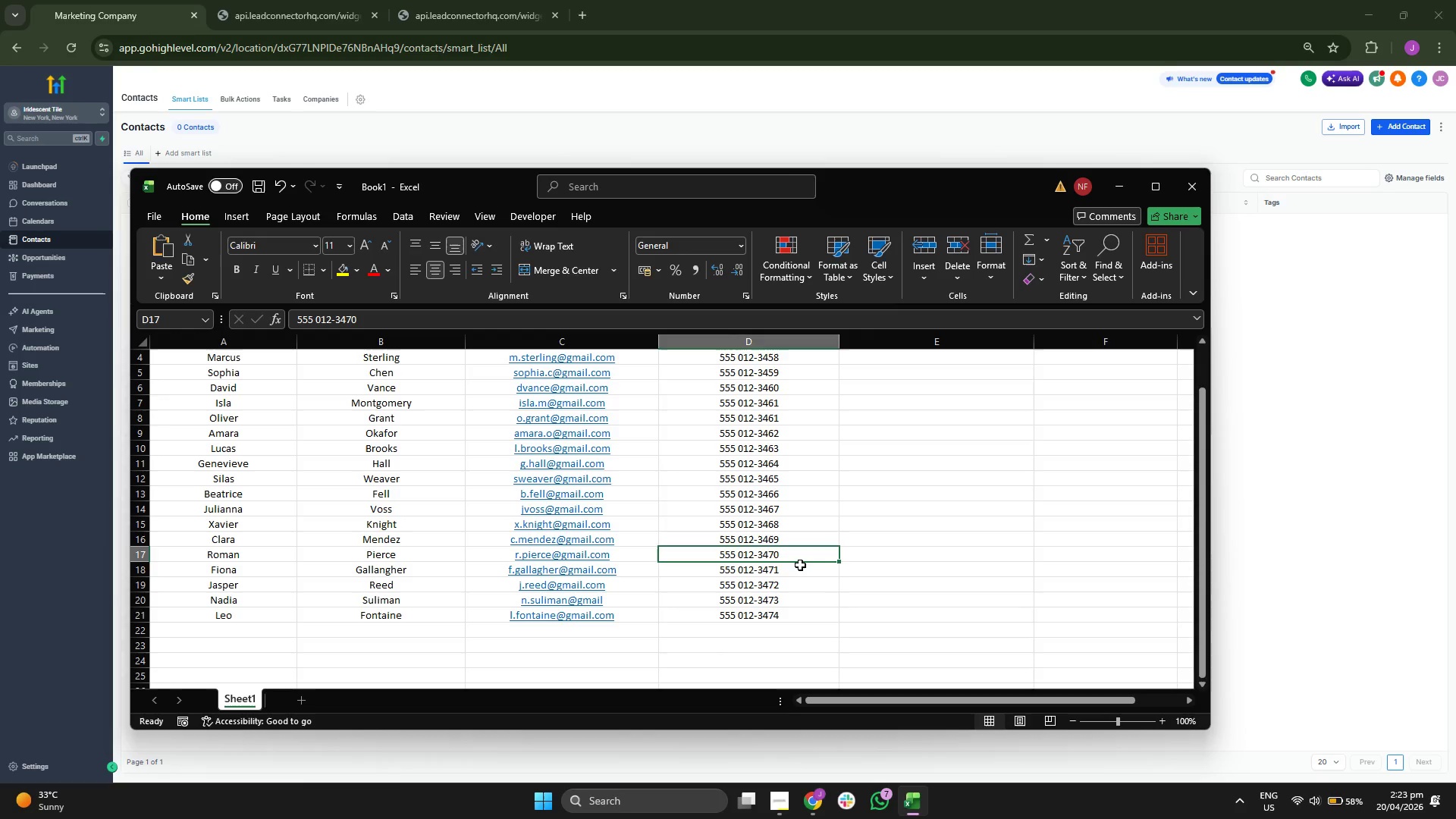 
left_click([801, 576])
 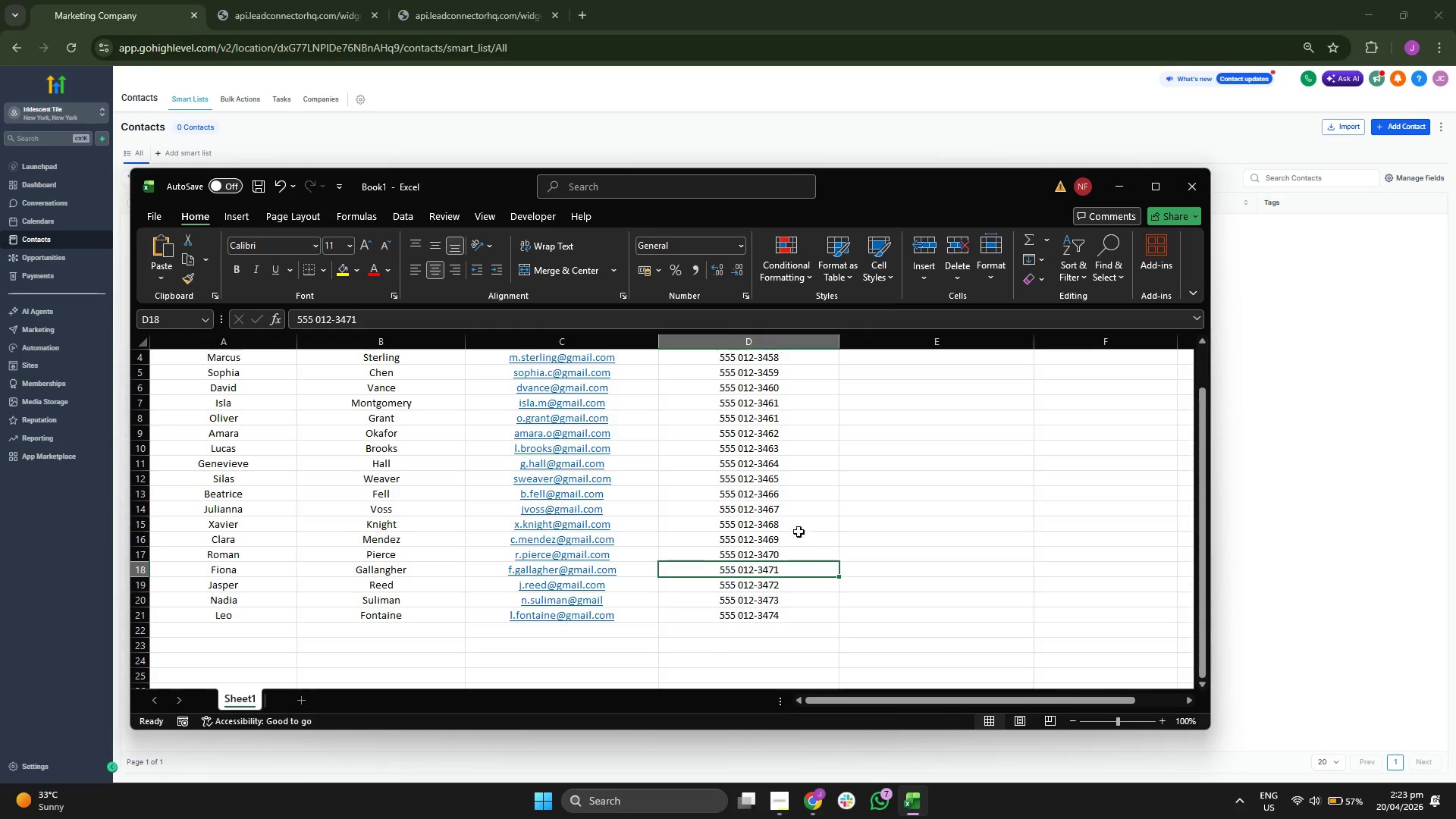 
wait(5.31)
 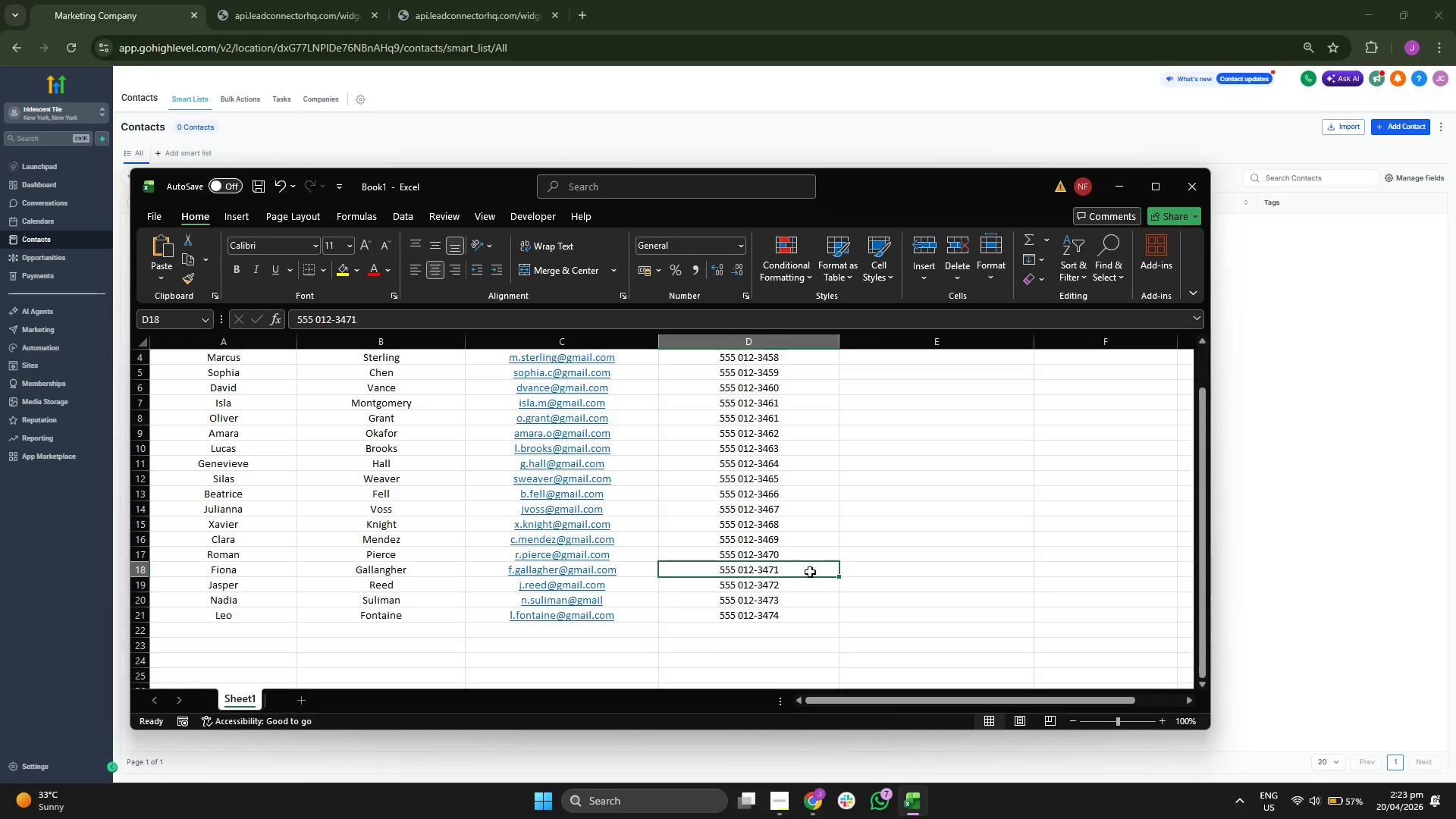 
scroll: coordinate [797, 474], scroll_direction: up, amount: 2.0
 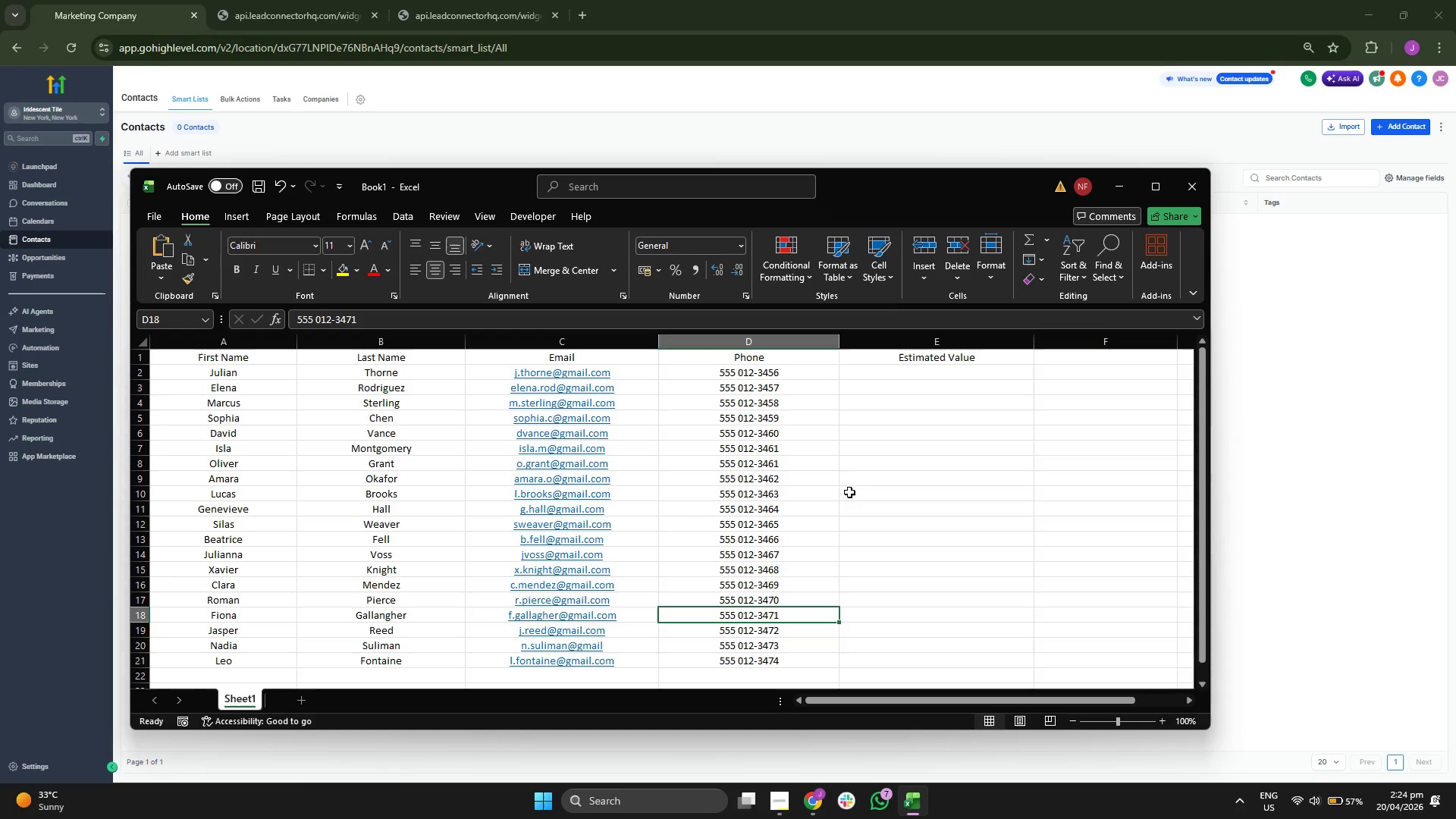 
wait(5.51)
 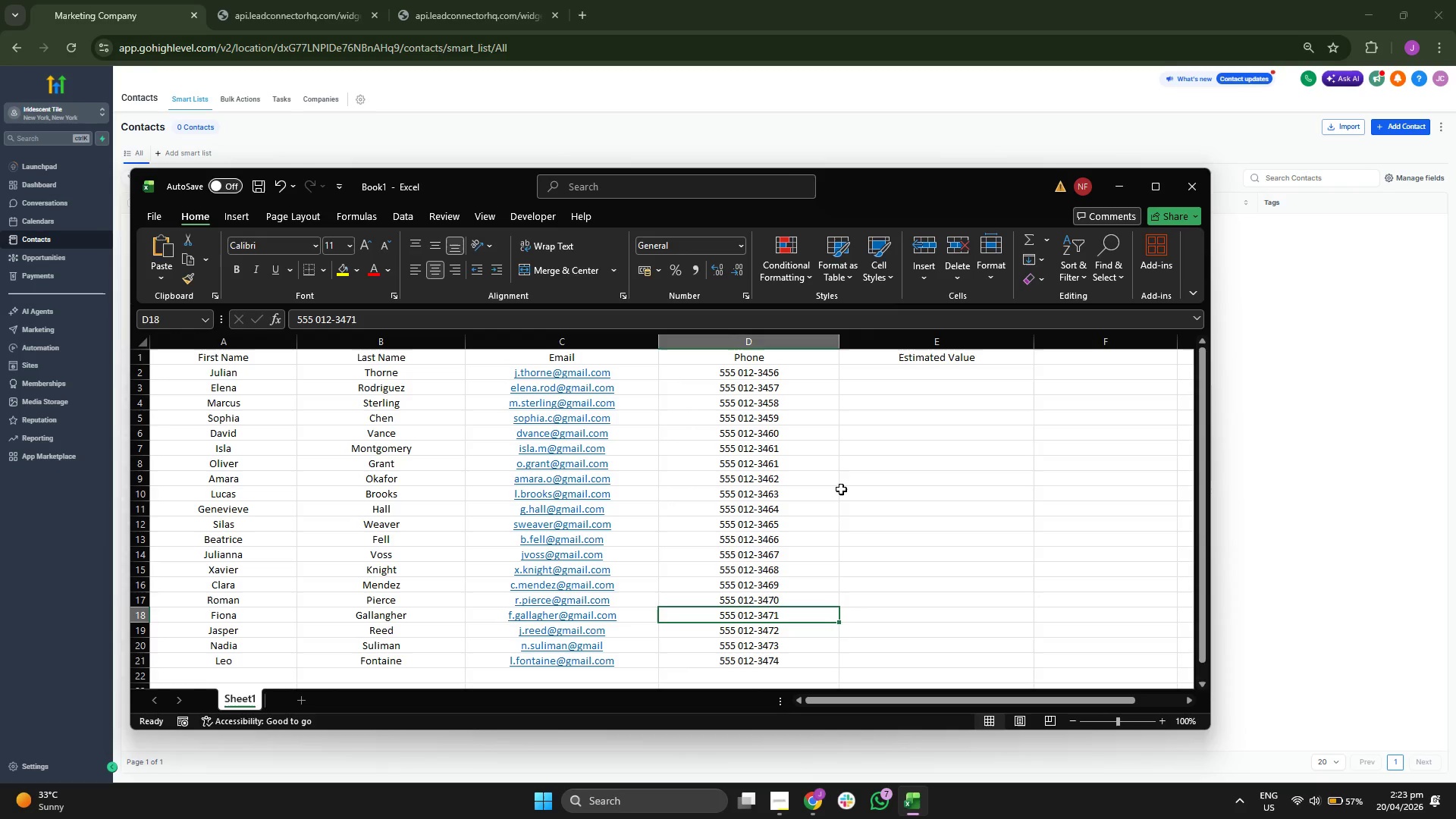 
left_click([801, 378])
 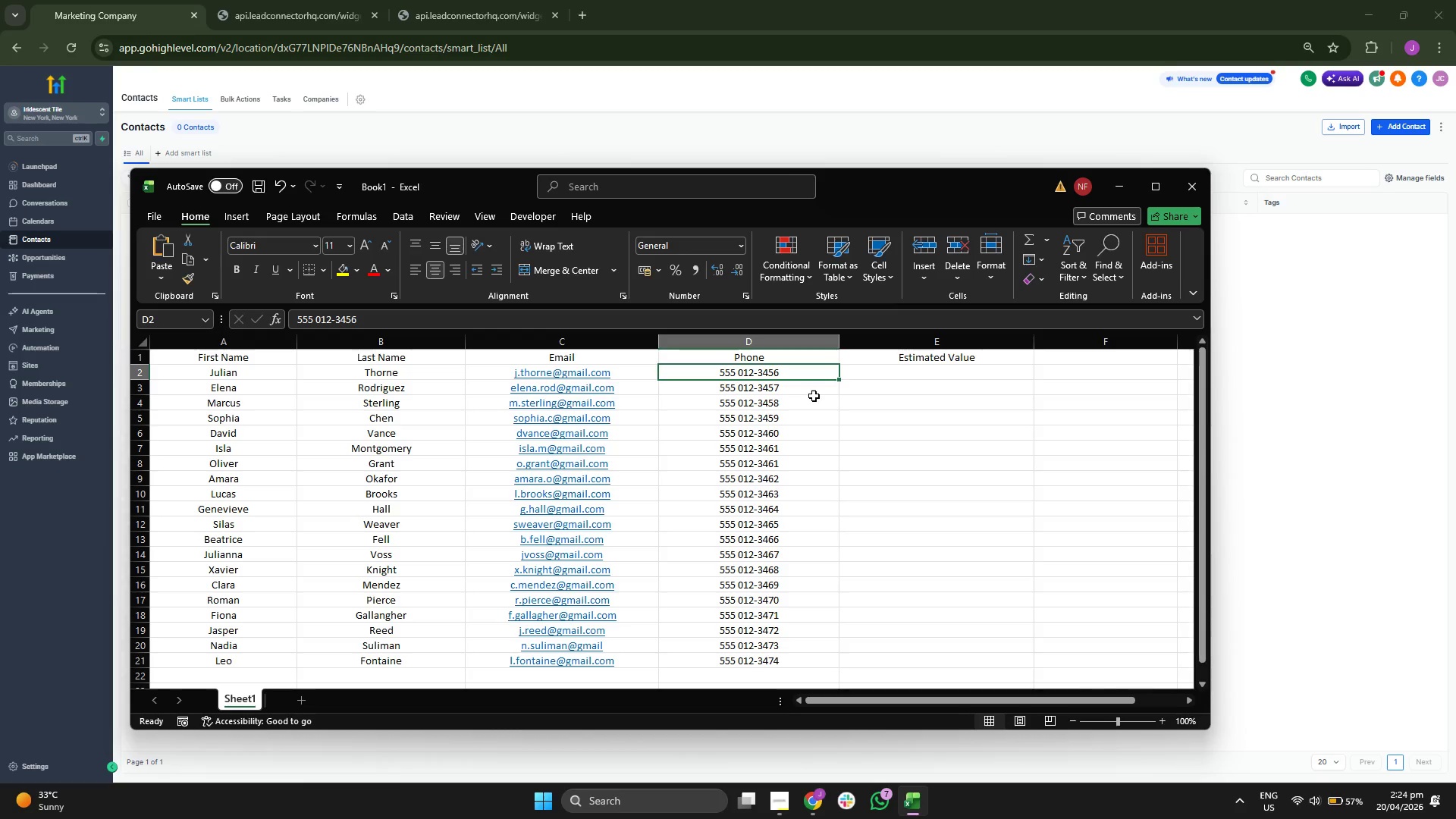 
left_click([814, 396])
 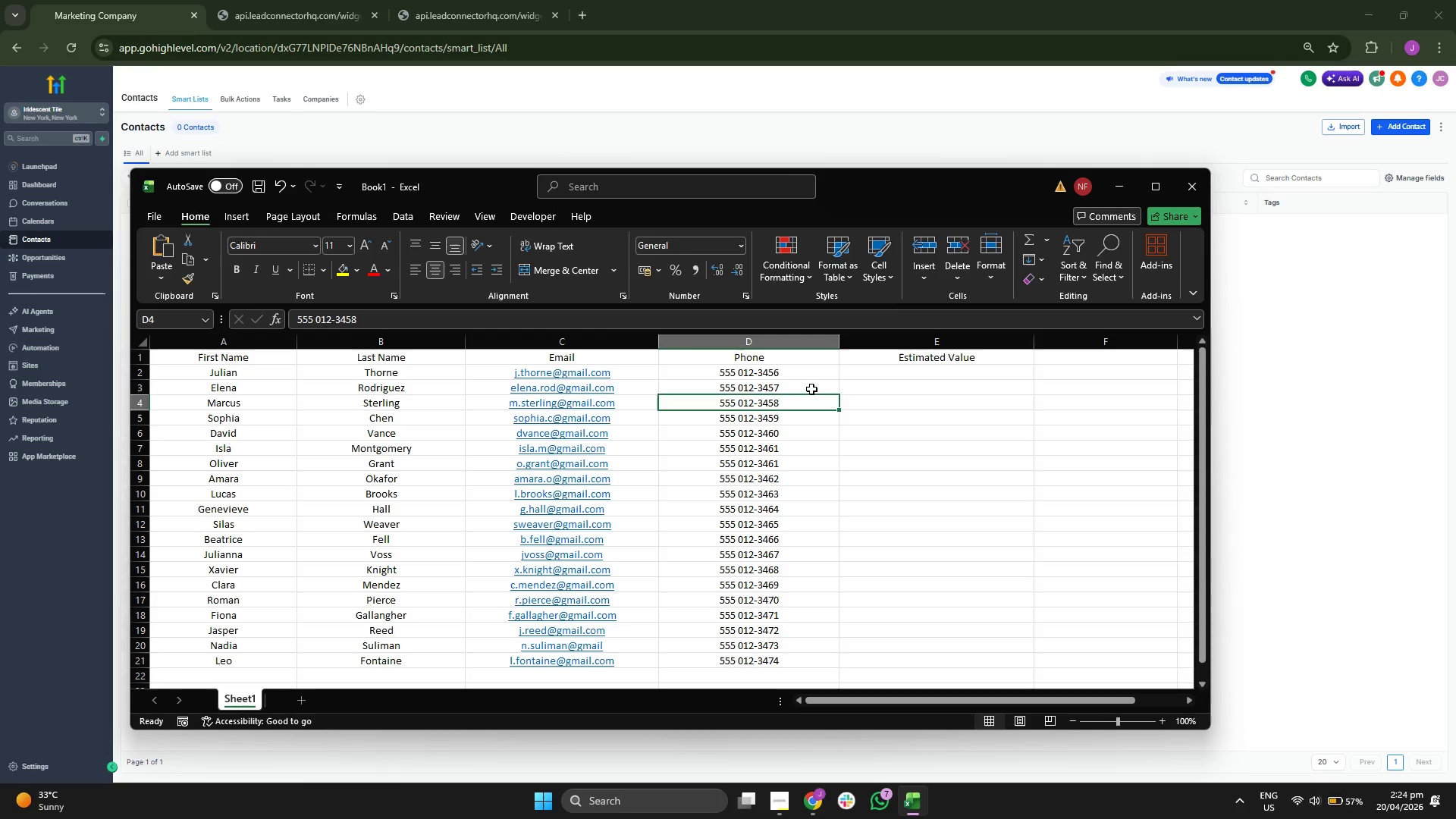 
left_click([811, 389])
 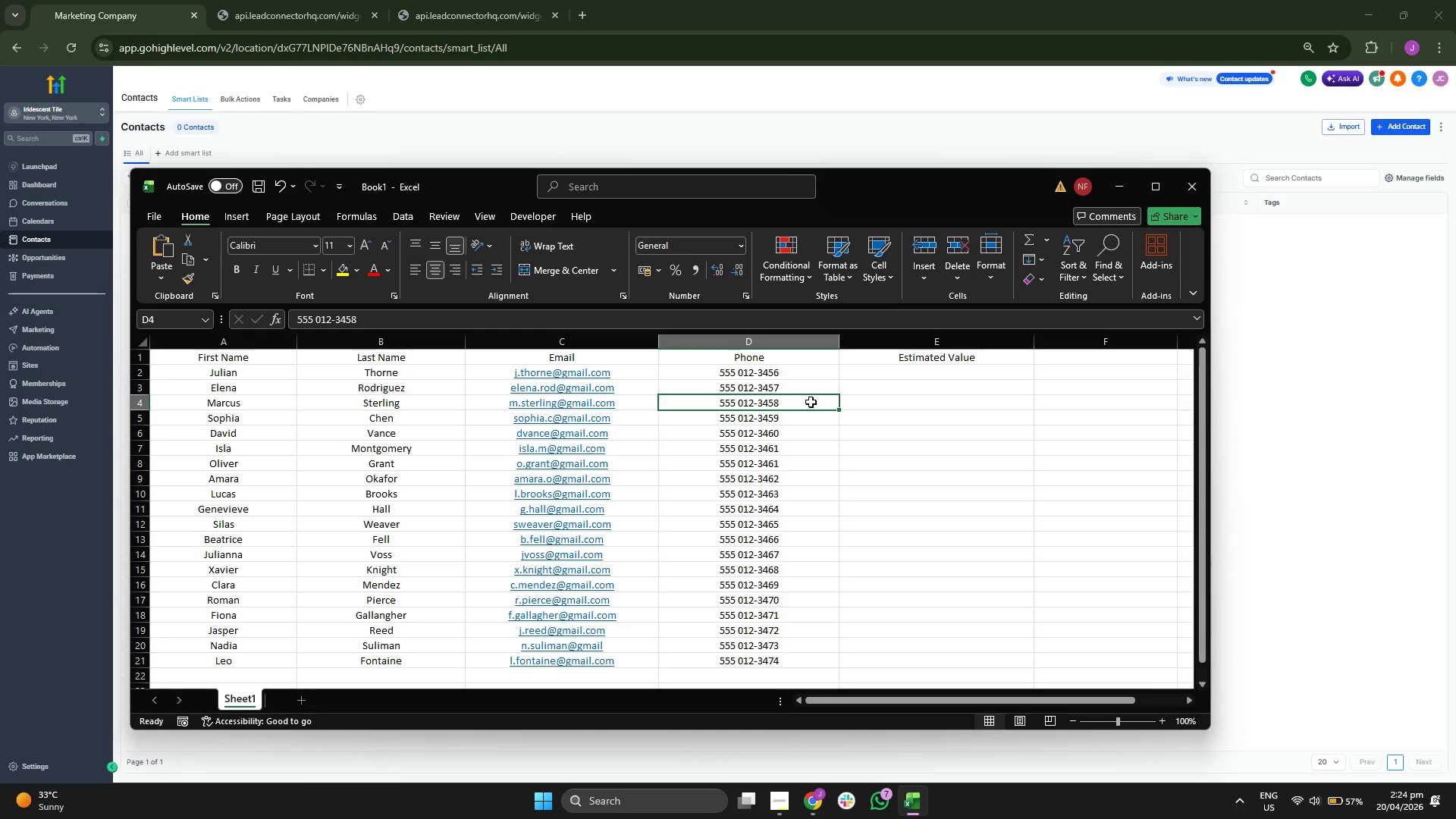 
left_click([810, 416])
 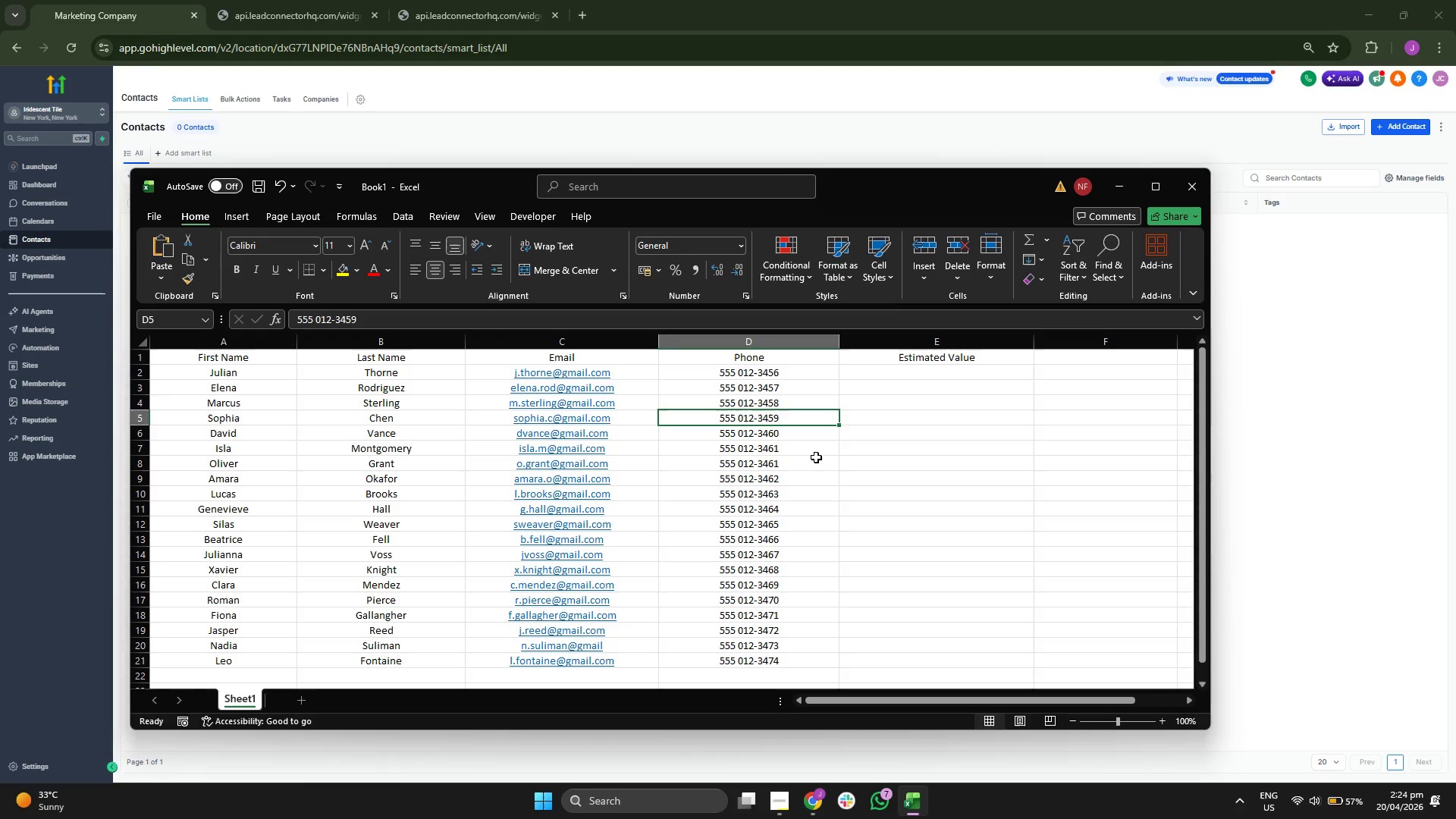 
wait(6.0)
 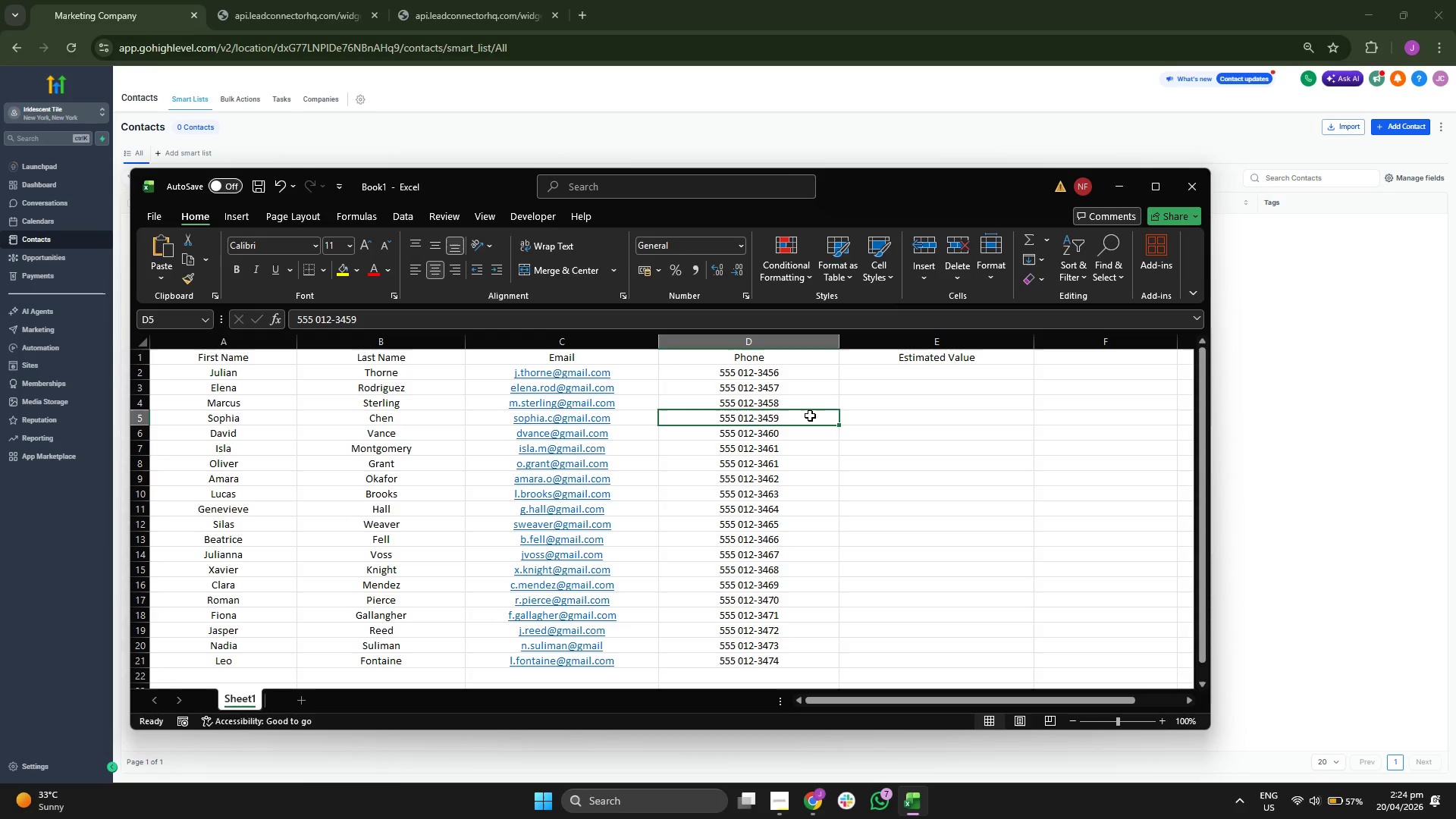 
left_click([804, 435])
 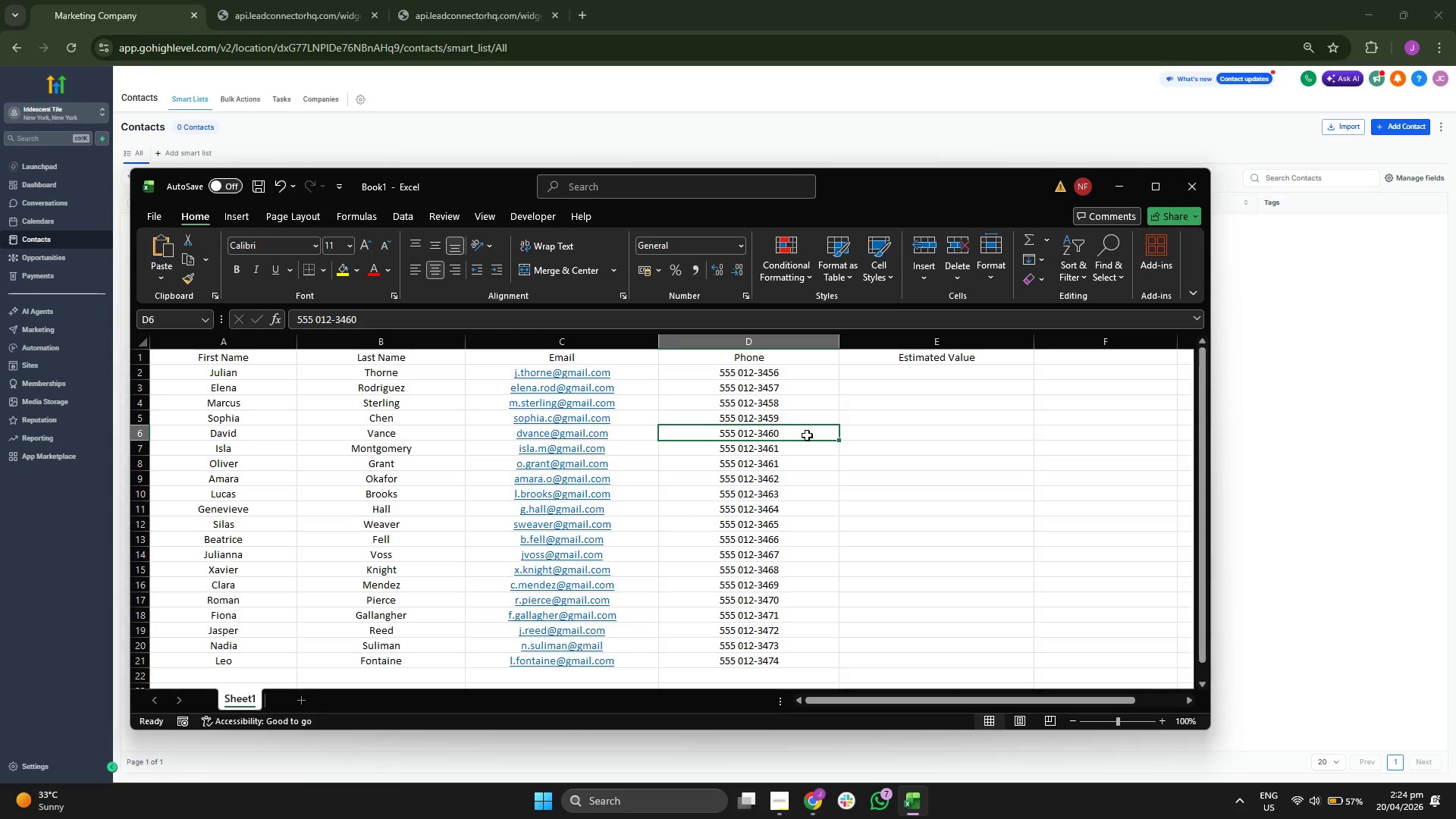 
left_click([797, 453])
 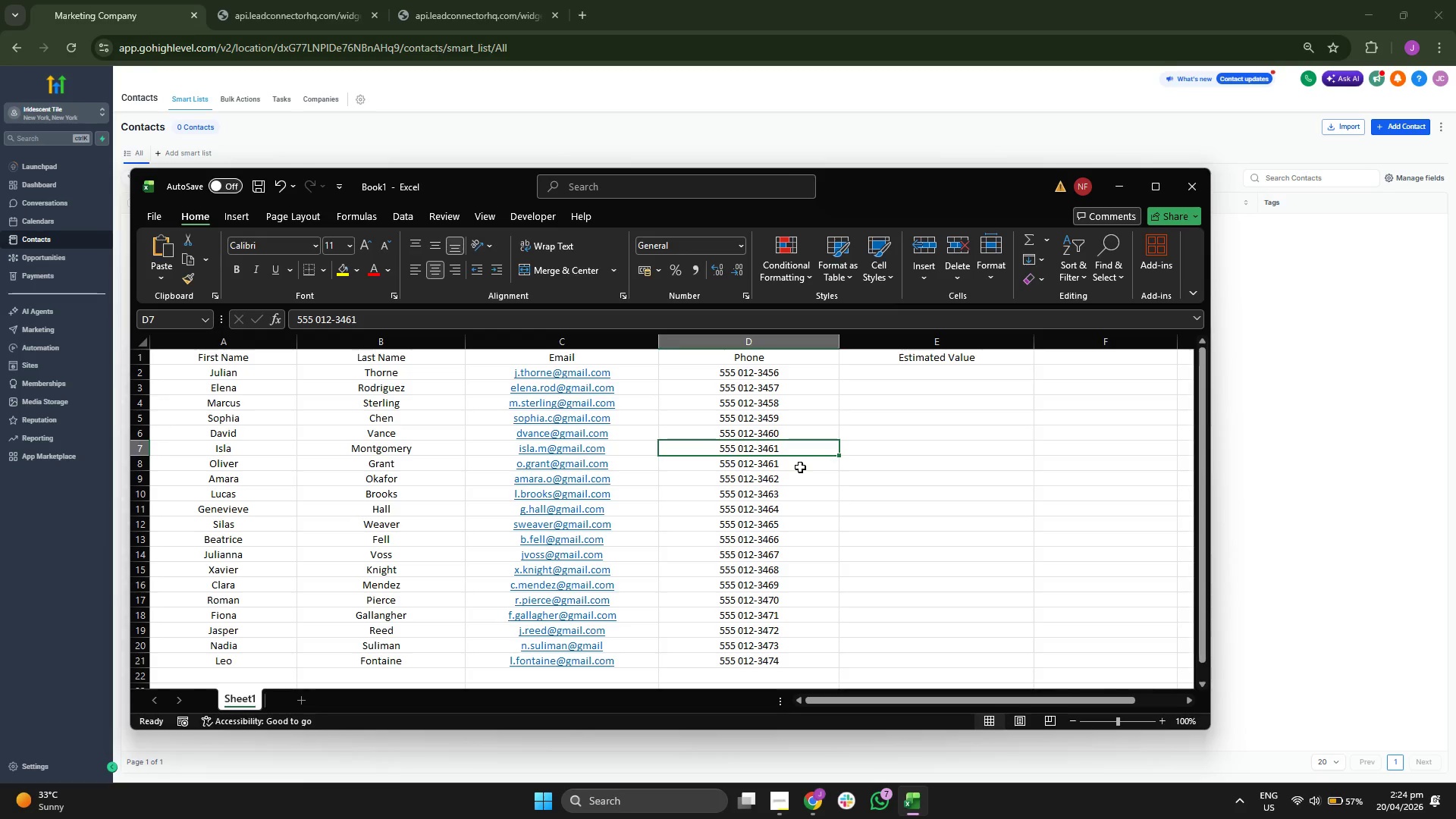 
left_click([801, 466])
 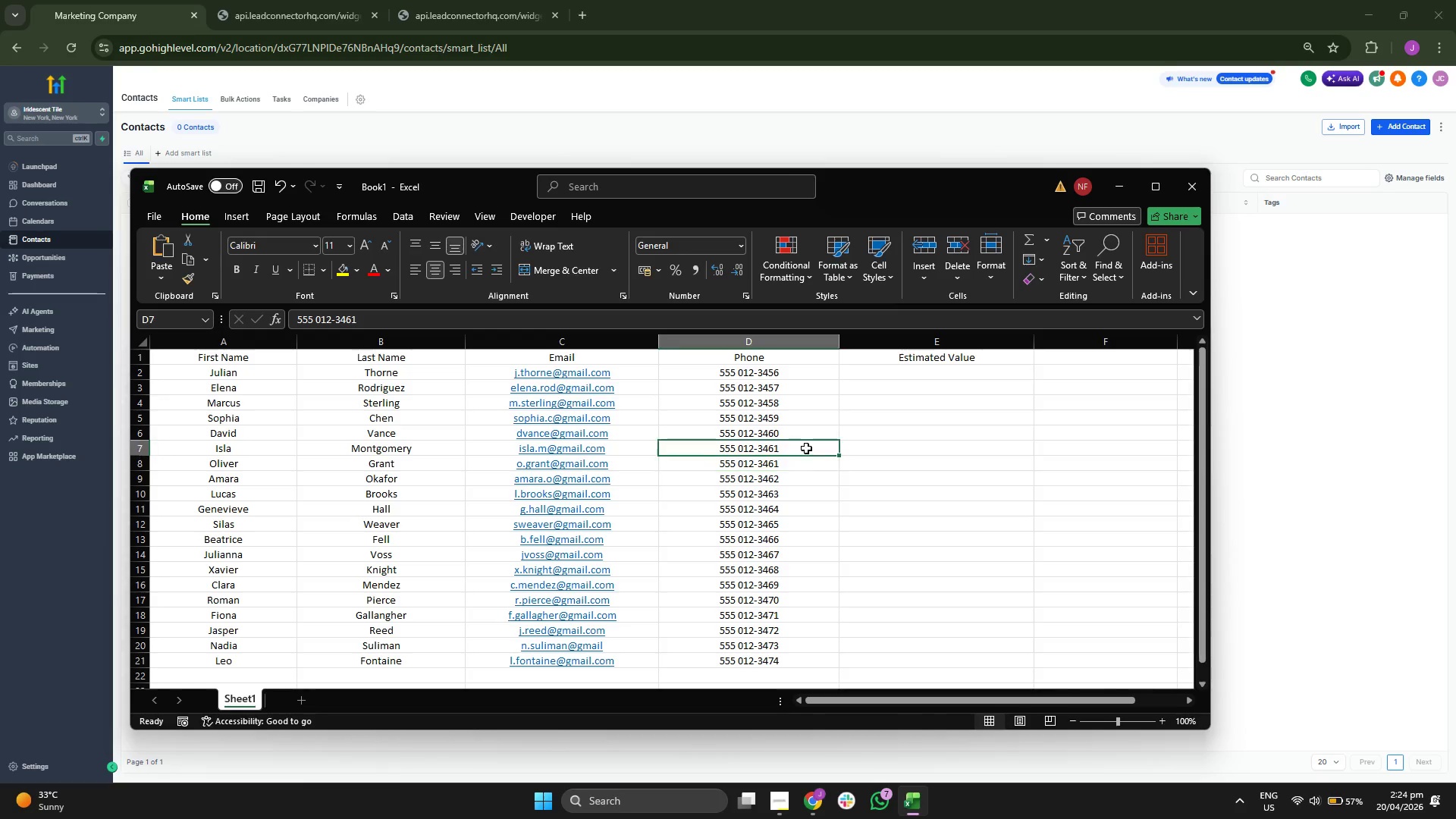 
double_click([800, 470])
 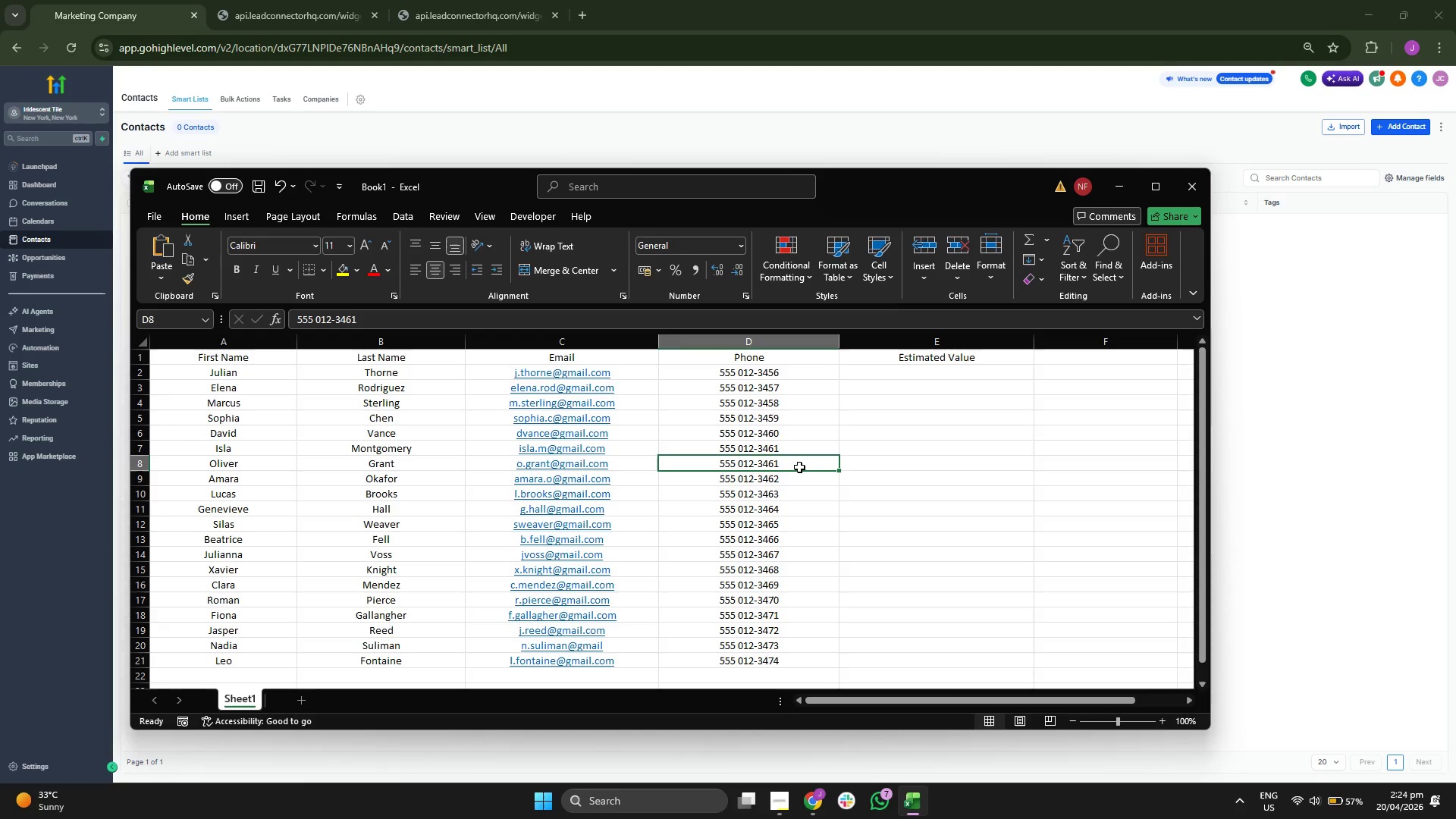 
triple_click([799, 467])
 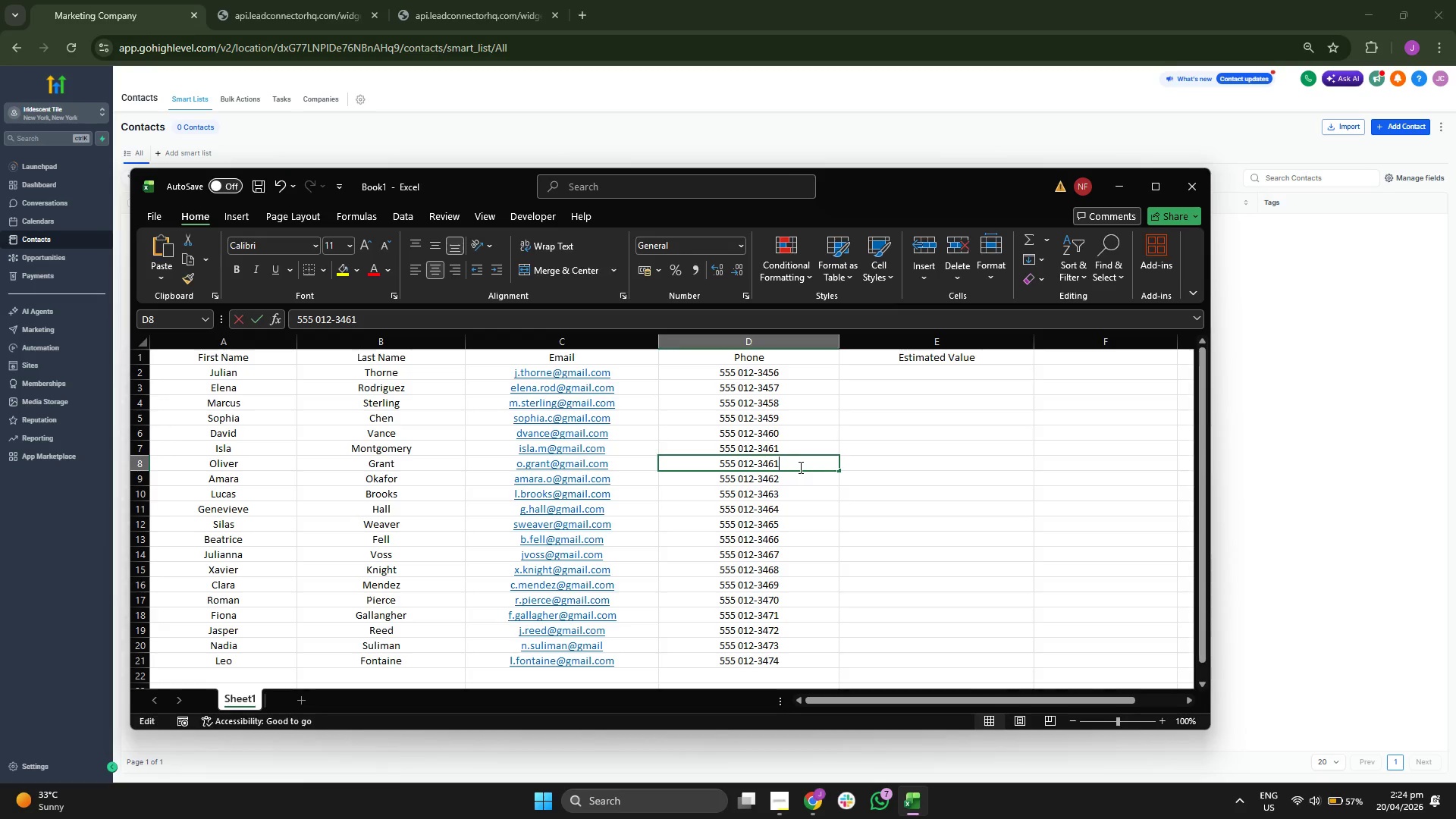 
triple_click([799, 467])
 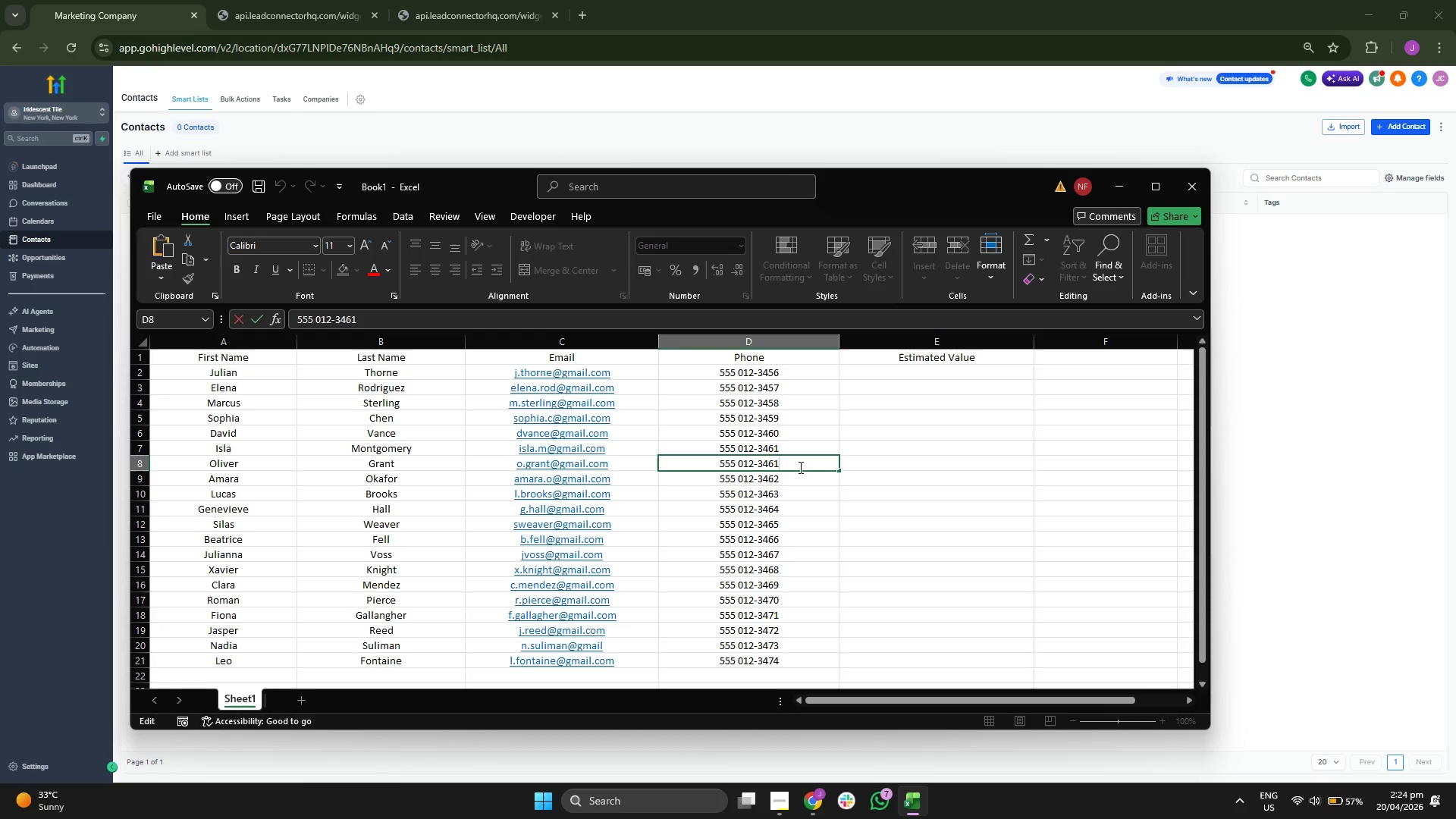 
key(Backspace)
 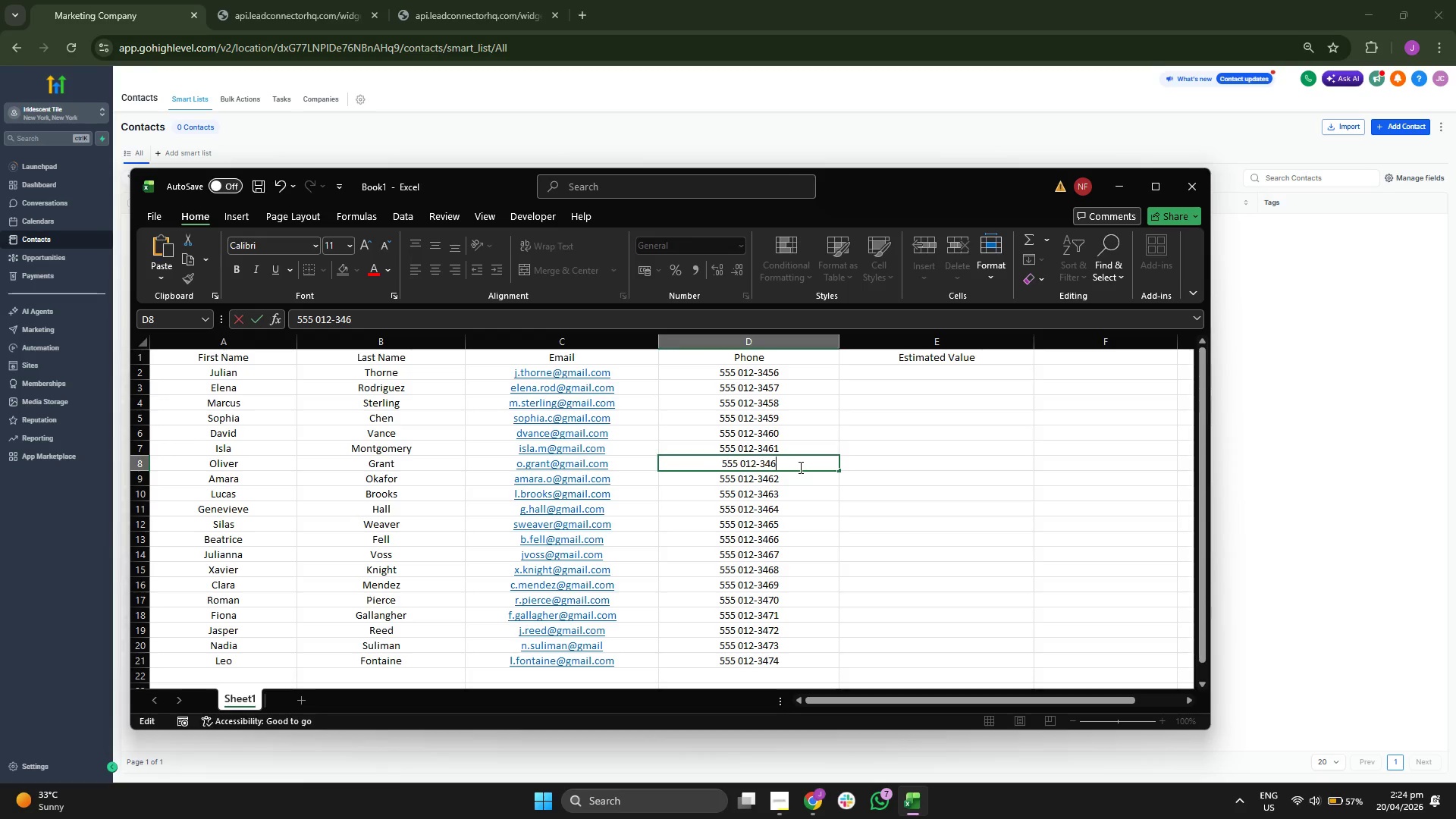 
key(2)
 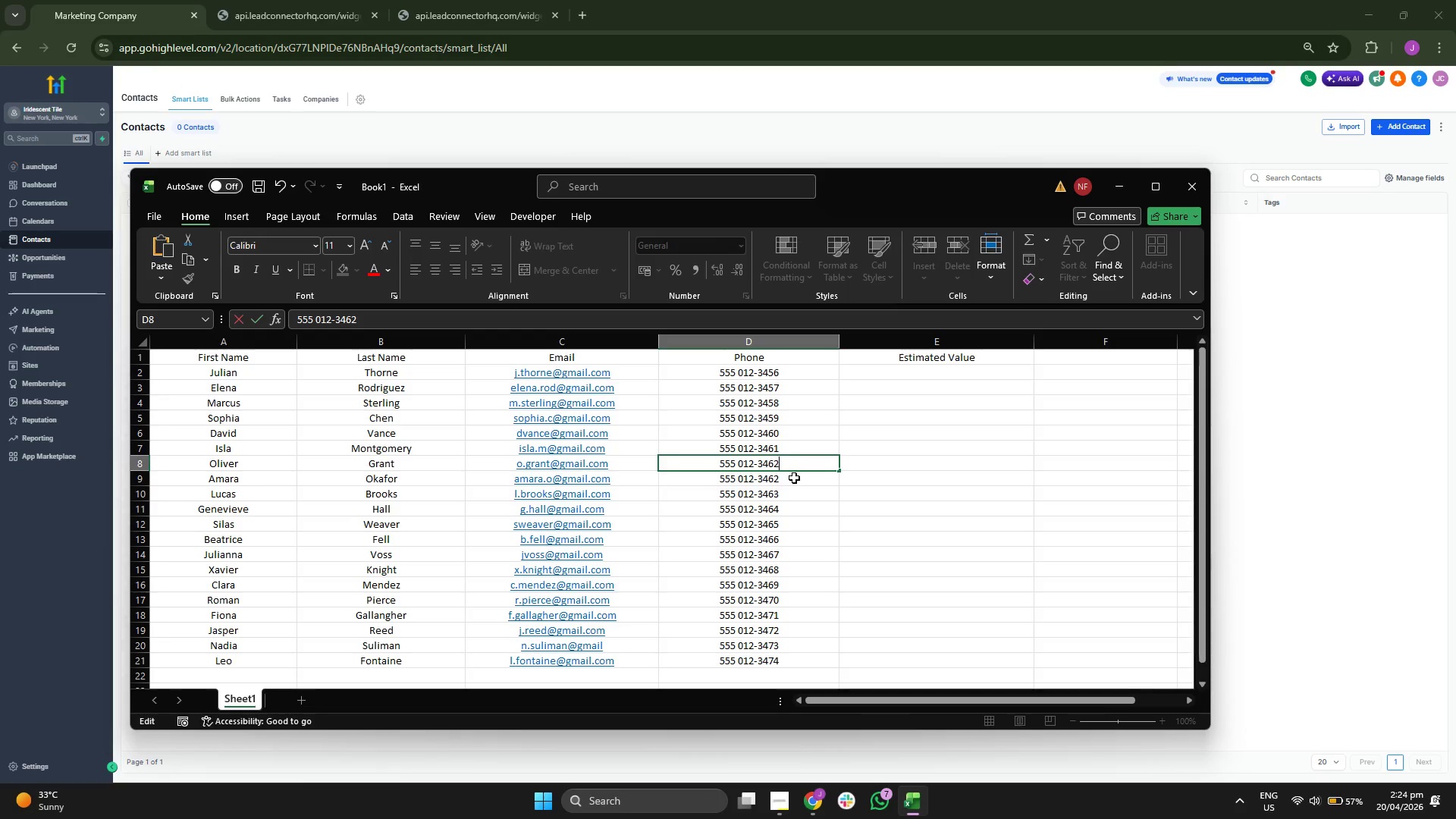 
double_click([794, 478])
 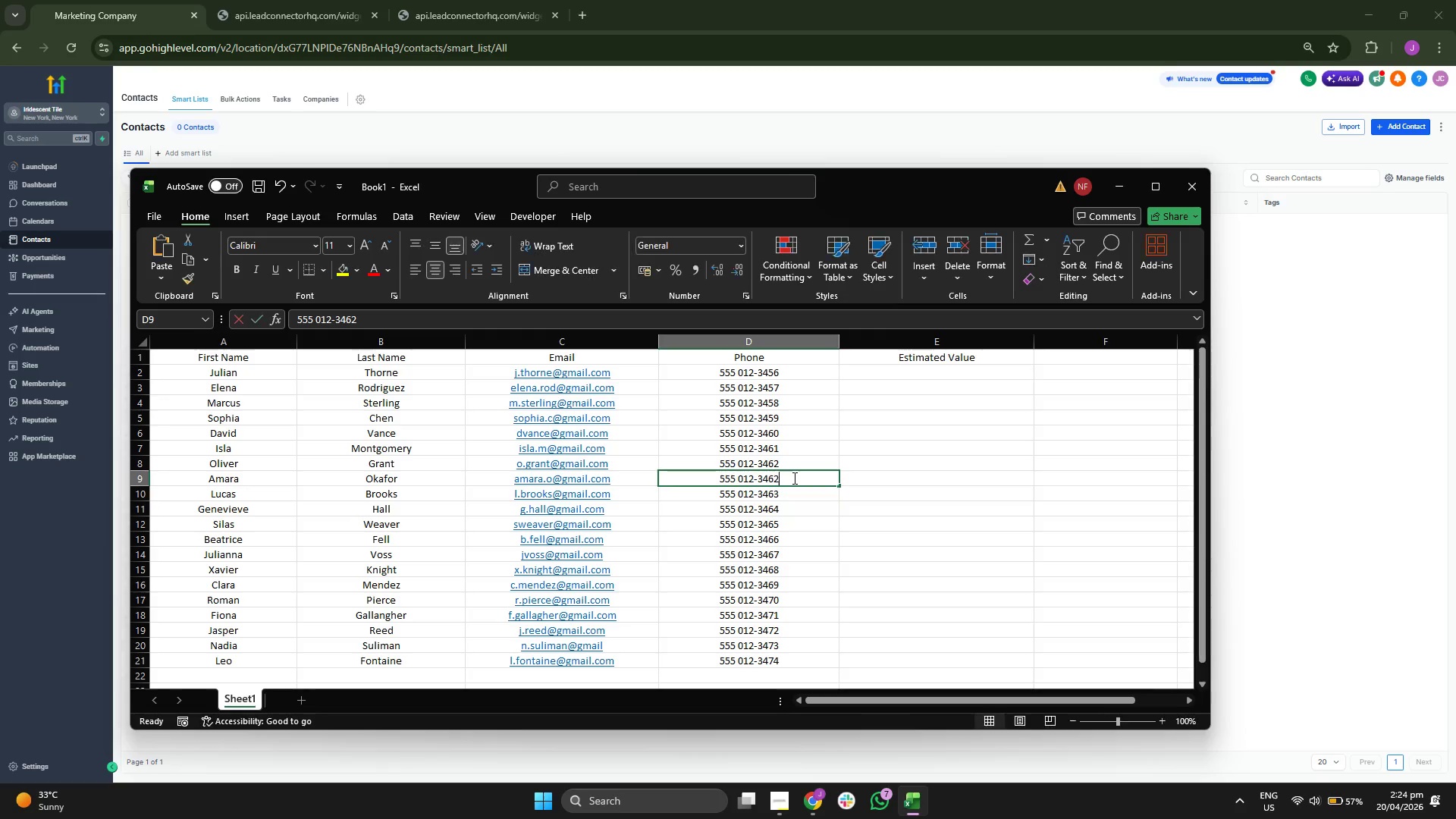 
triple_click([793, 478])
 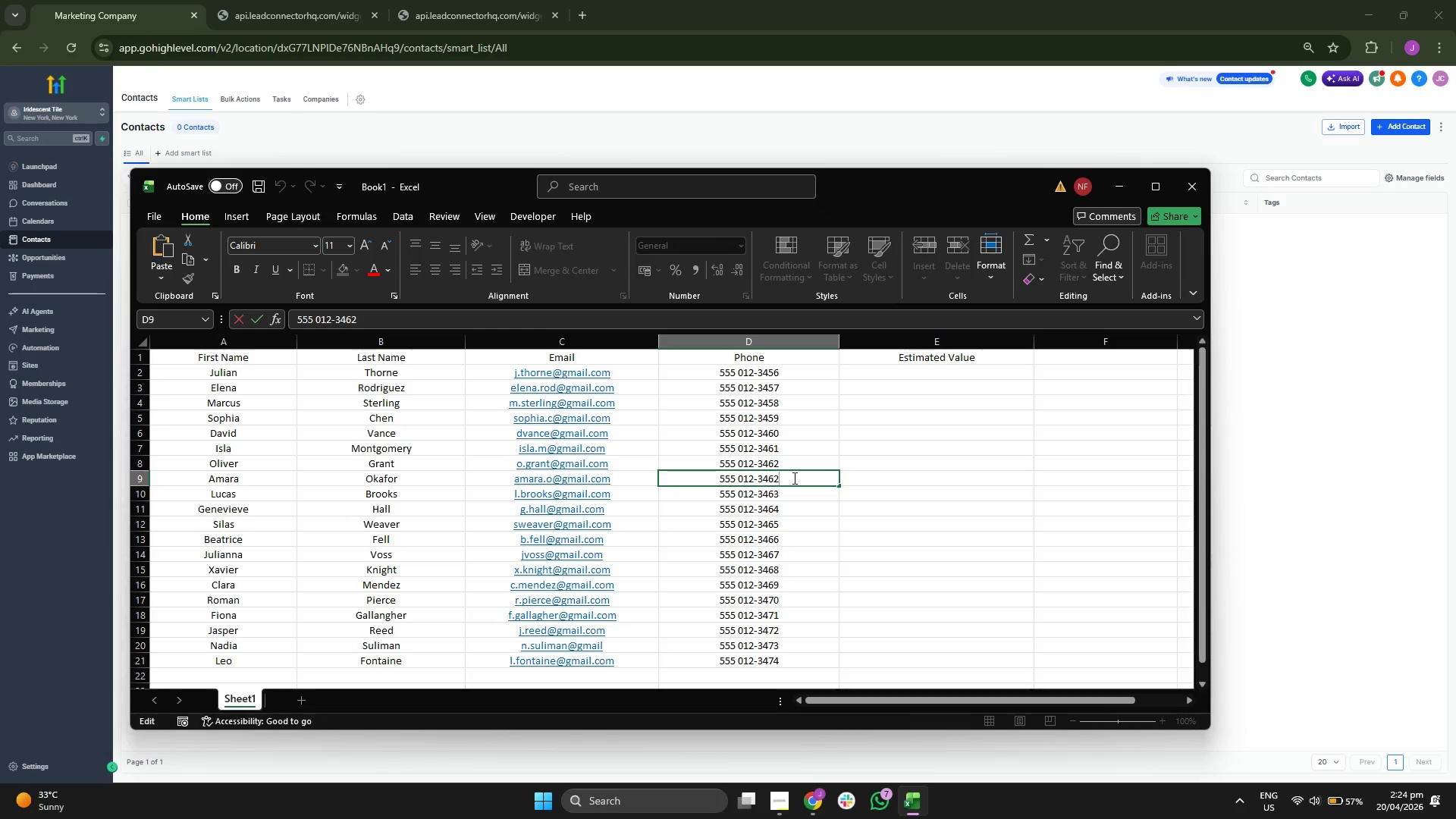 
key(Backspace)
 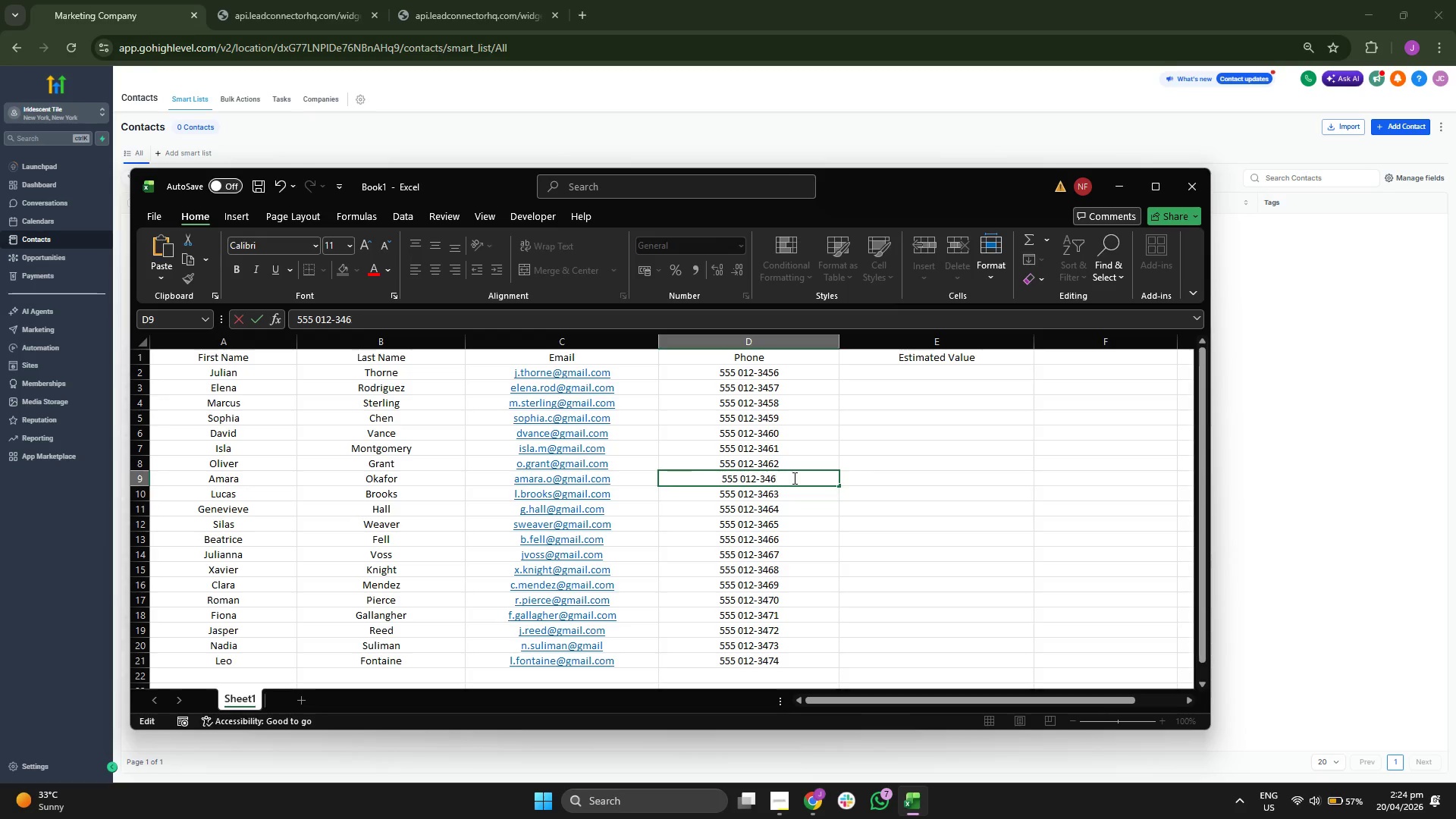 
key(3)
 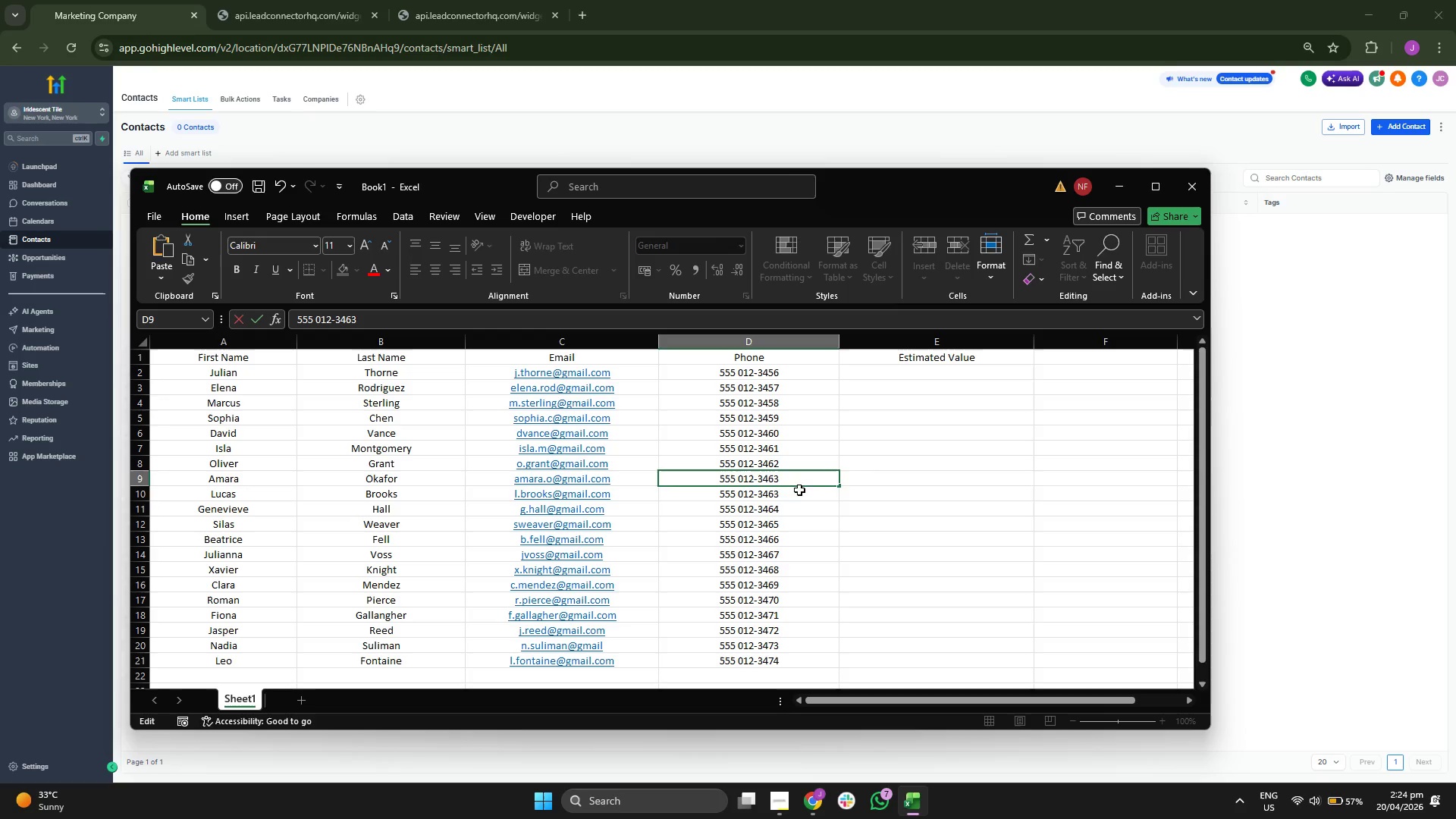 
left_click([801, 494])
 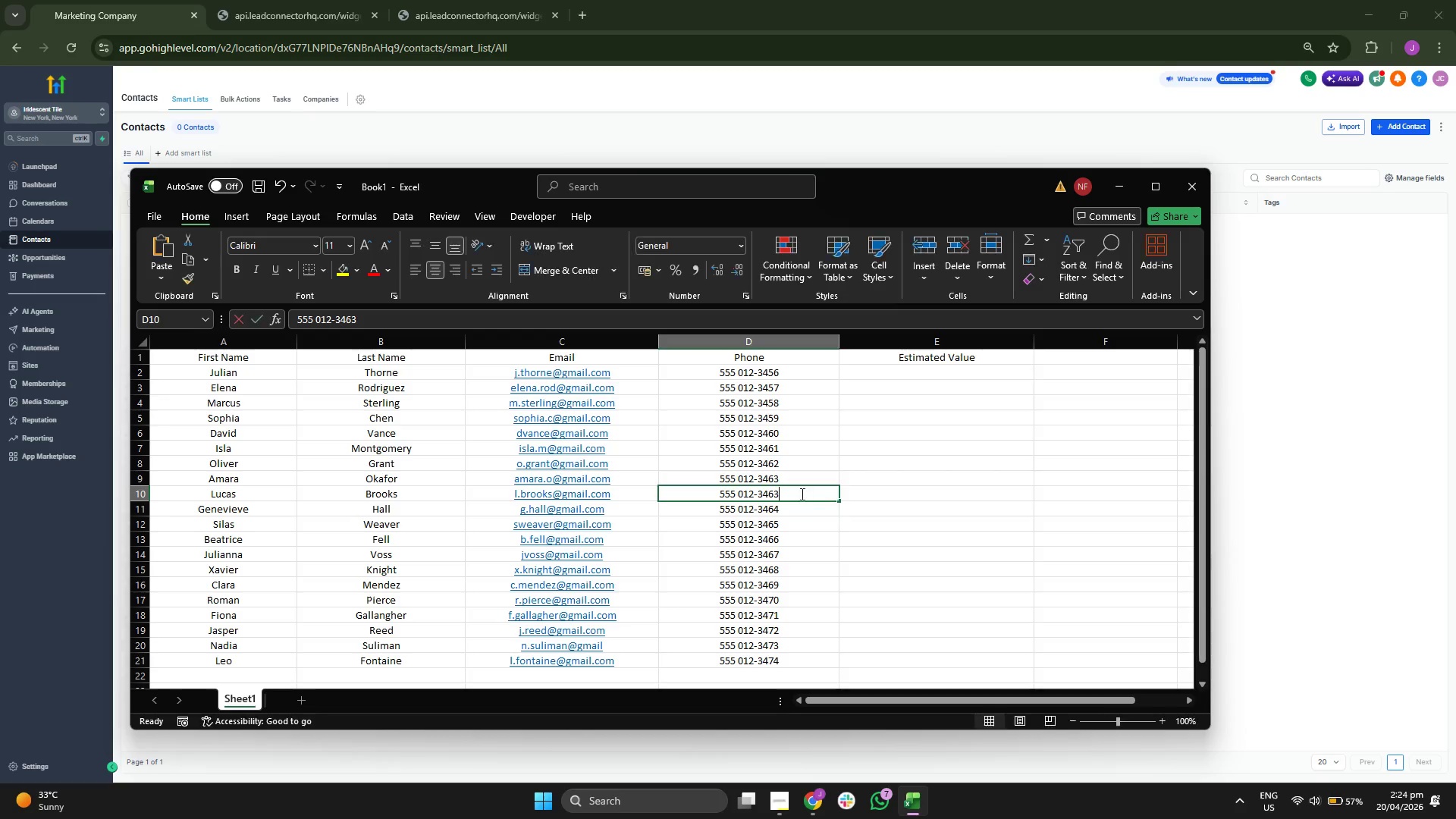 
double_click([801, 494])
 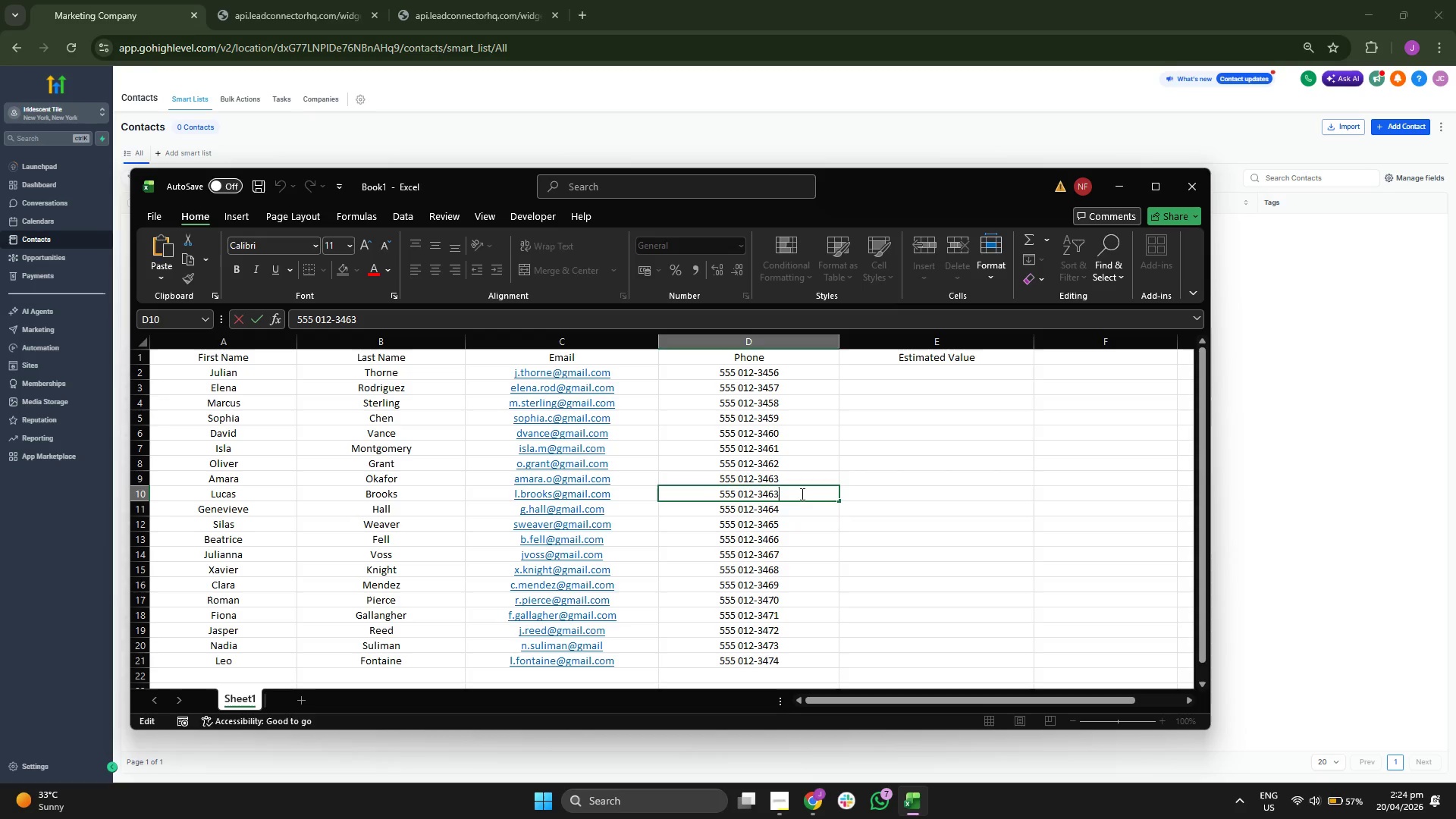 
key(Backspace)
 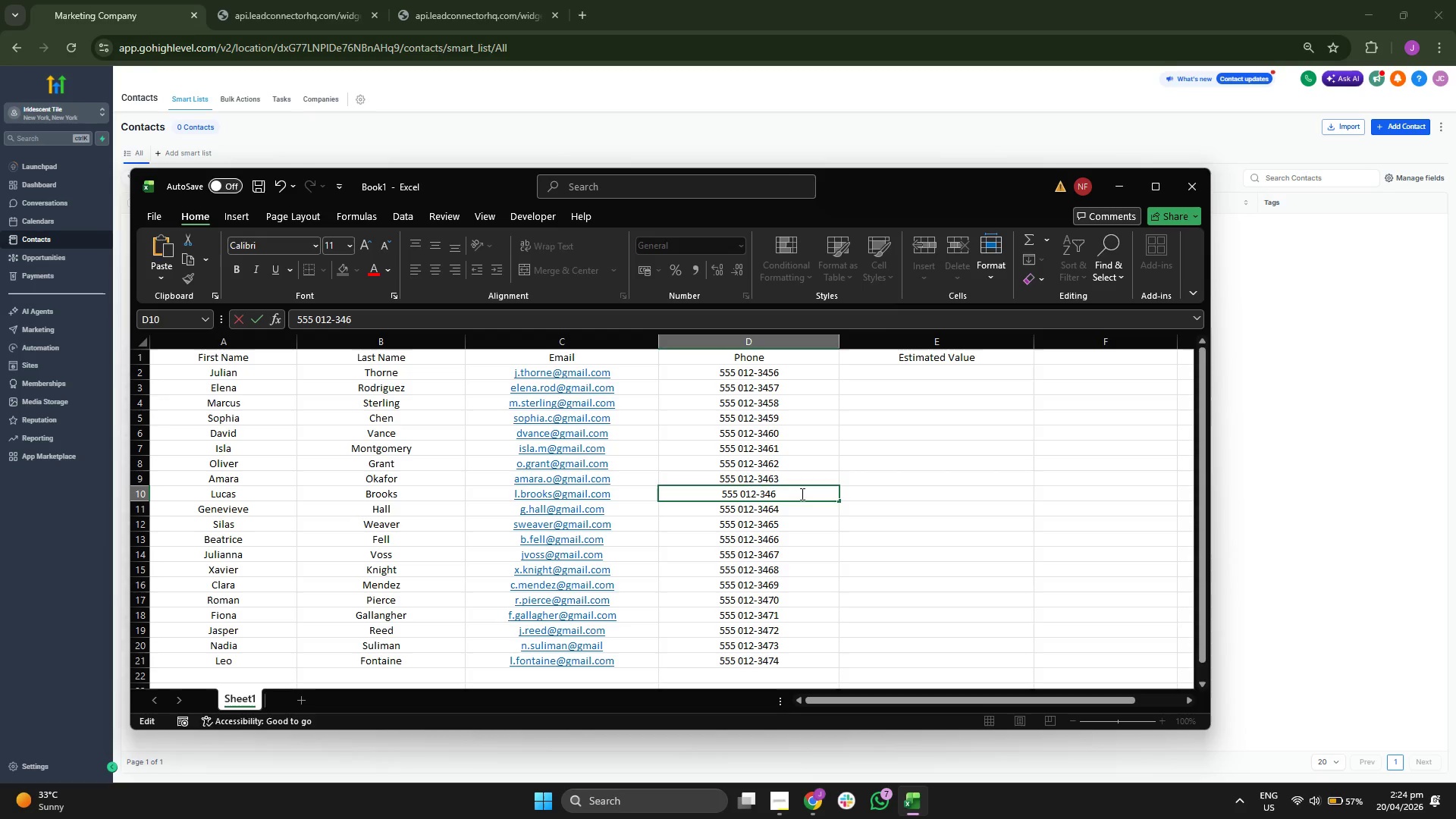 
key(4)
 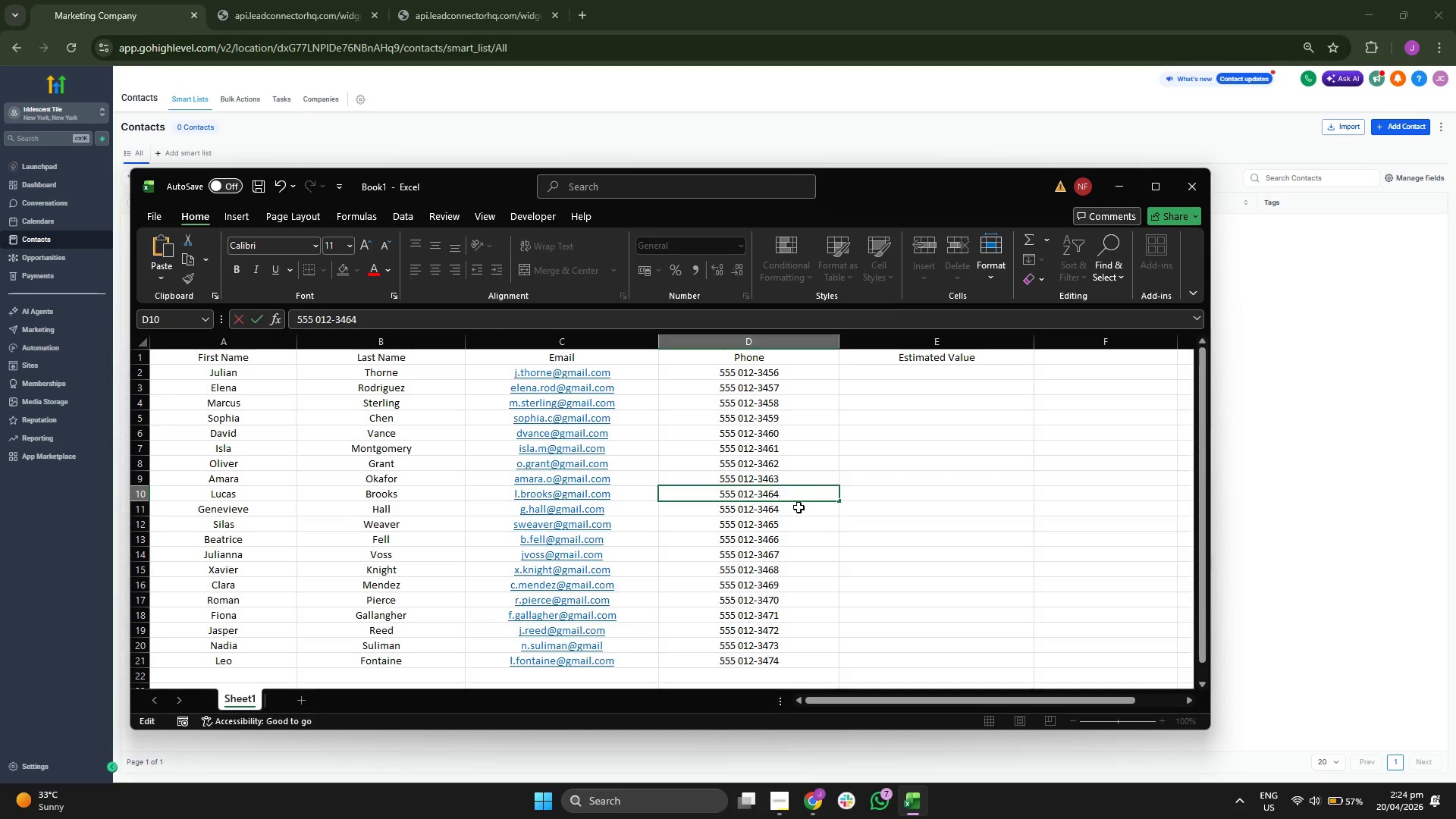 
double_click([799, 509])
 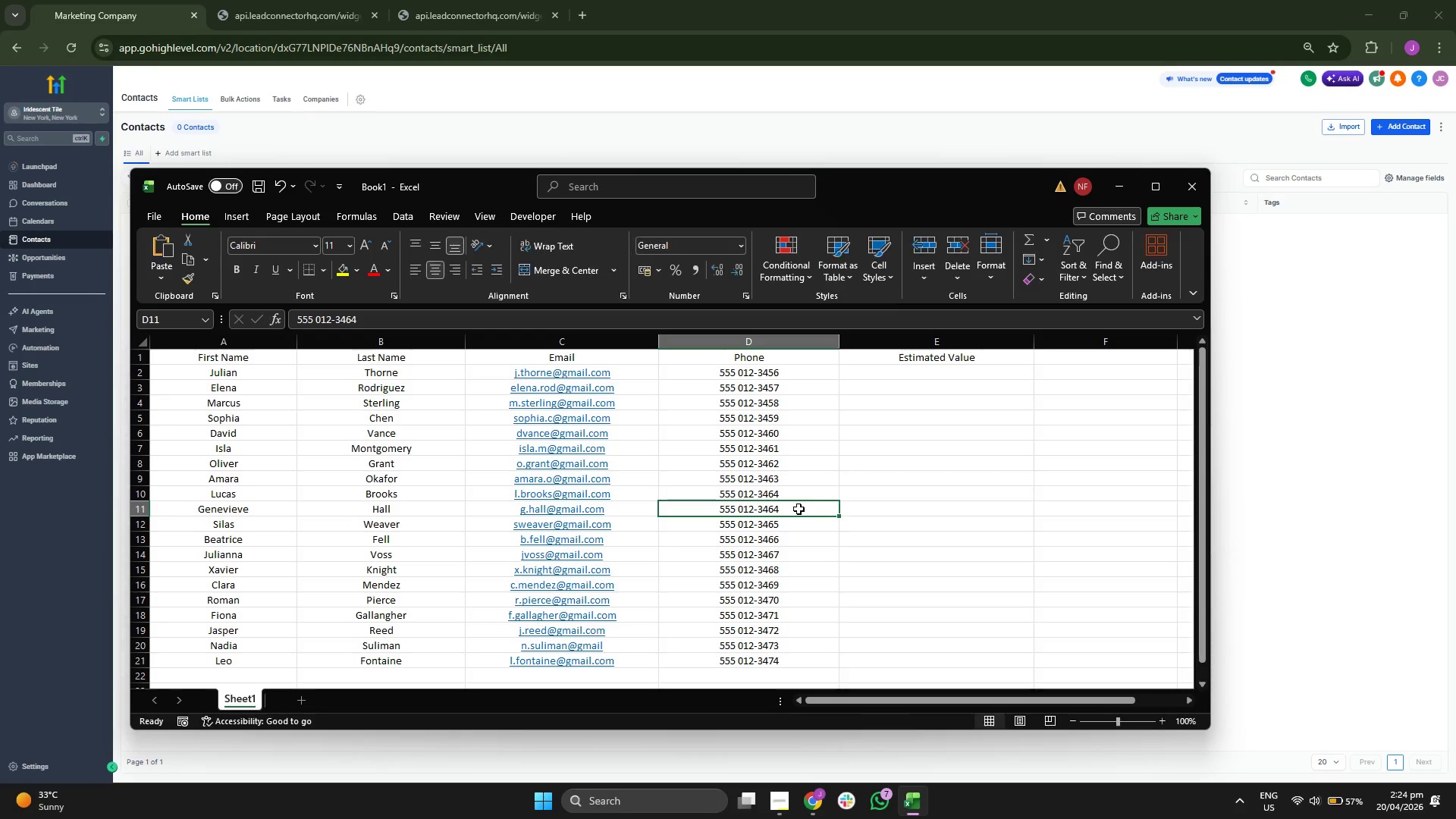 
triple_click([799, 509])
 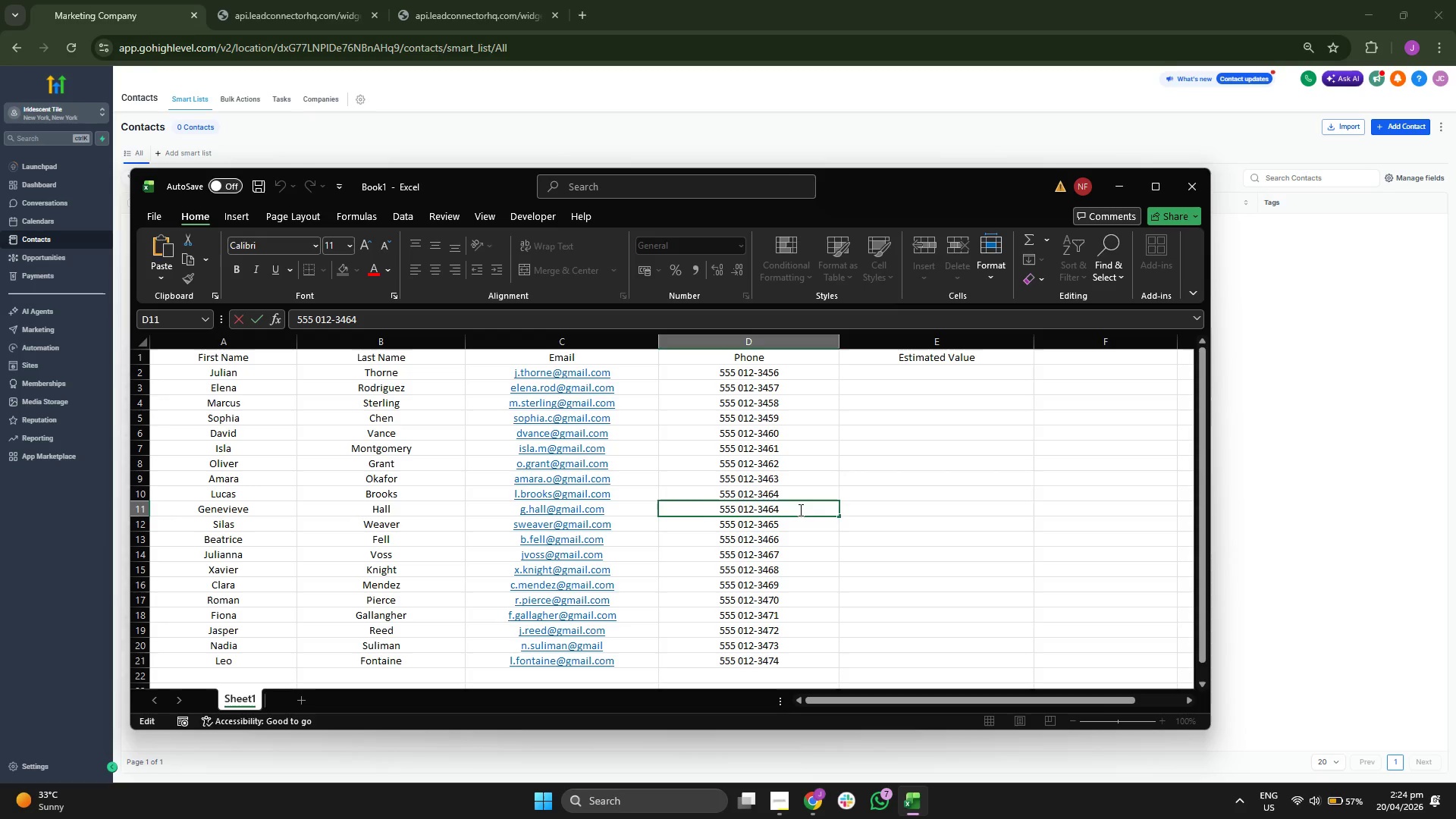 
key(Backspace)
 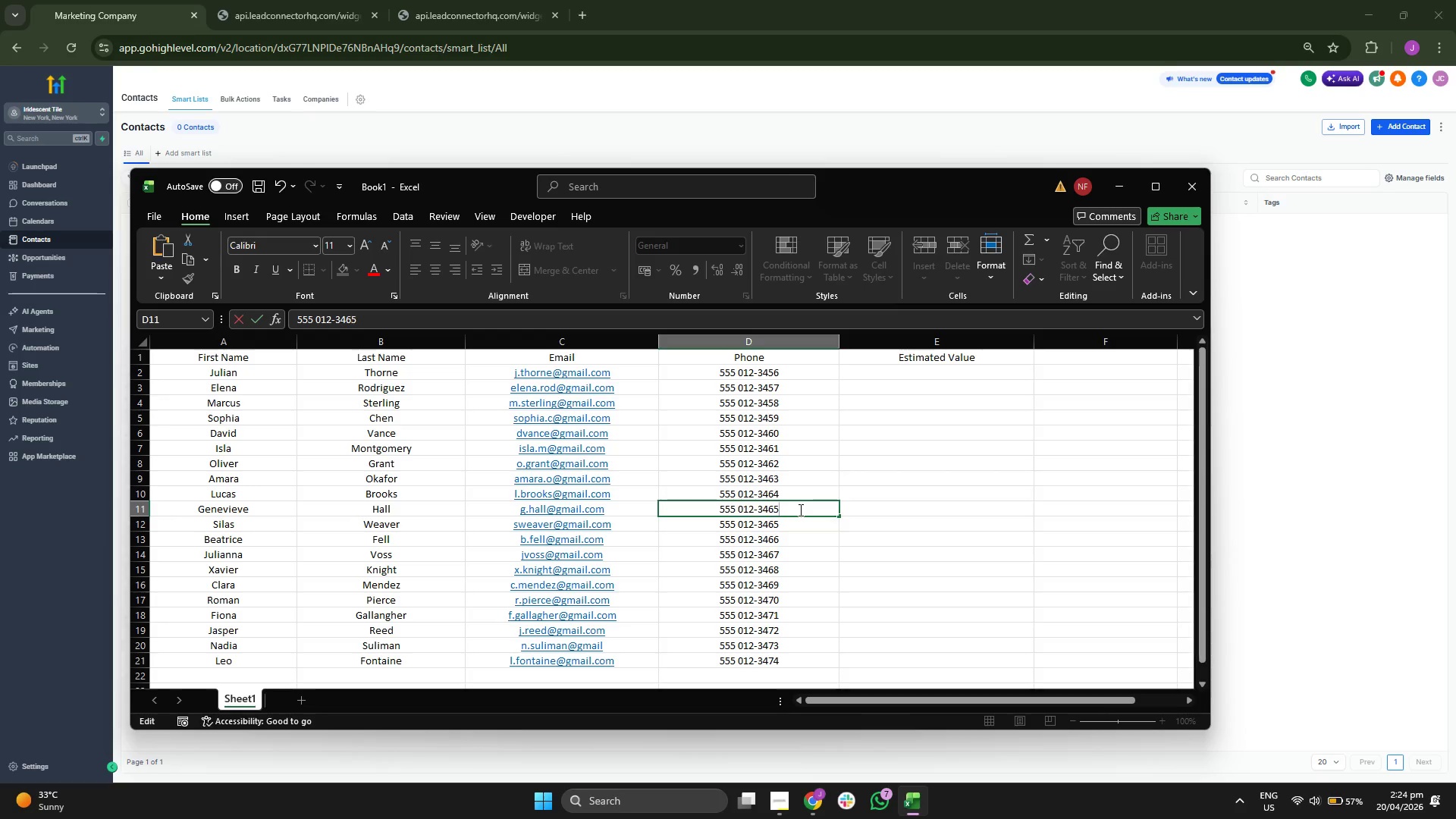 
key(5)
 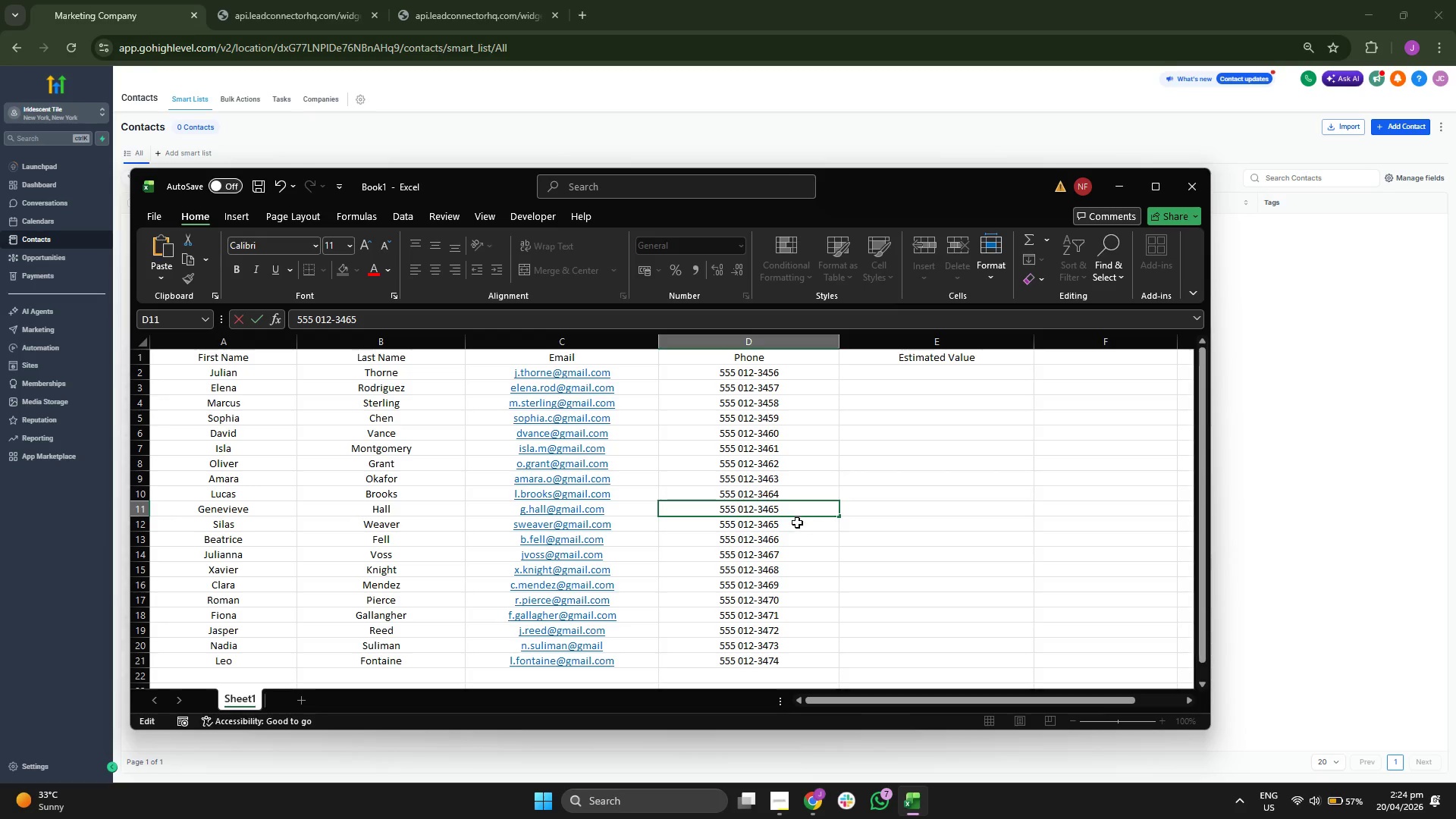 
left_click([797, 525])
 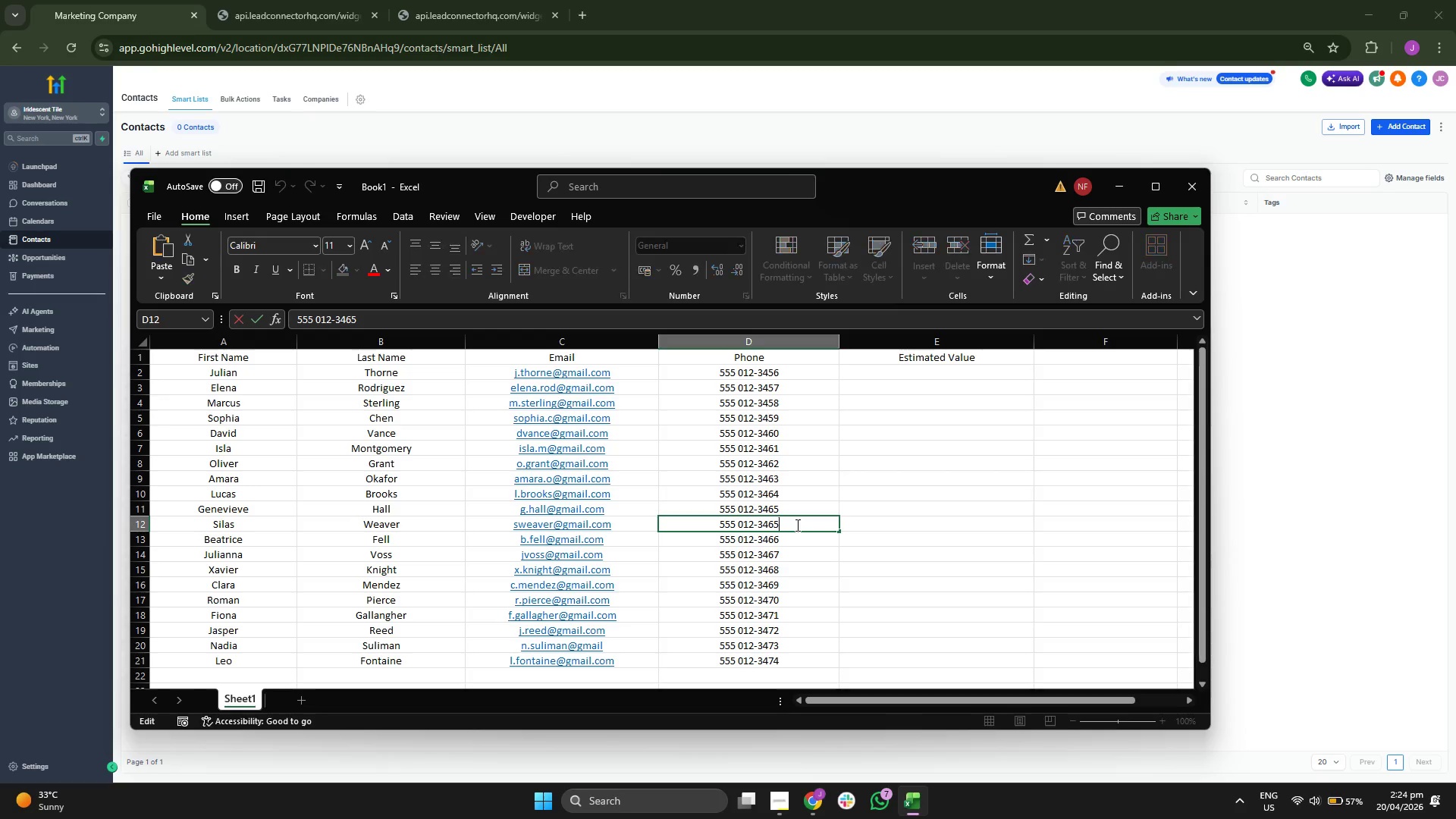 
left_click([797, 525])
 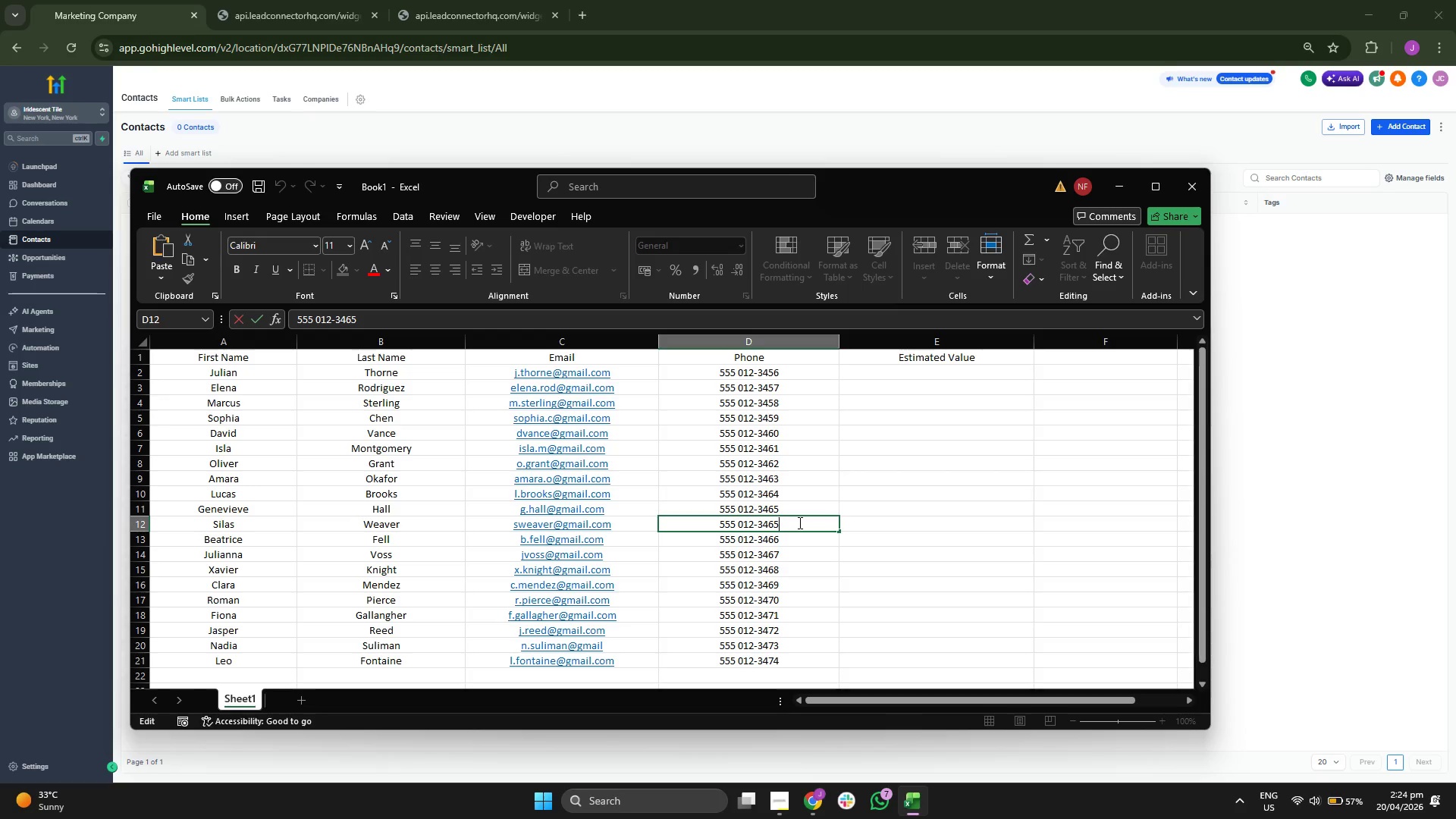 
key(Backspace)
 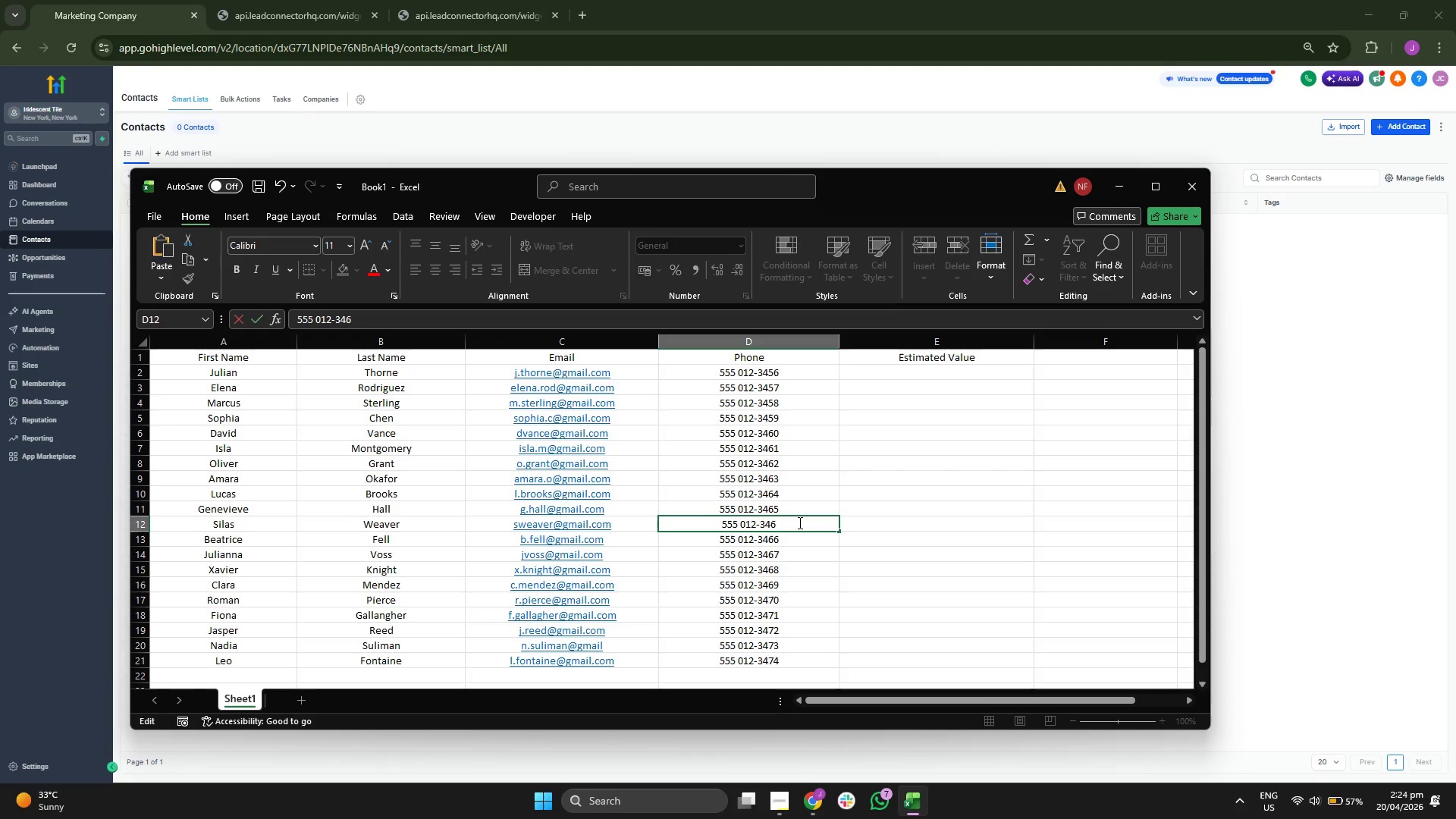 
key(6)
 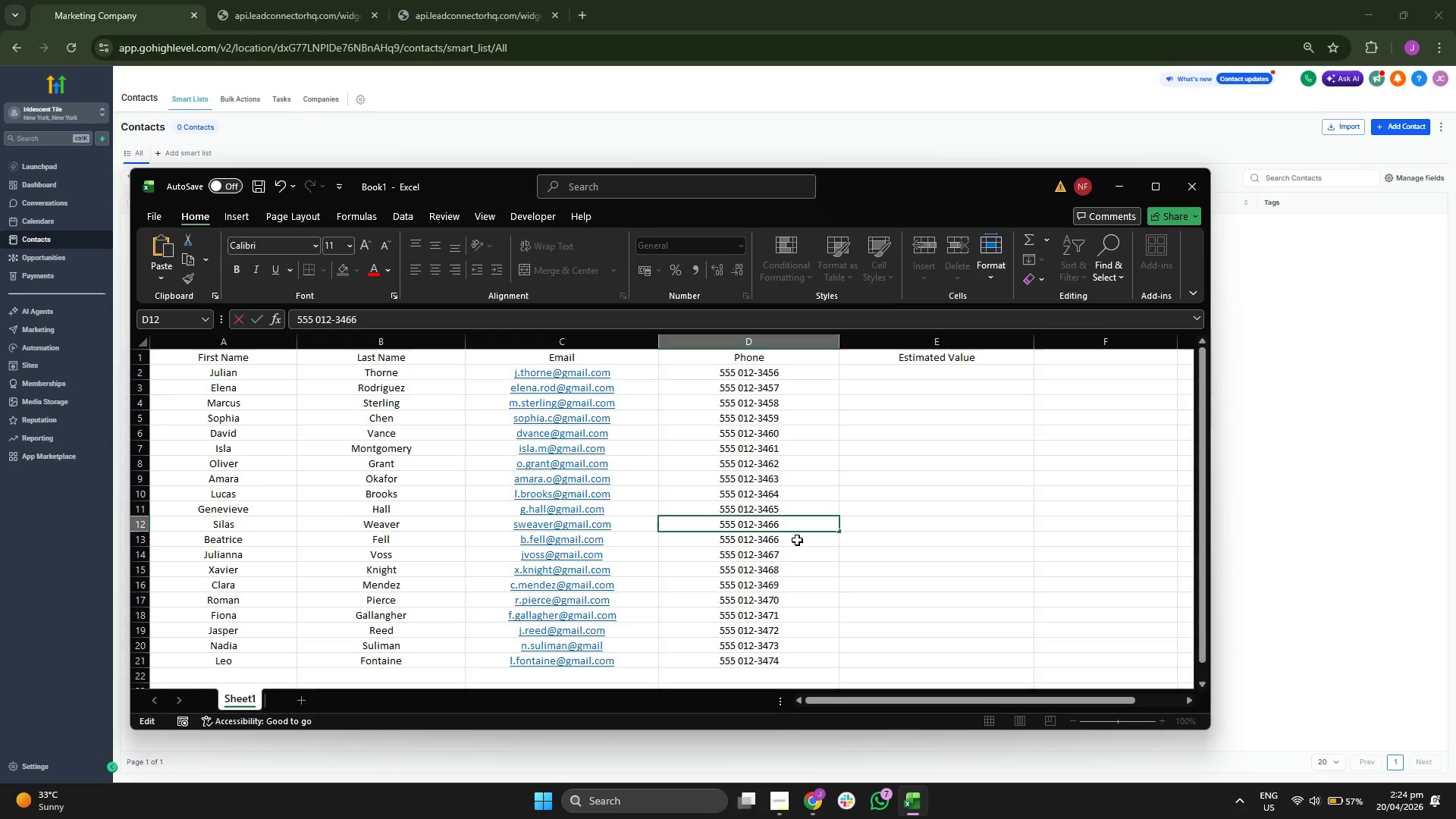 
double_click([798, 544])
 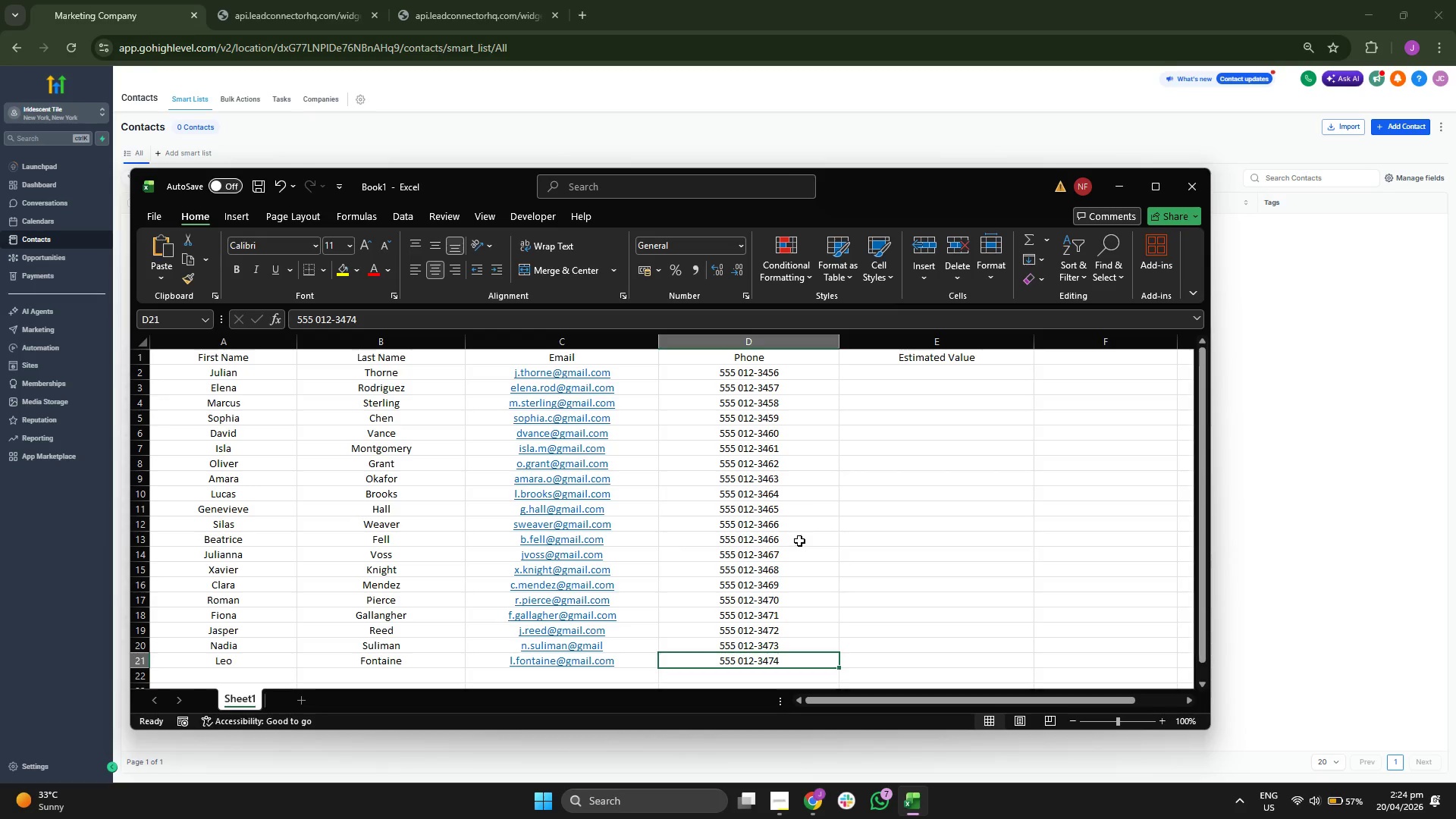 
triple_click([799, 541])
 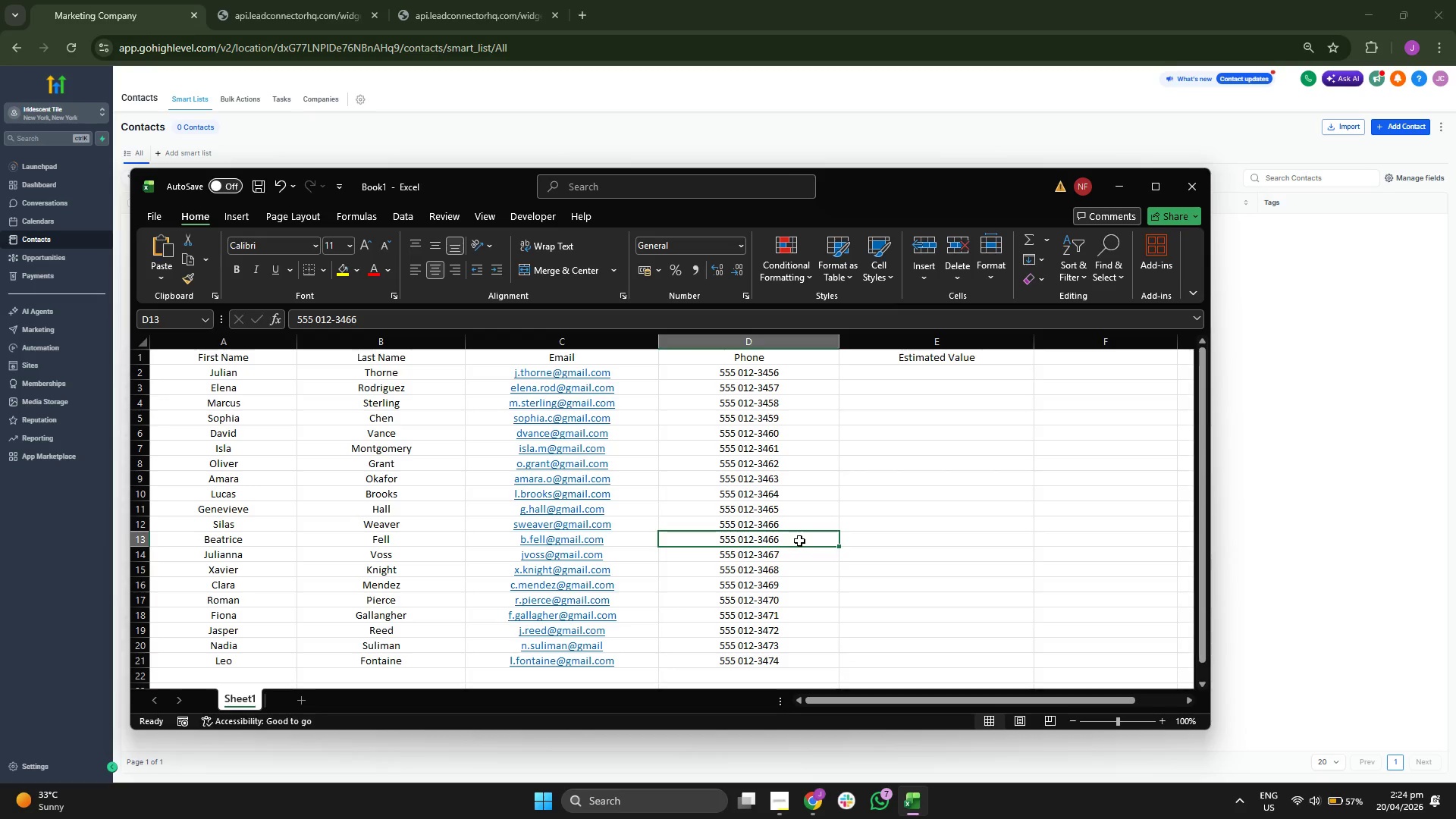 
triple_click([799, 541])
 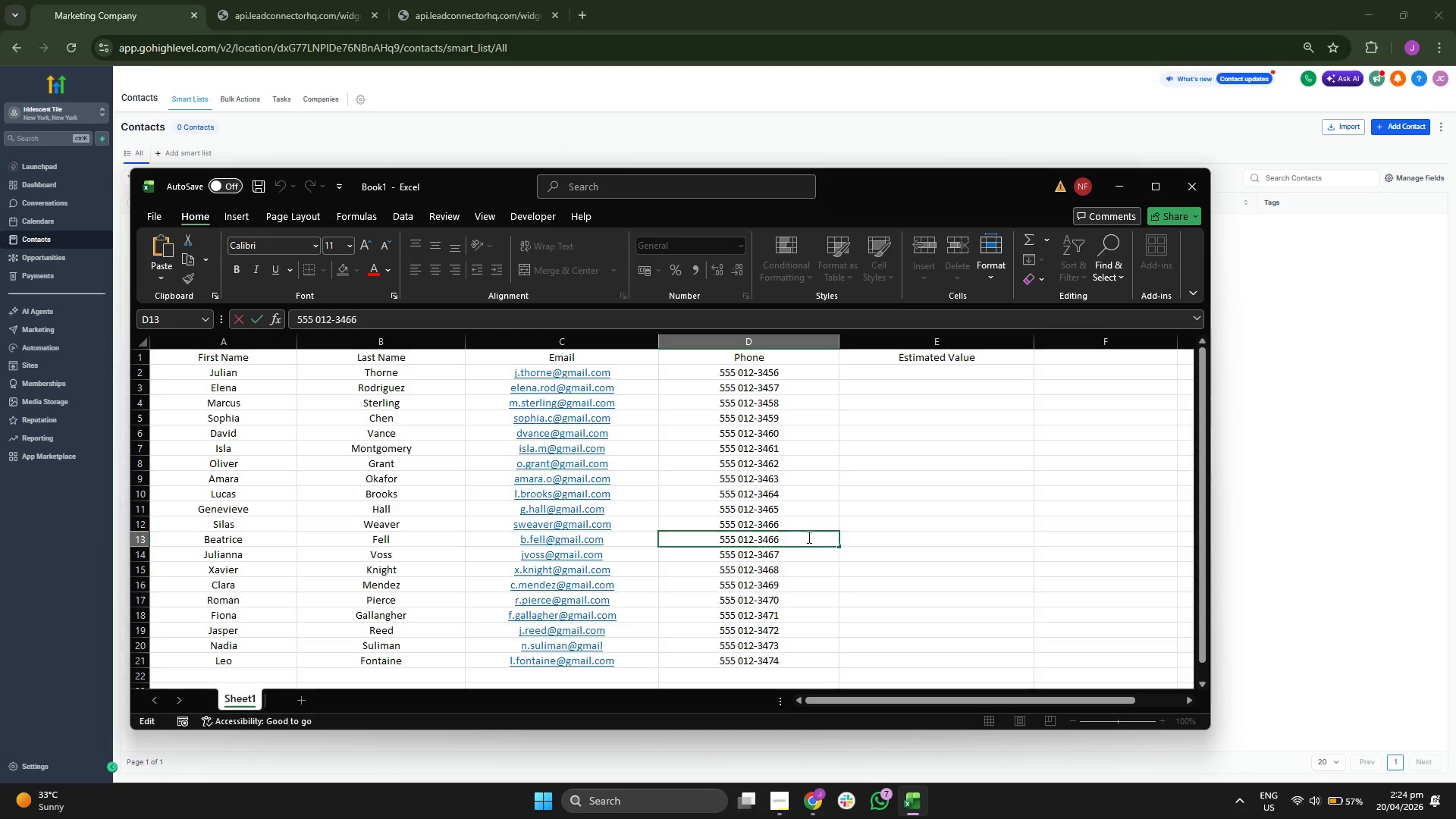 
key(Backspace)
 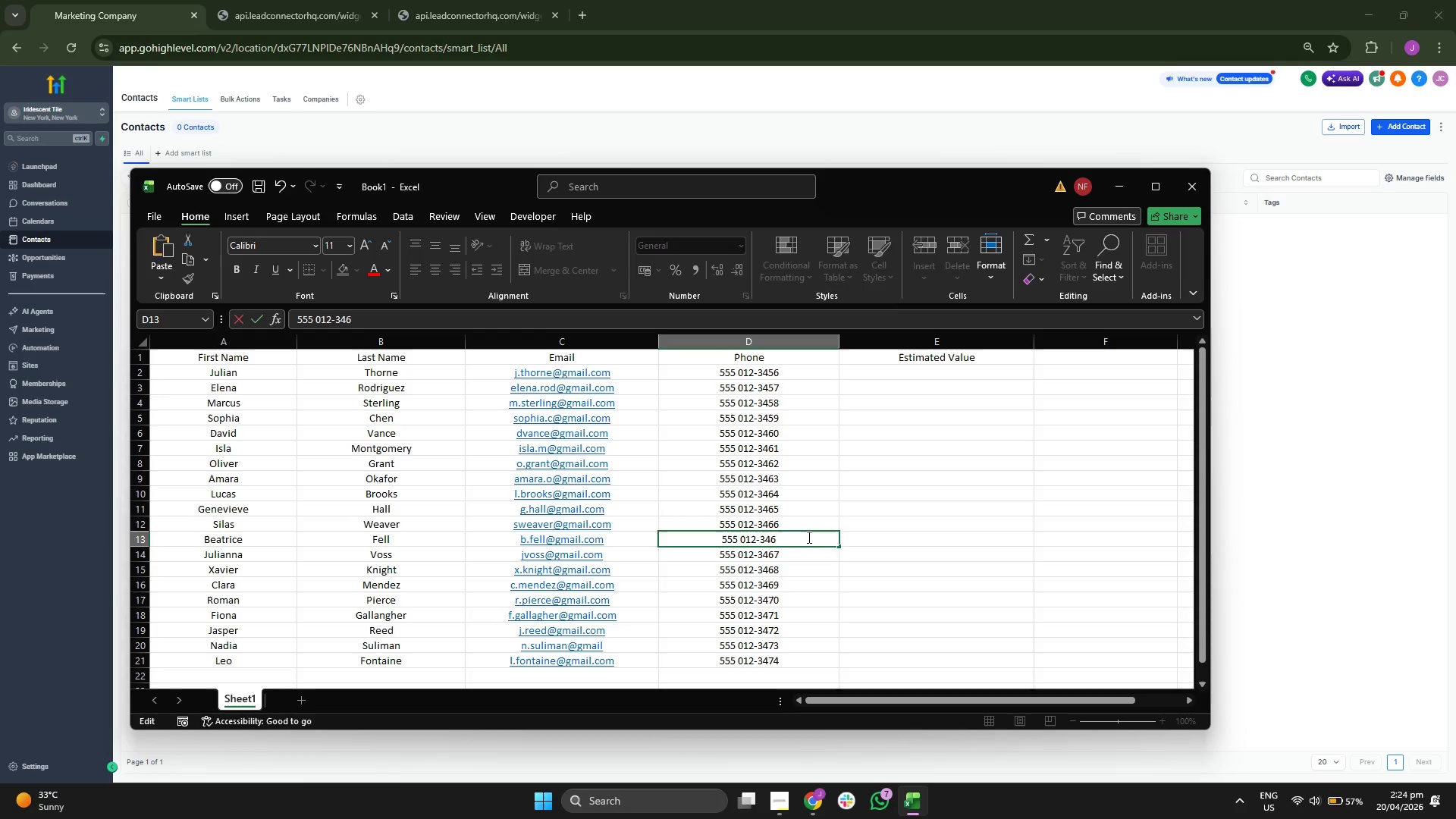 
key(7)
 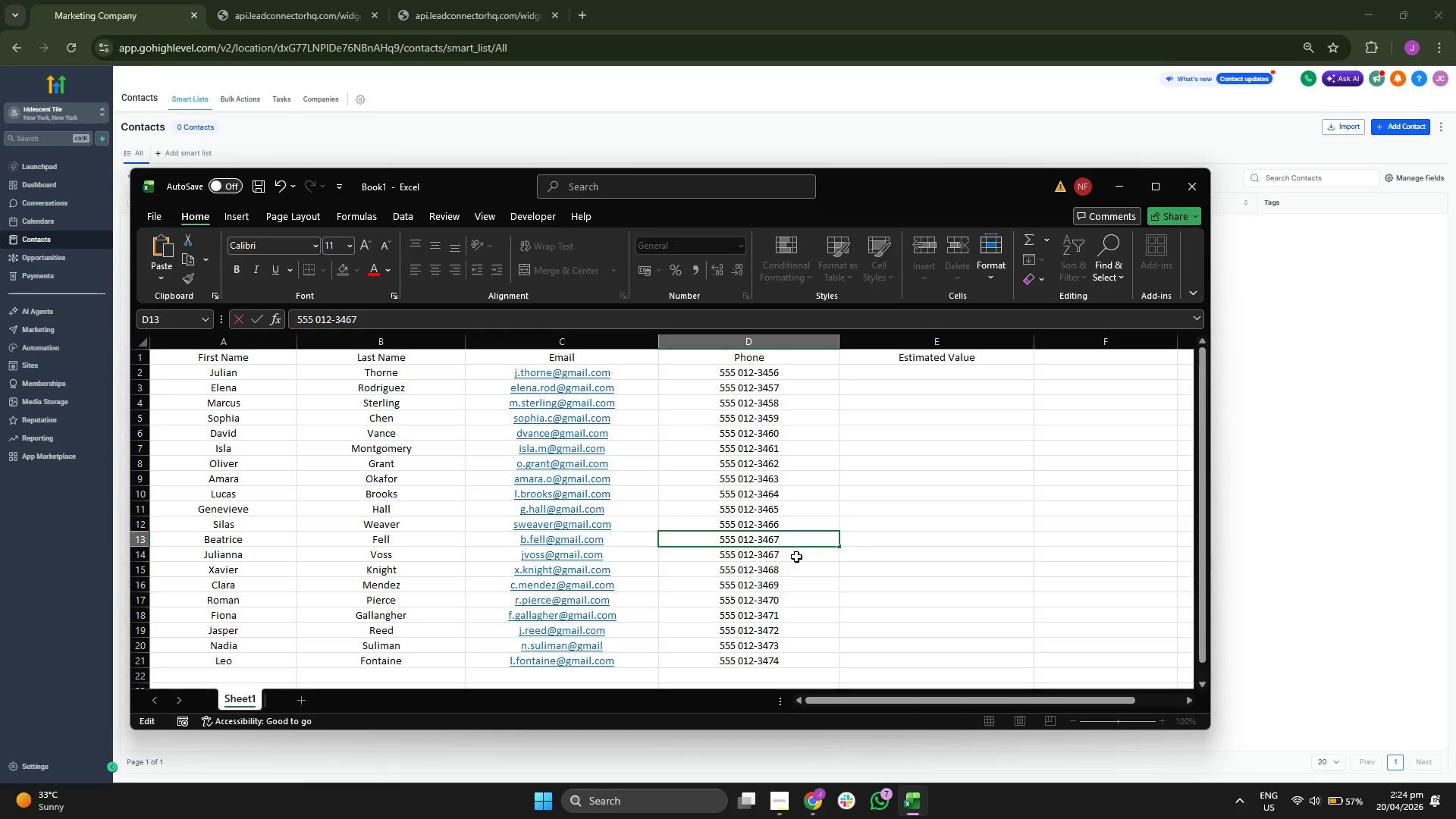 
double_click([798, 556])
 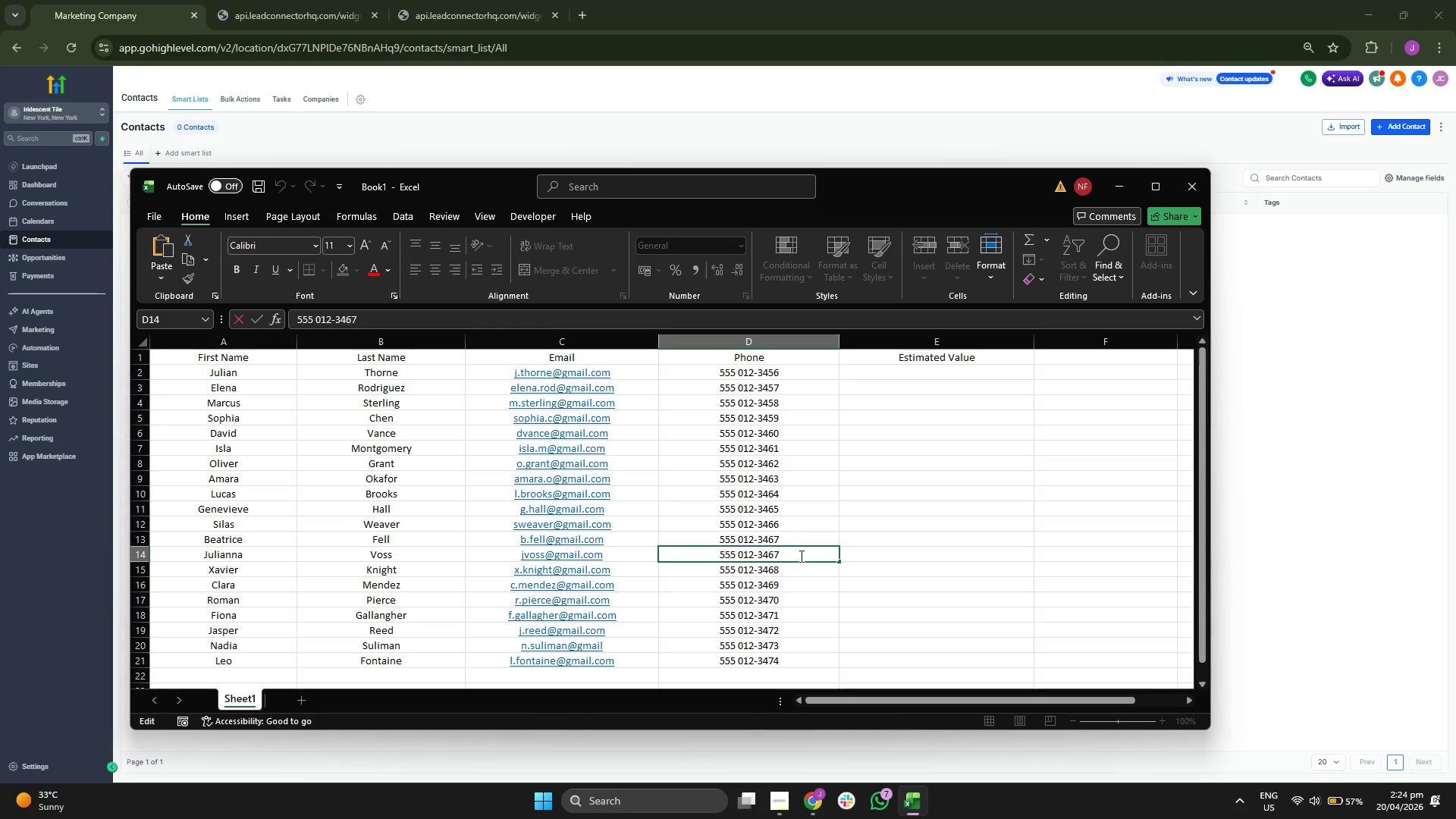 
key(Backspace)
 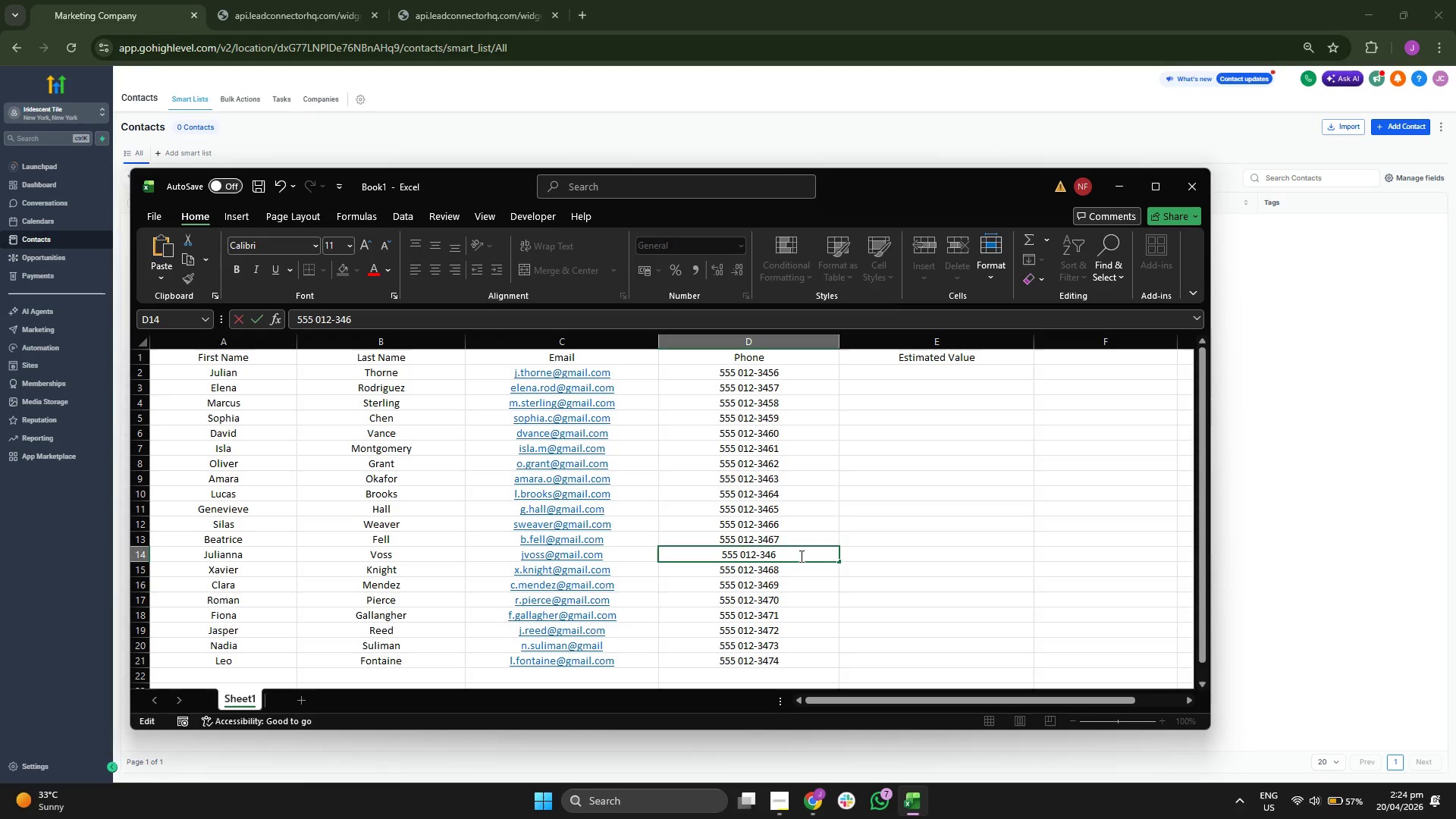 
key(8)
 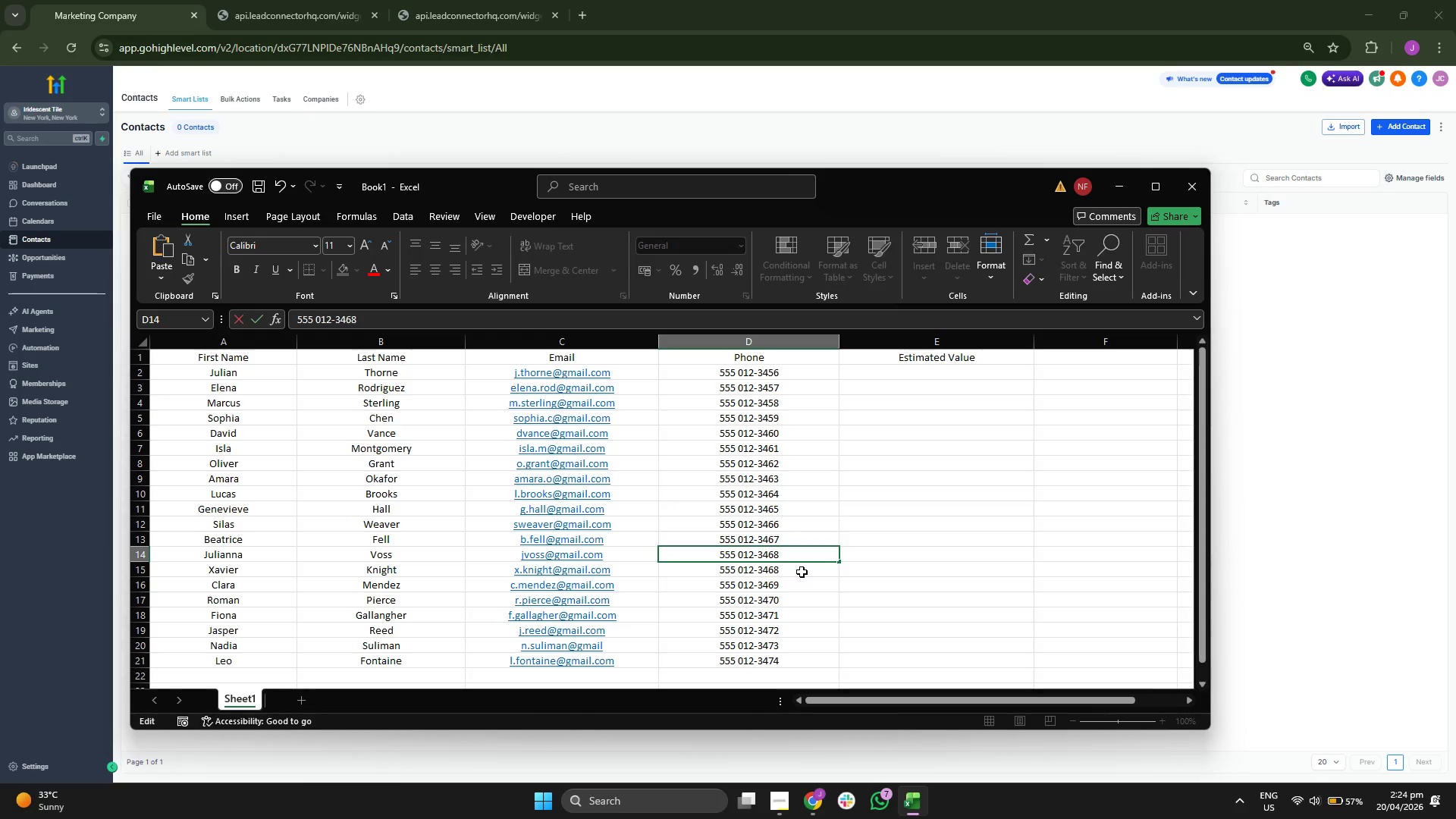 
double_click([800, 575])
 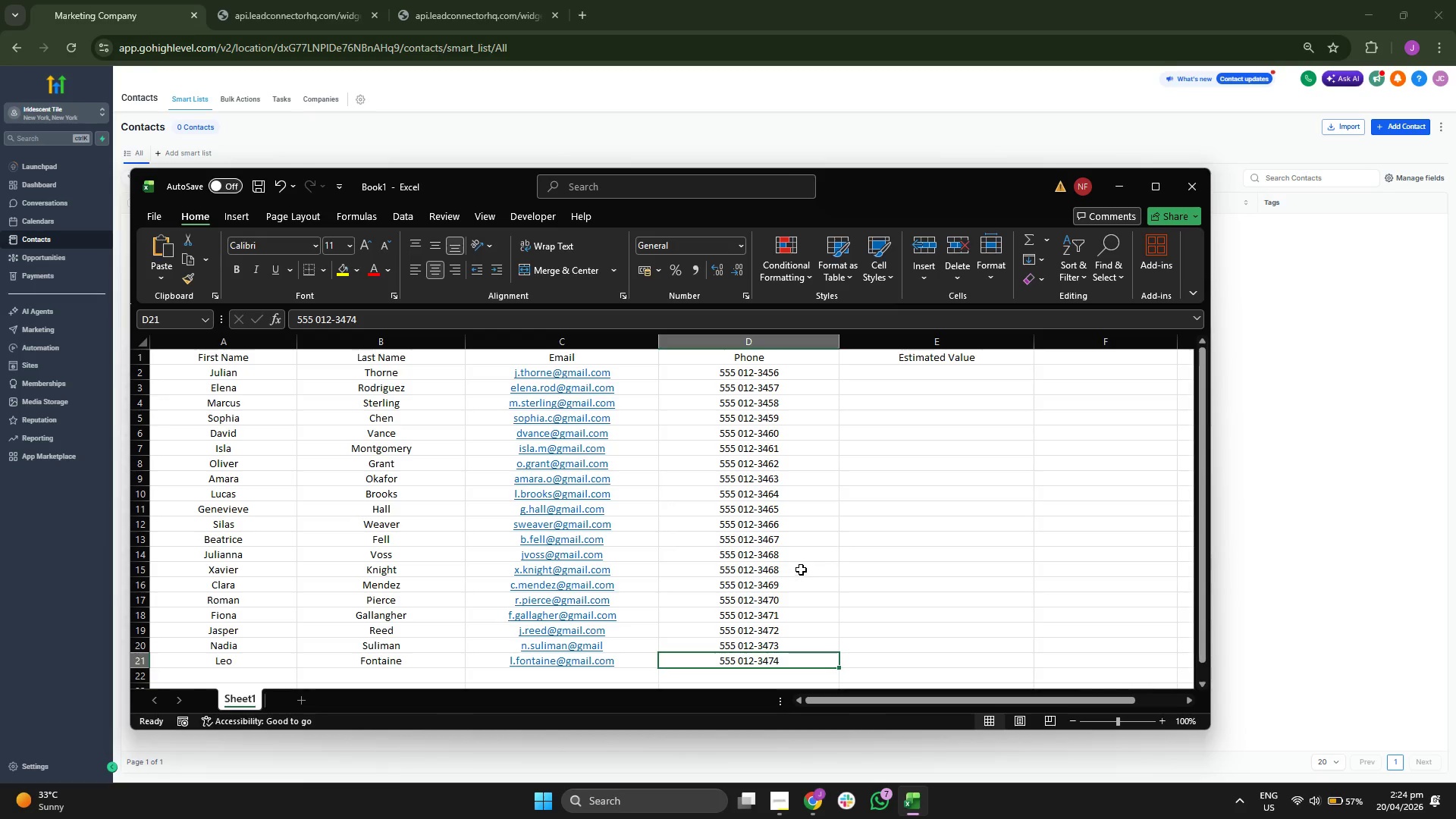 
double_click([801, 570])
 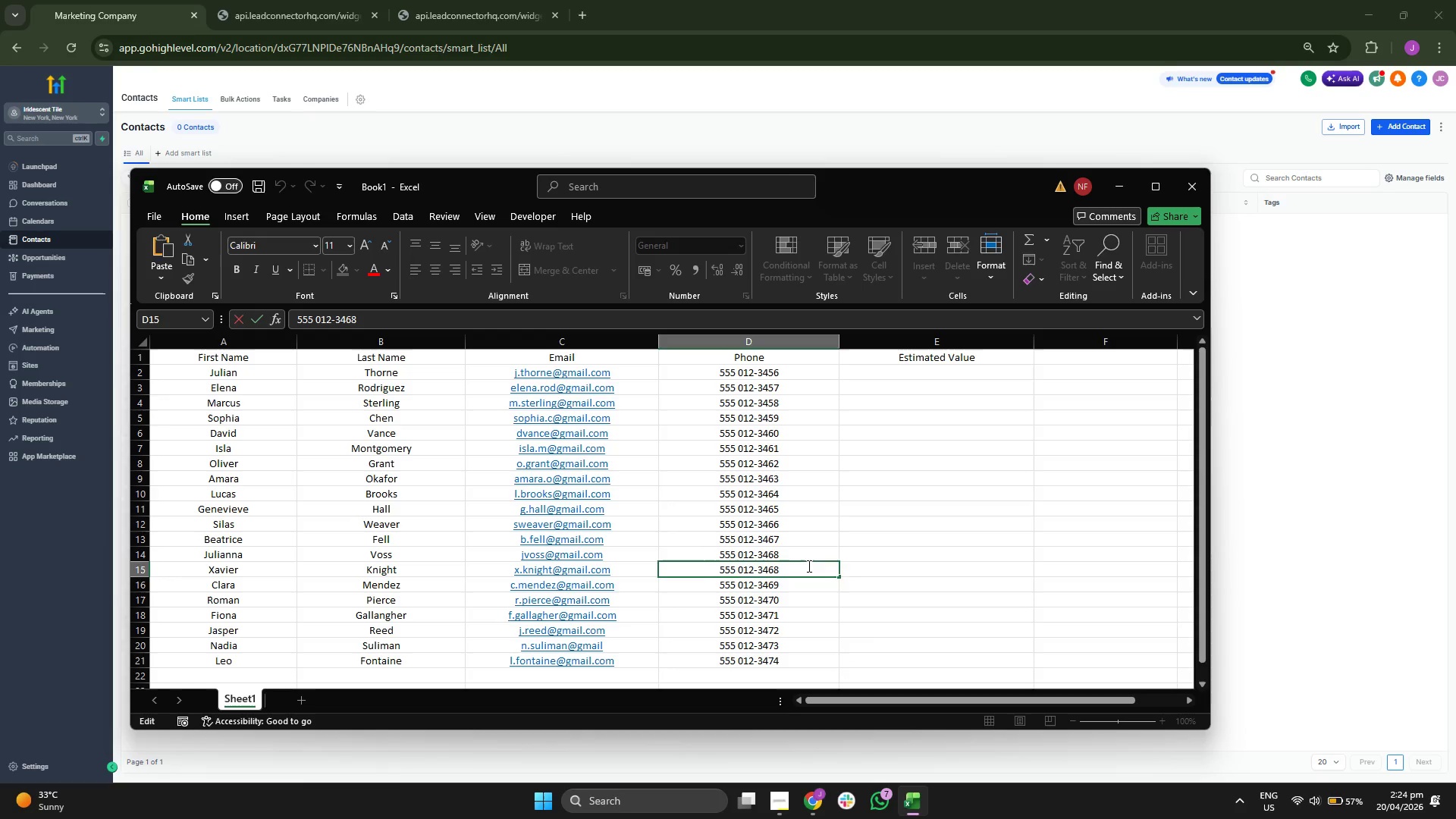 
key(Backspace)
 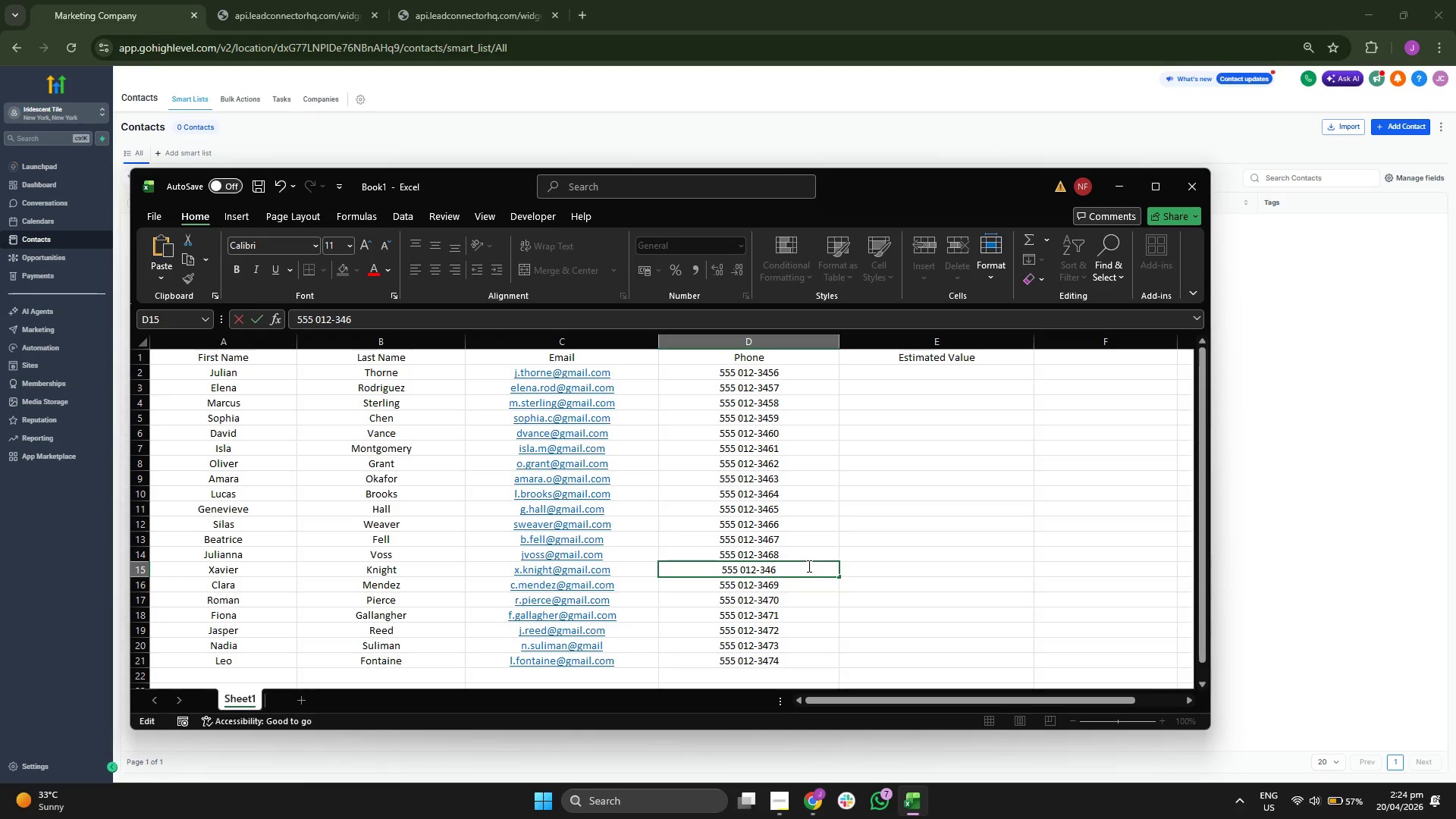 
key(9)
 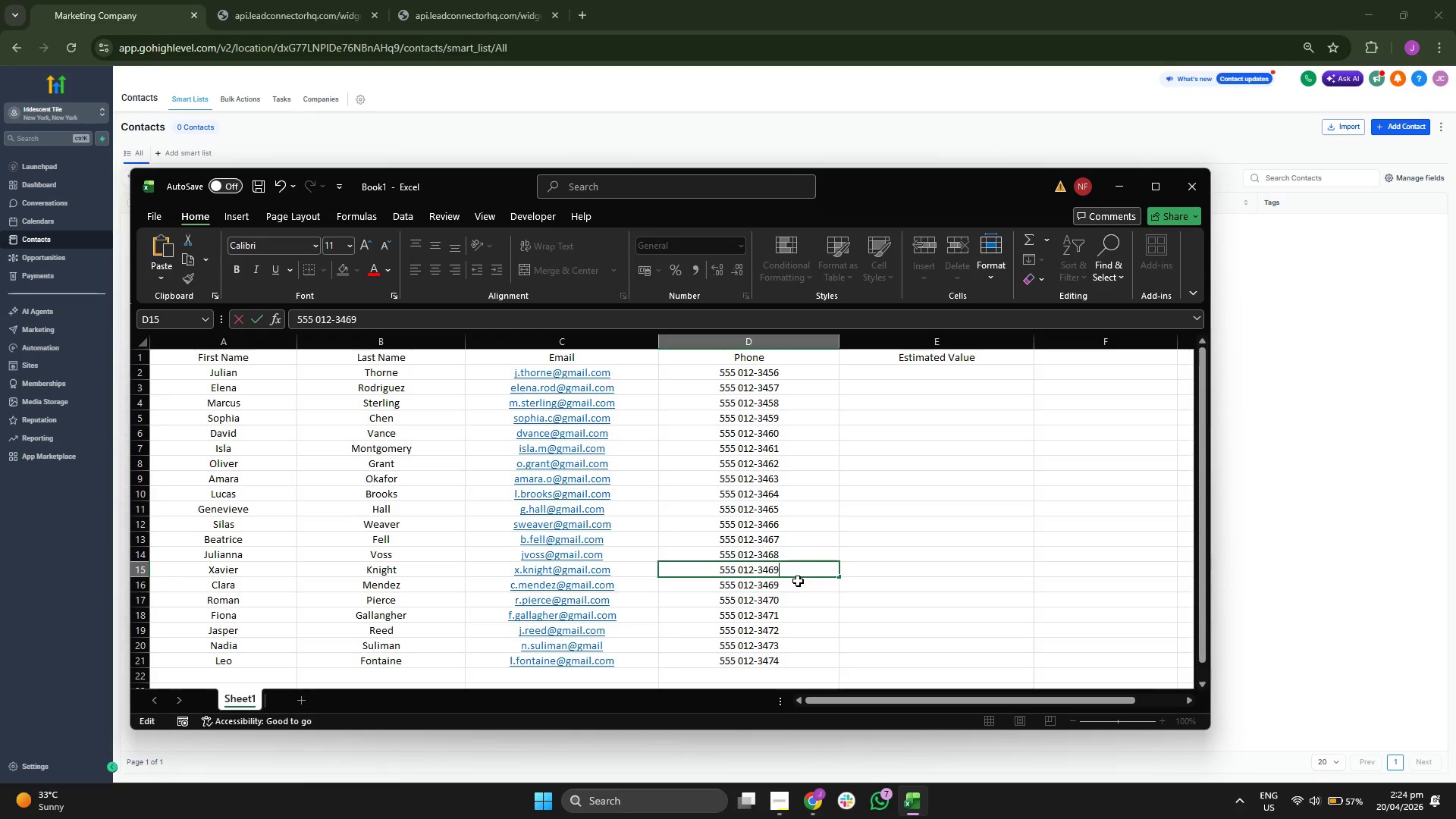 
double_click([800, 588])
 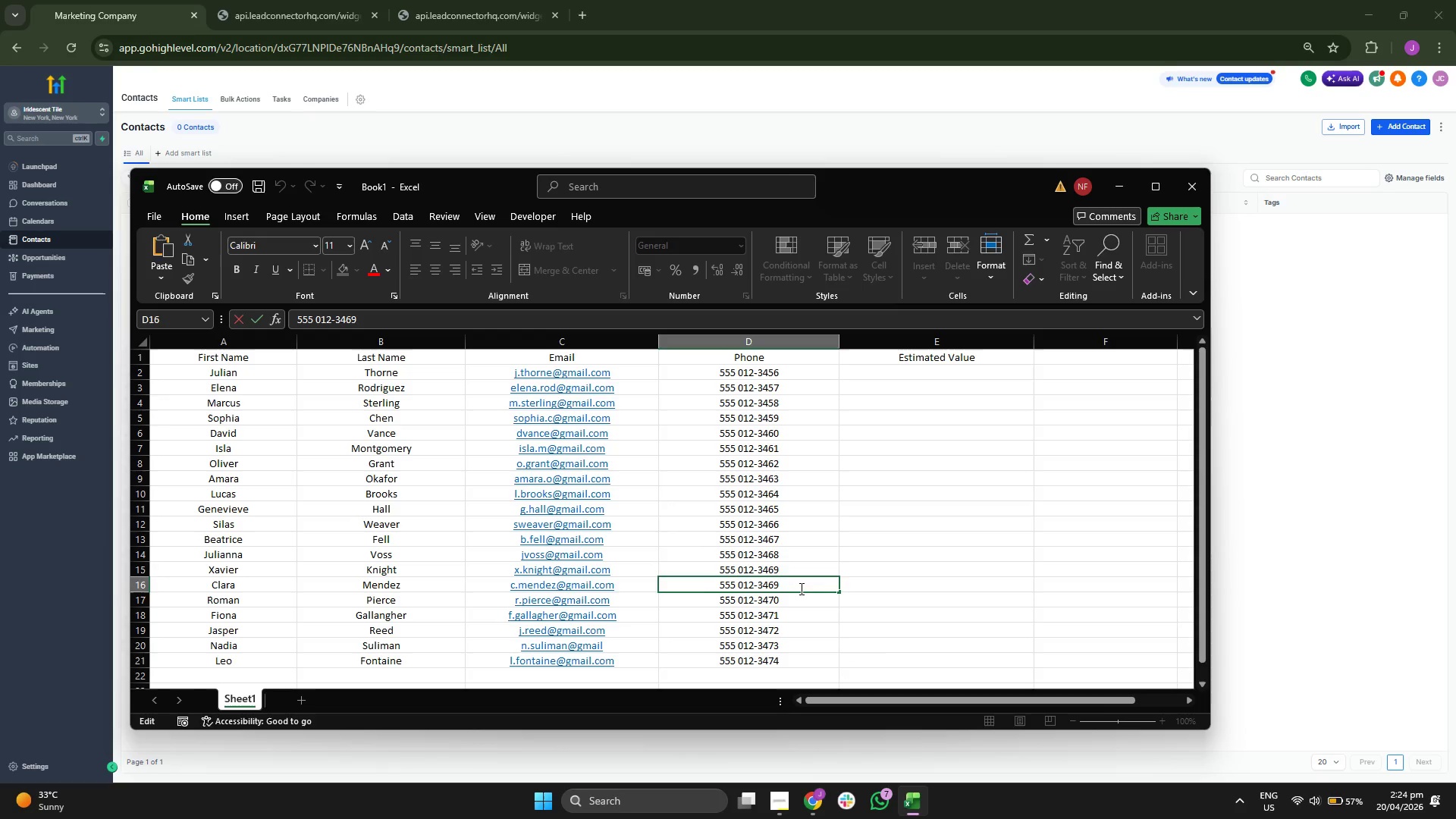 
key(Backspace)
key(Backspace)
type(70)
 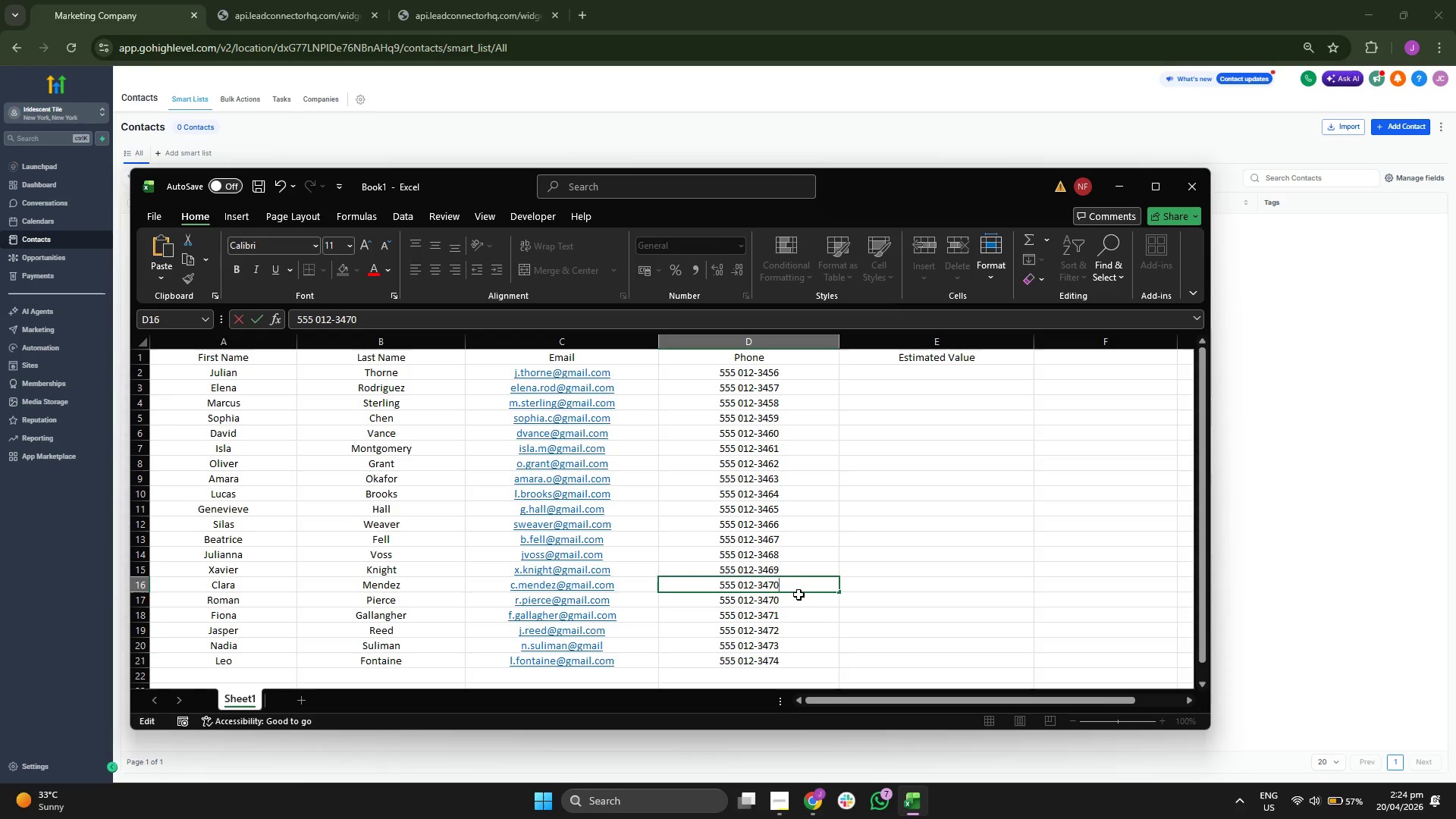 
double_click([799, 597])
 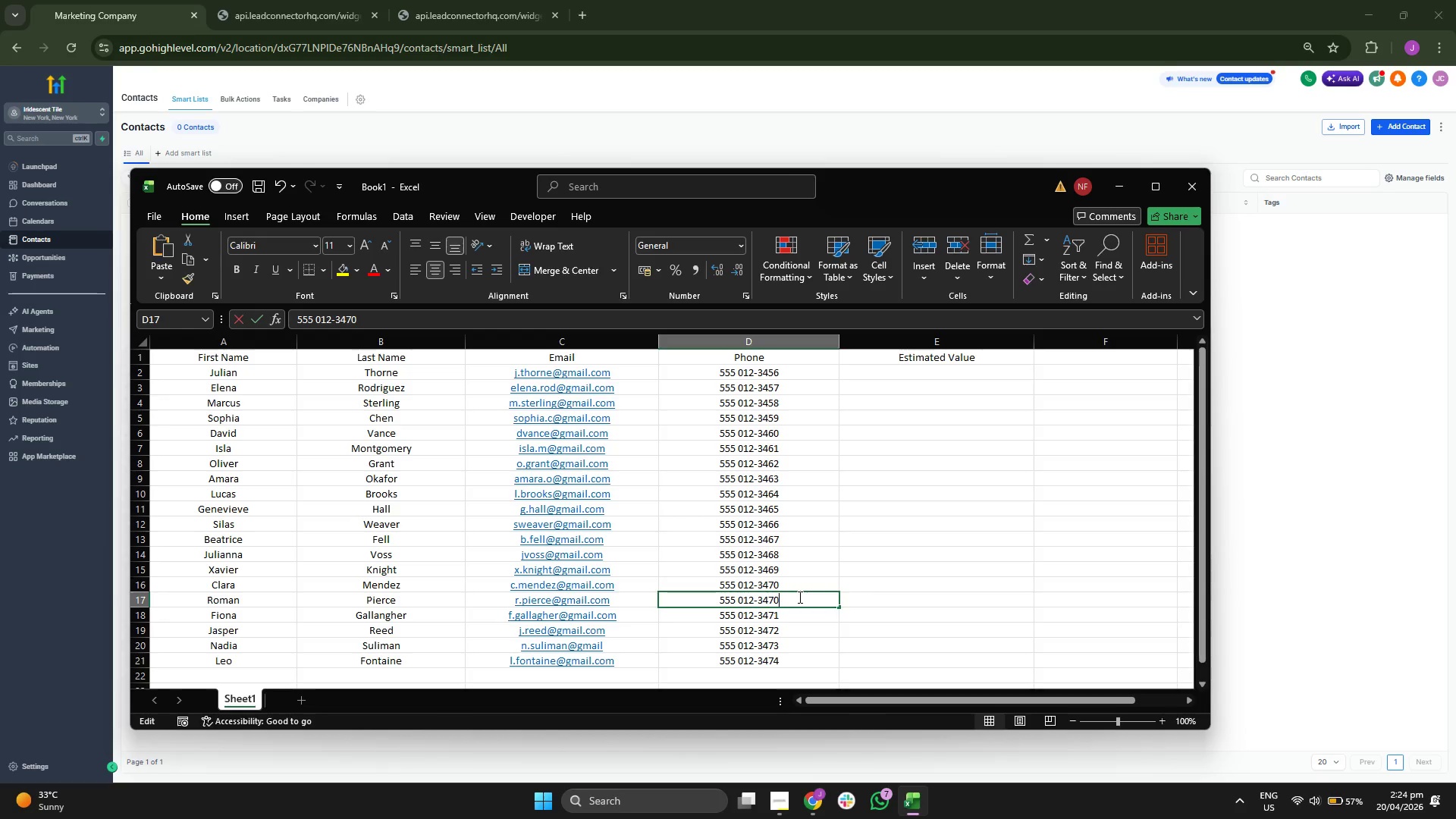 
triple_click([799, 597])
 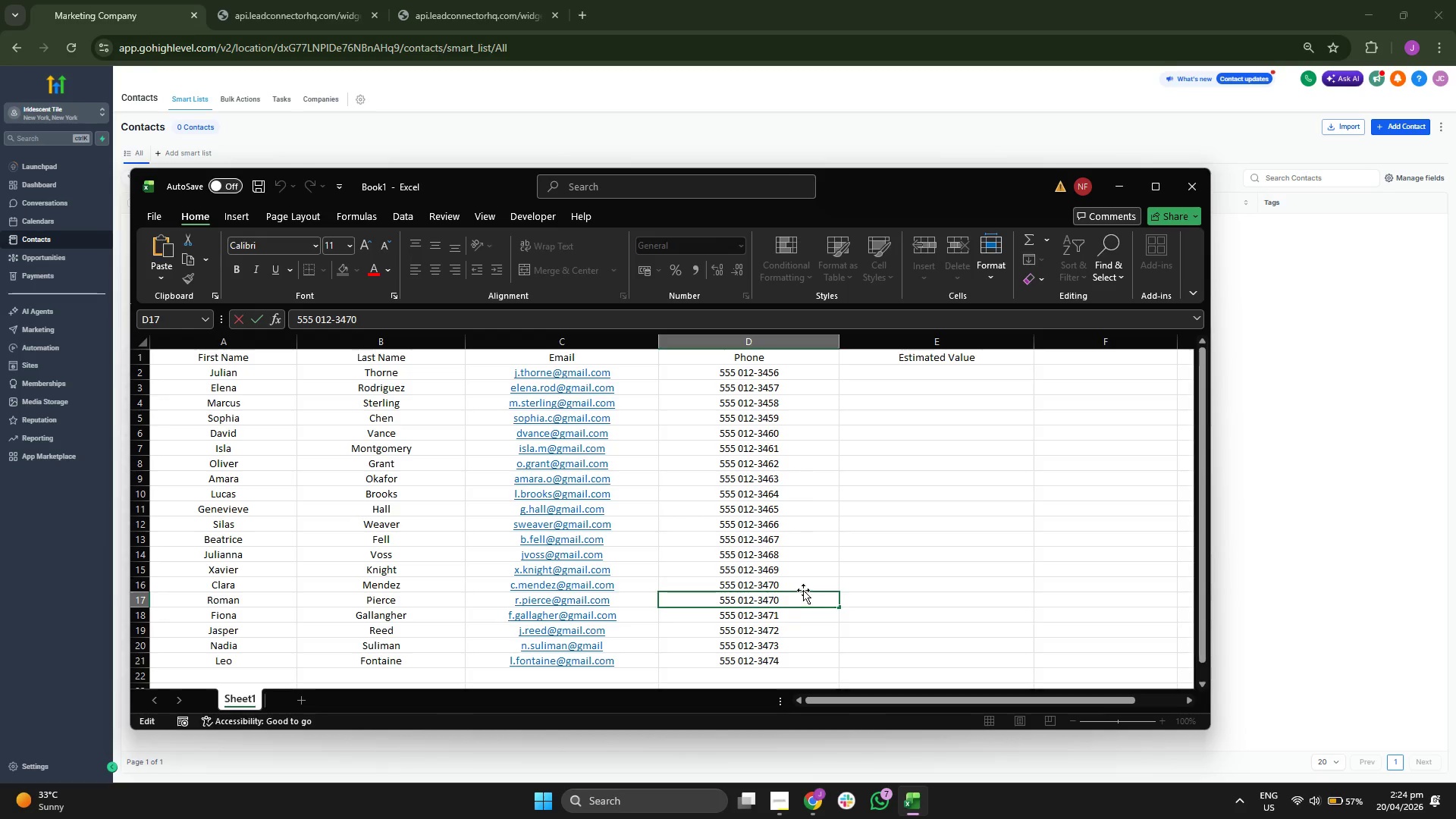 
key(Backspace)
 